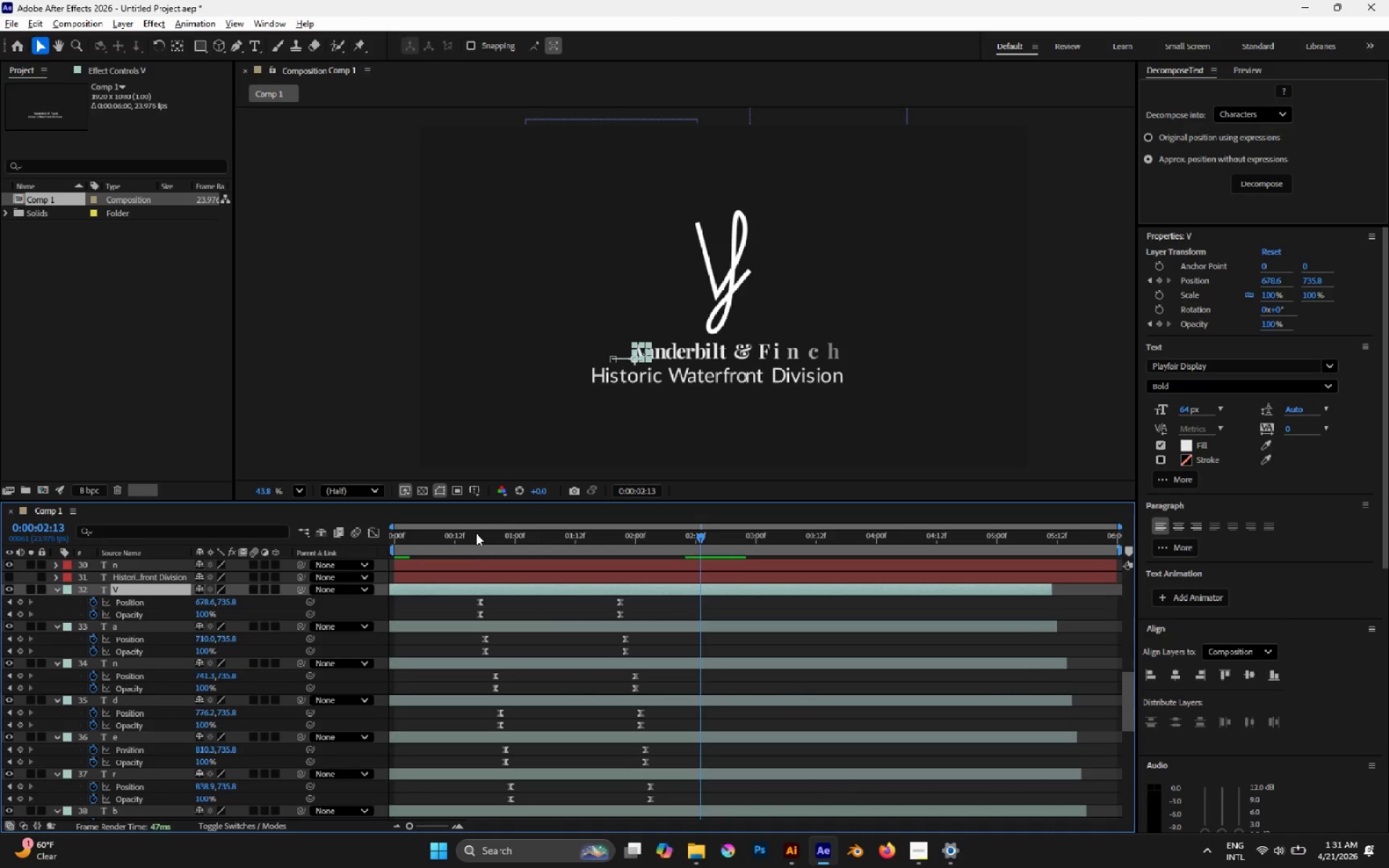 
left_click([475, 547])
 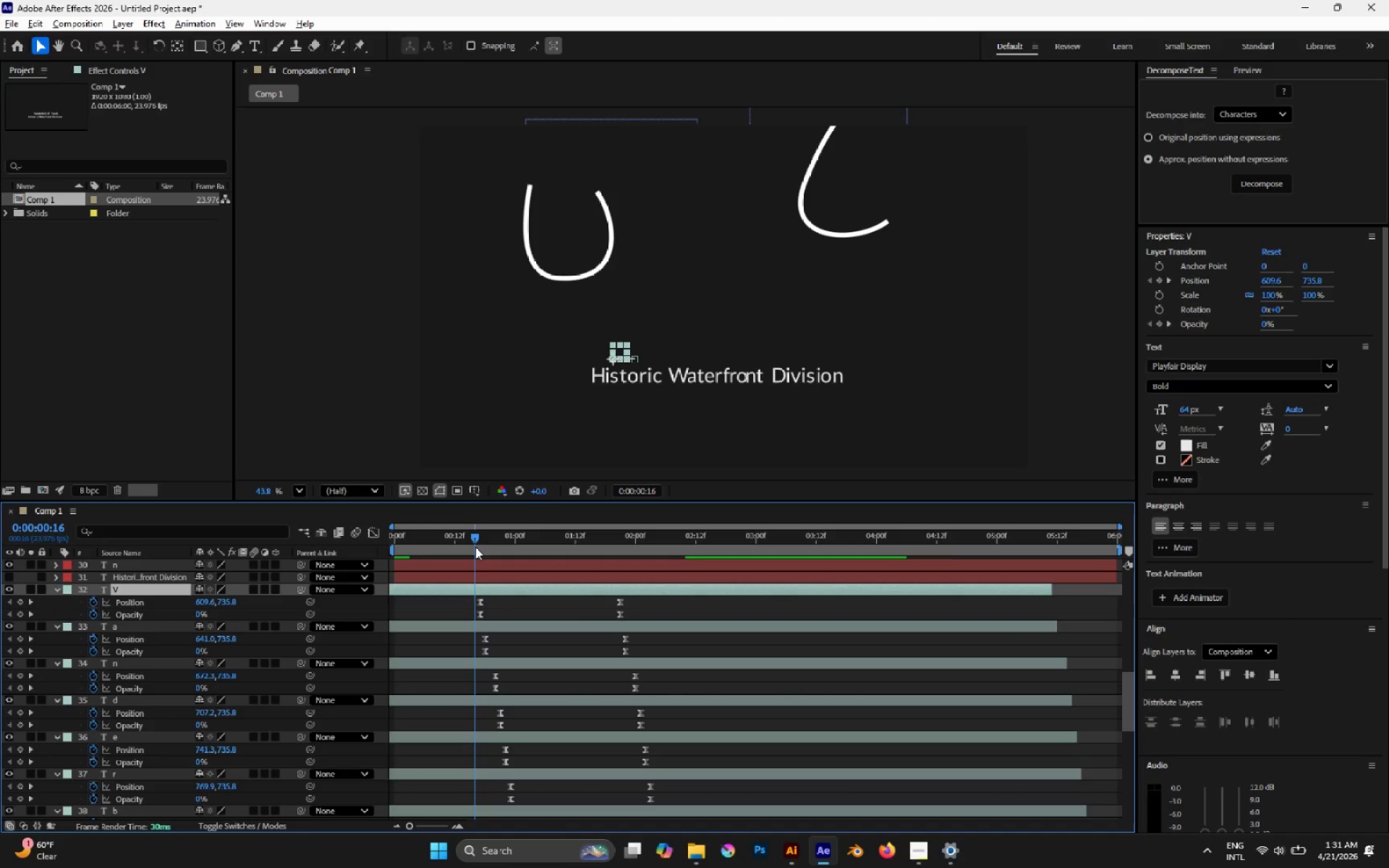 
key(Space)
 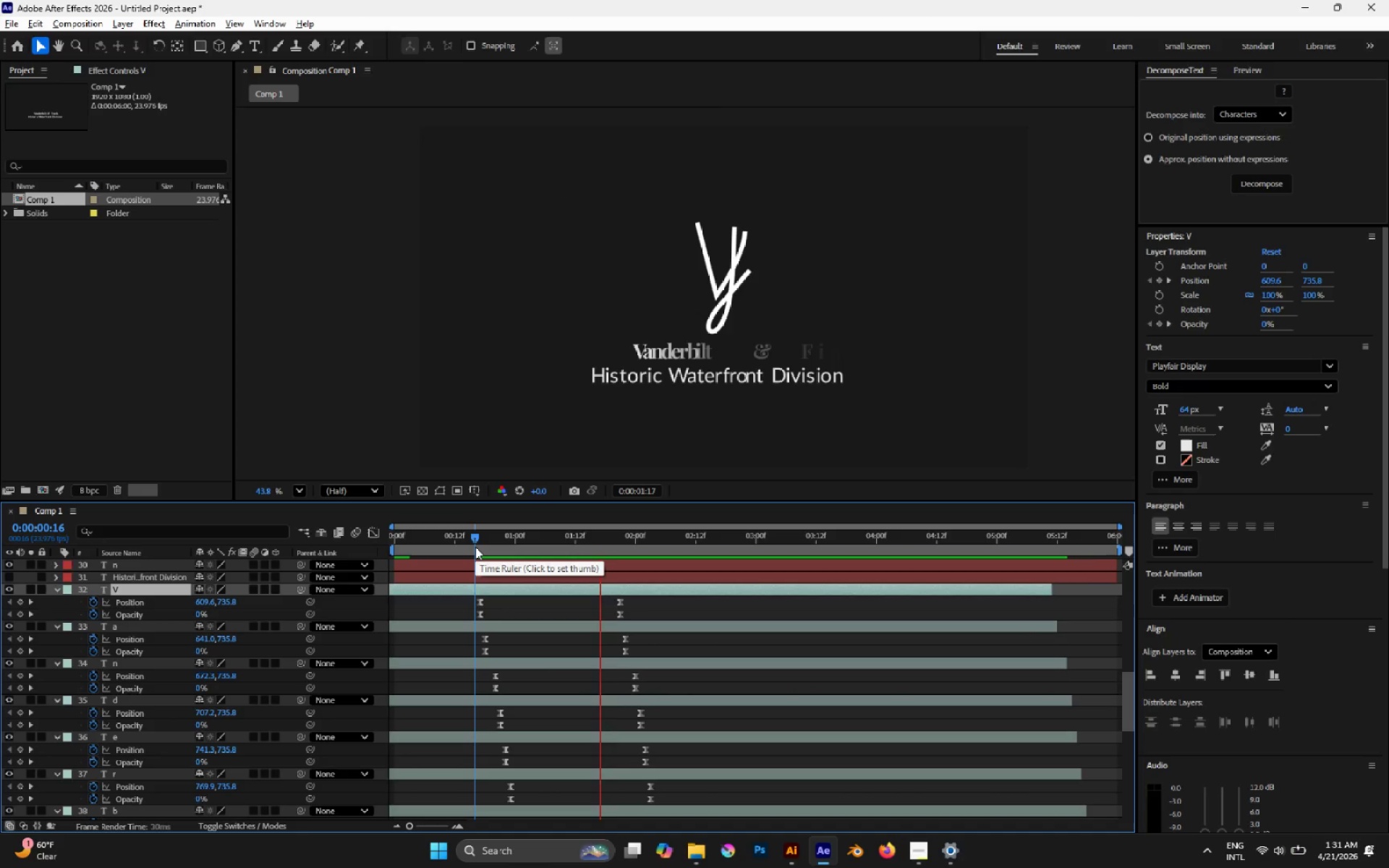 
key(Space)
 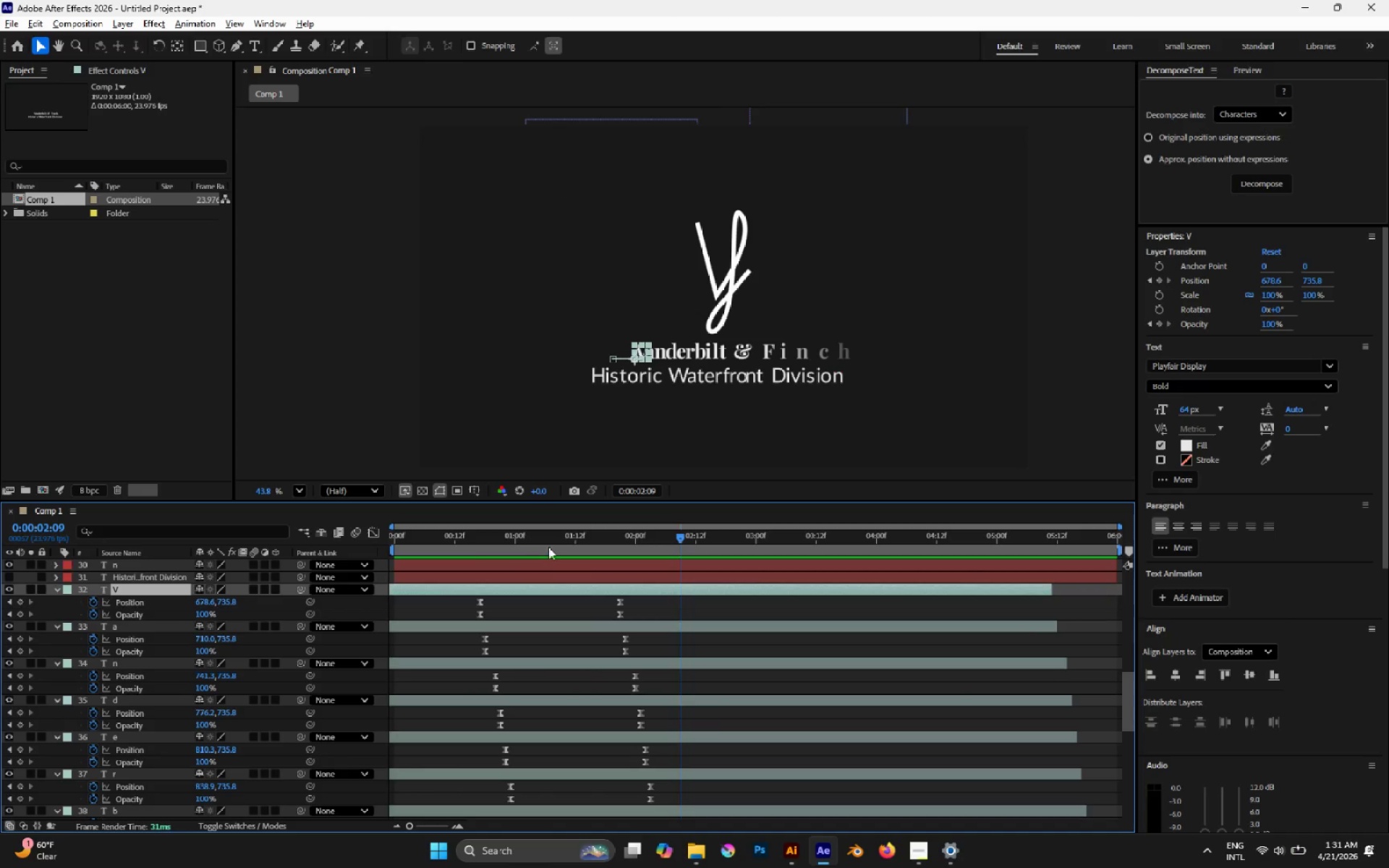 
left_click_drag(start_coordinate=[556, 540], to_coordinate=[579, 558])
 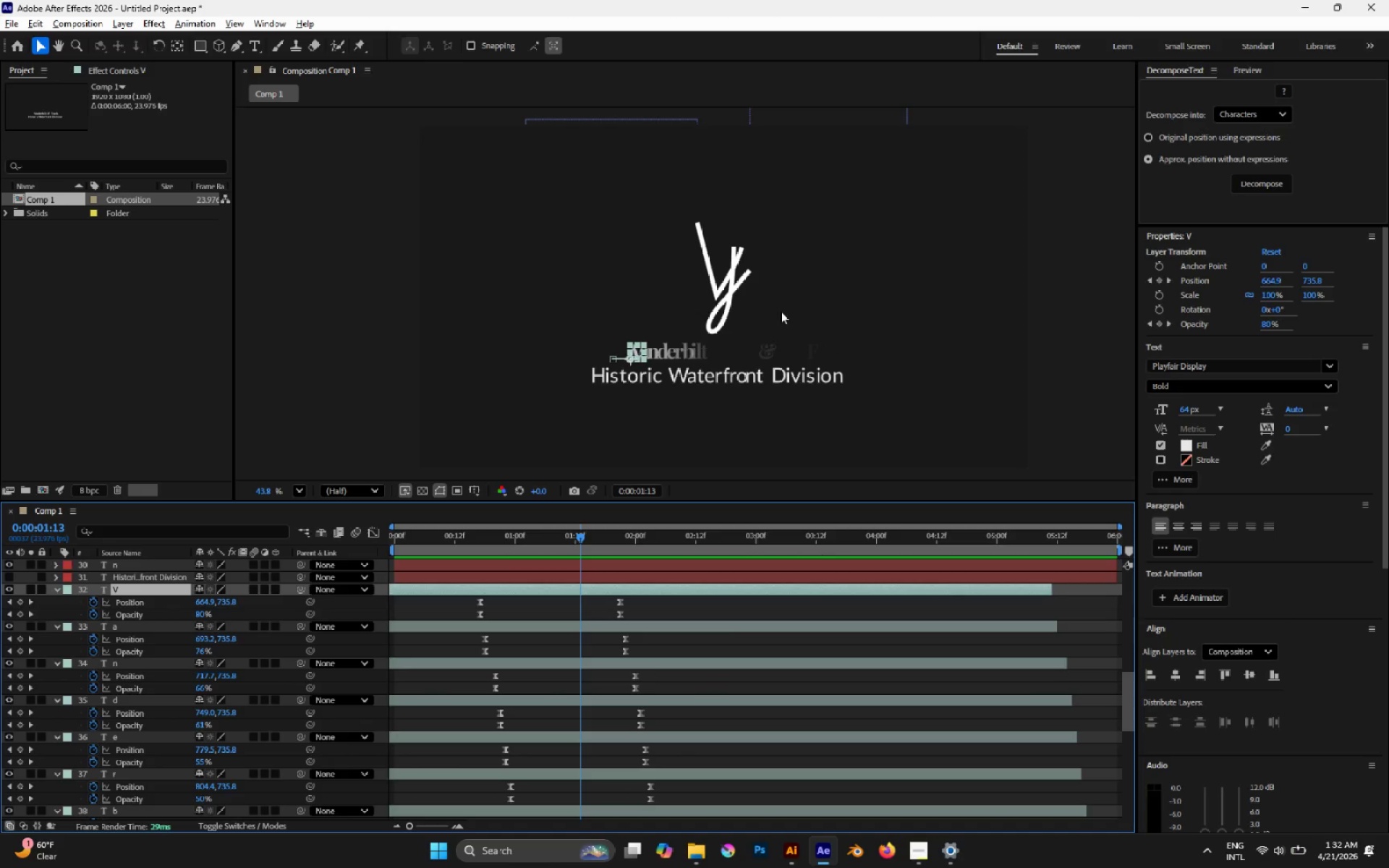 
scroll: coordinate [554, 655], scroll_direction: down, amount: 4.0
 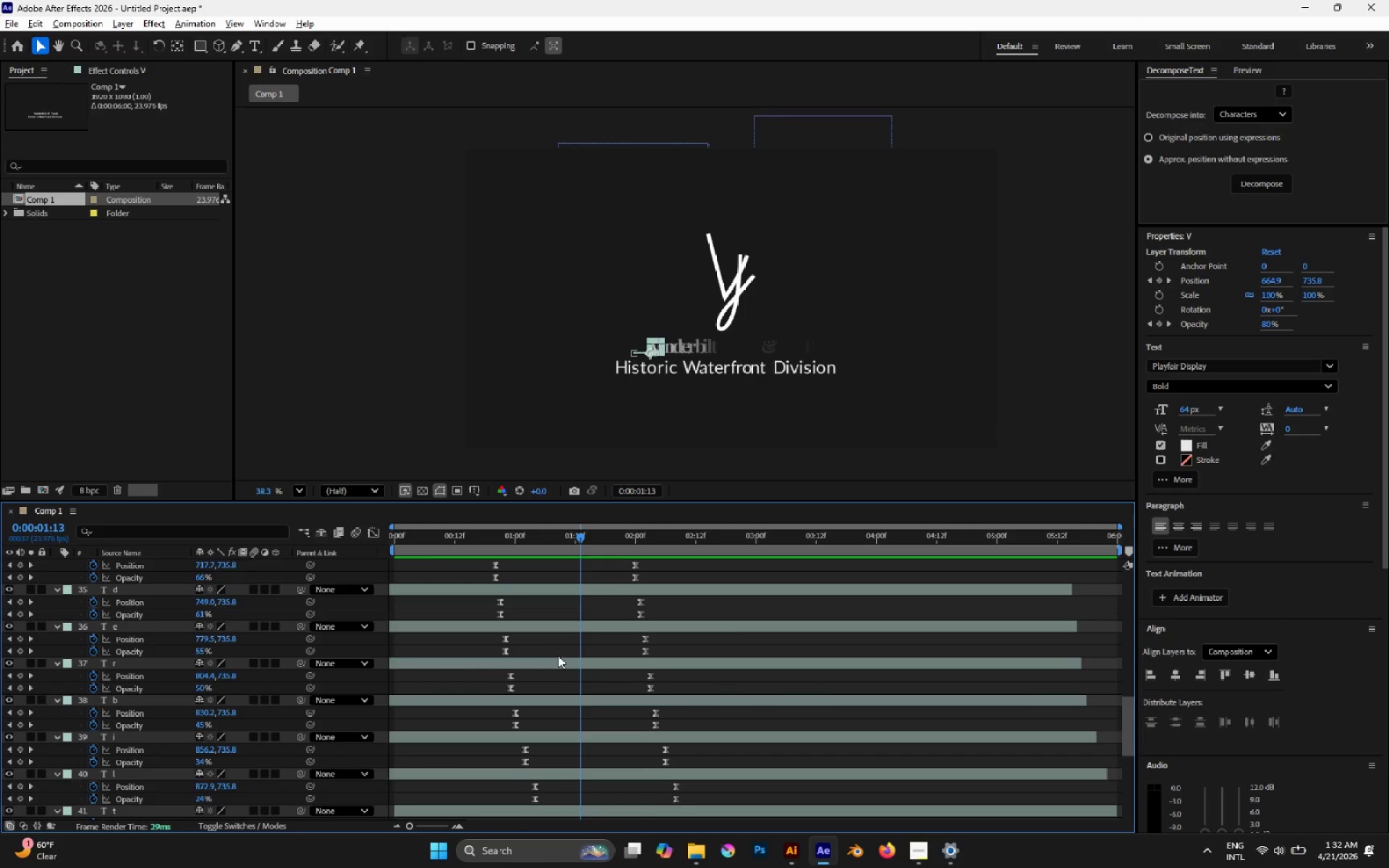 
scroll: coordinate [558, 655], scroll_direction: up, amount: 4.0
 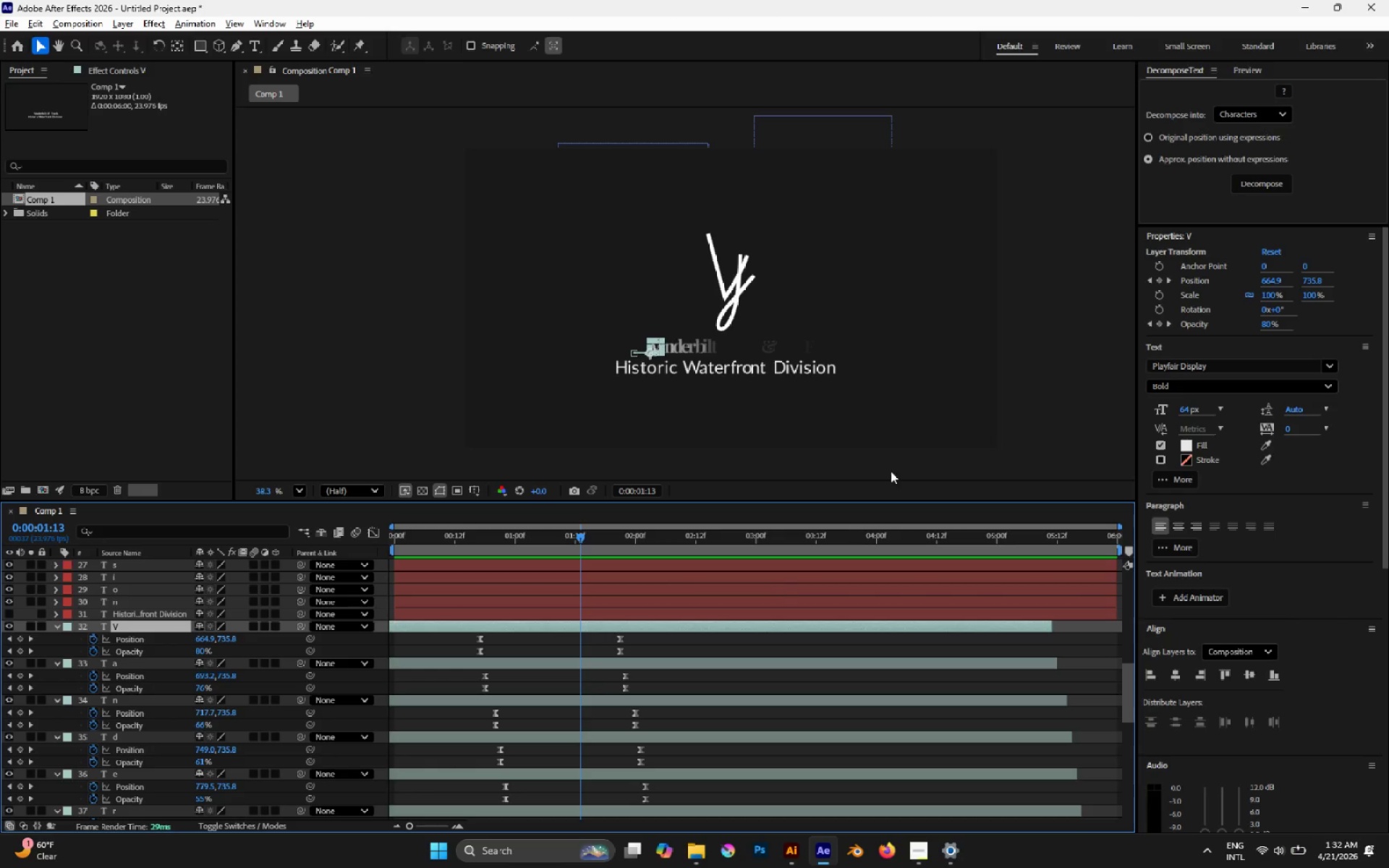 
left_click([1029, 359])
 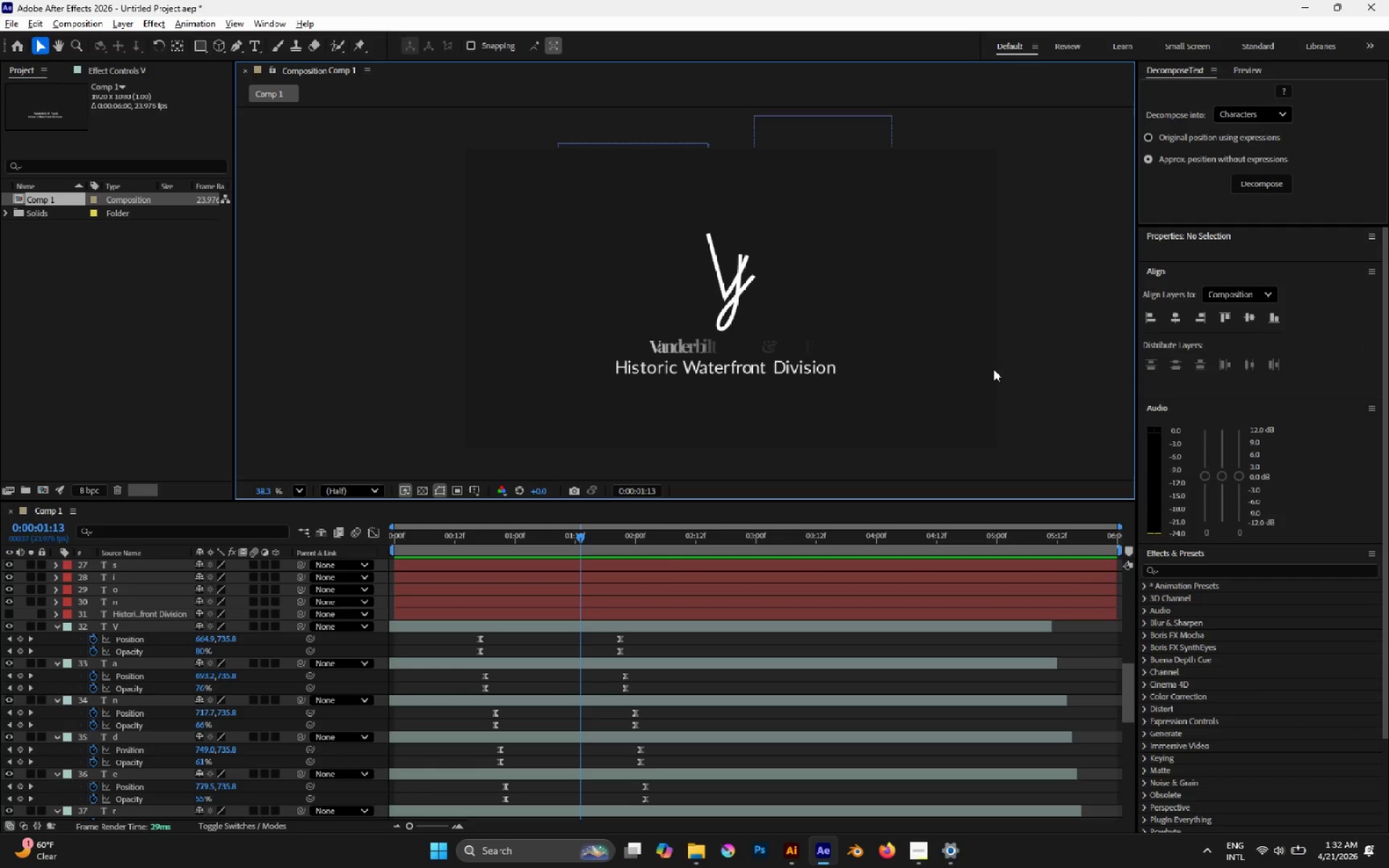 
hold_key(key=AltLeft, duration=0.58)
scroll: coordinate [993, 369], scroll_direction: down, amount: 1.0
 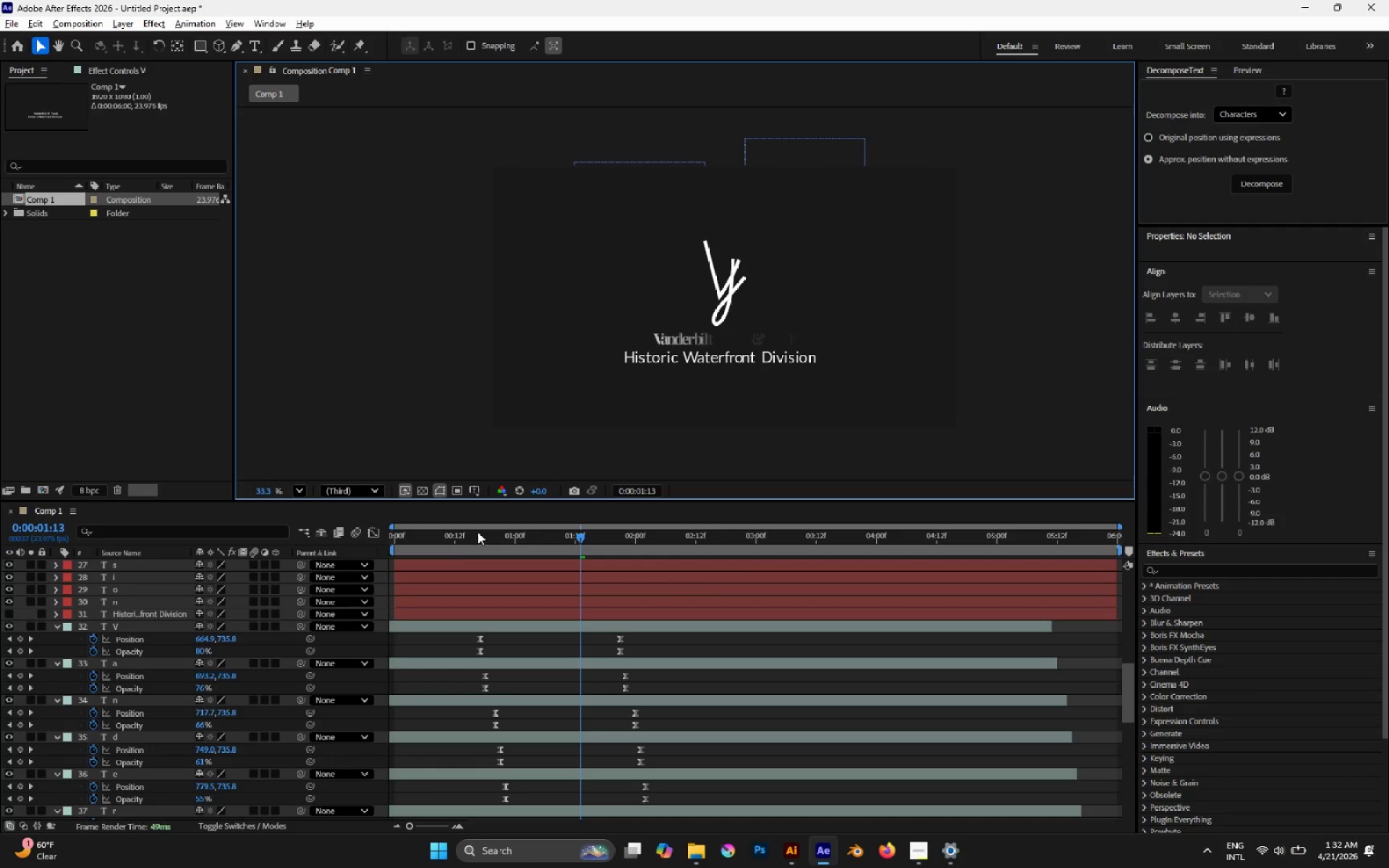 
key(Alt+Space)
 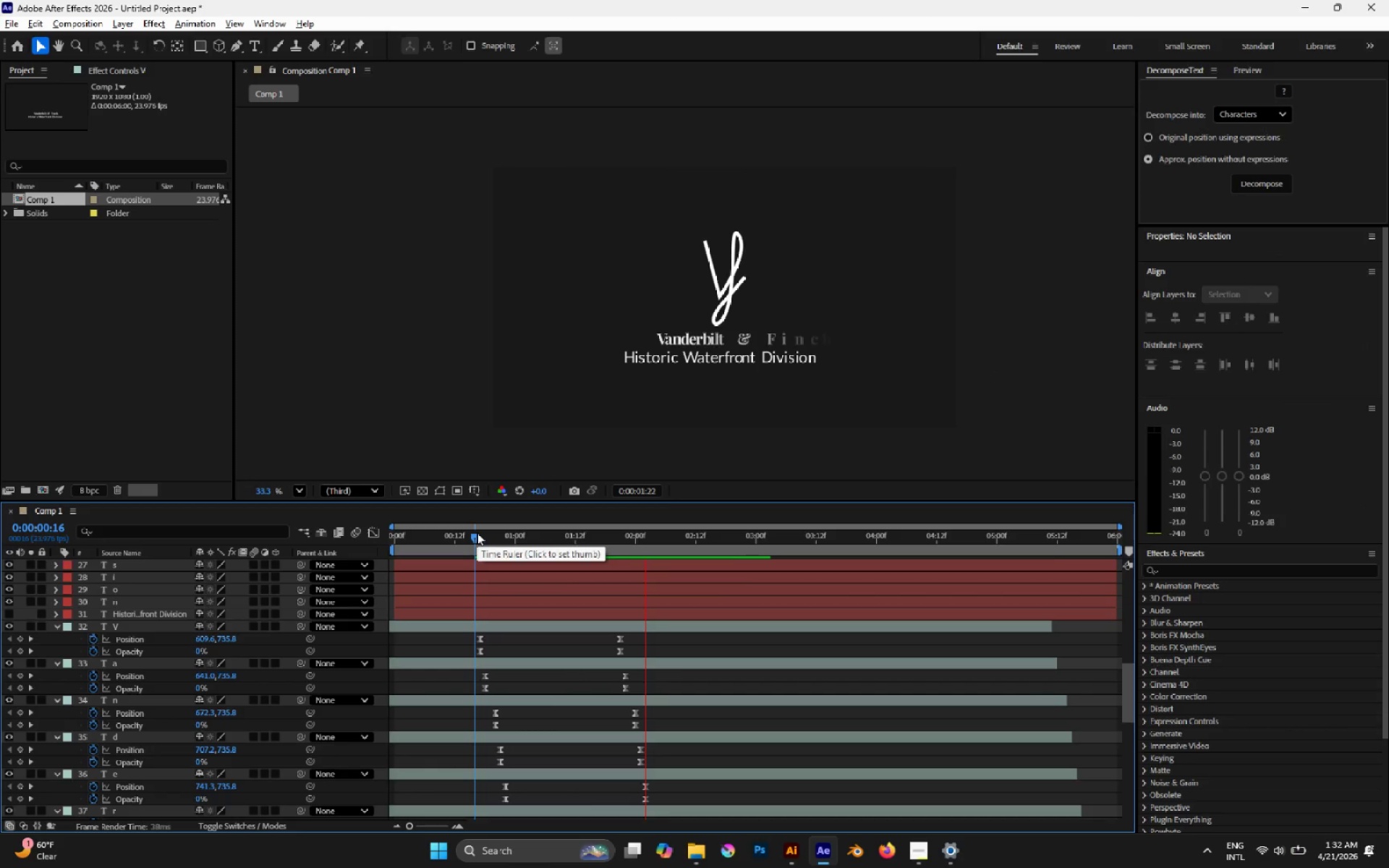 
key(Space)
 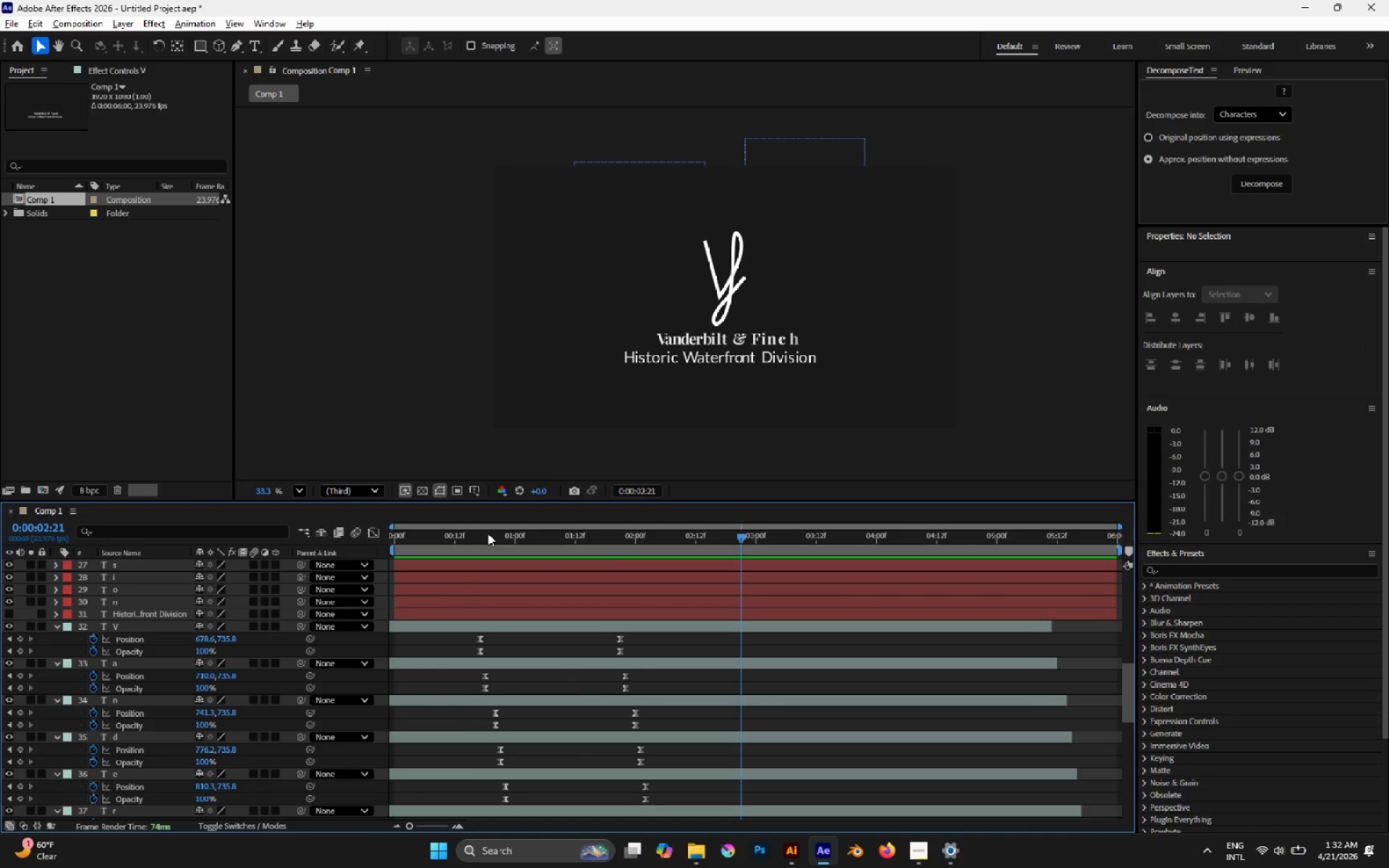 
left_click_drag(start_coordinate=[488, 533], to_coordinate=[484, 534])
 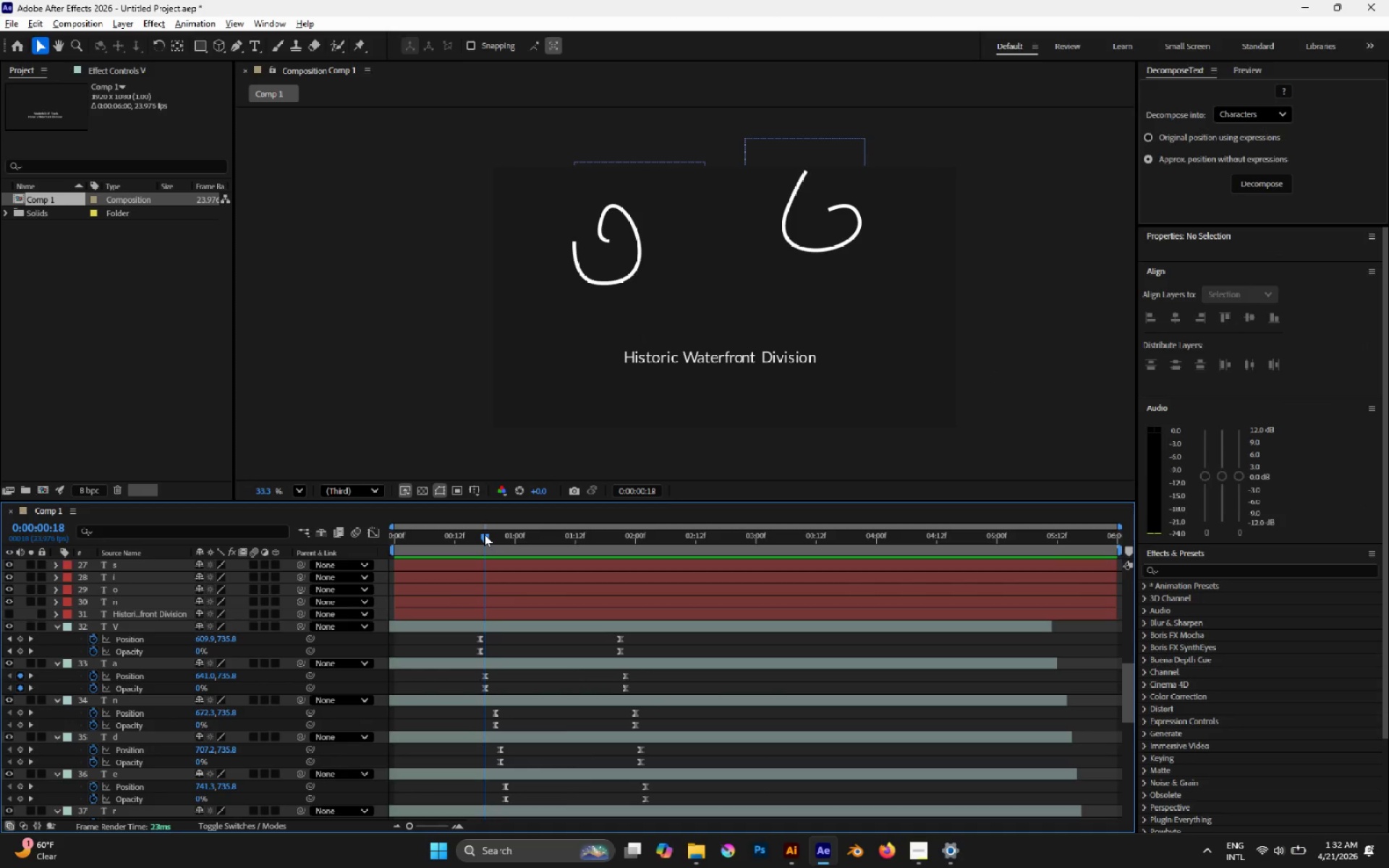 
key(Space)
 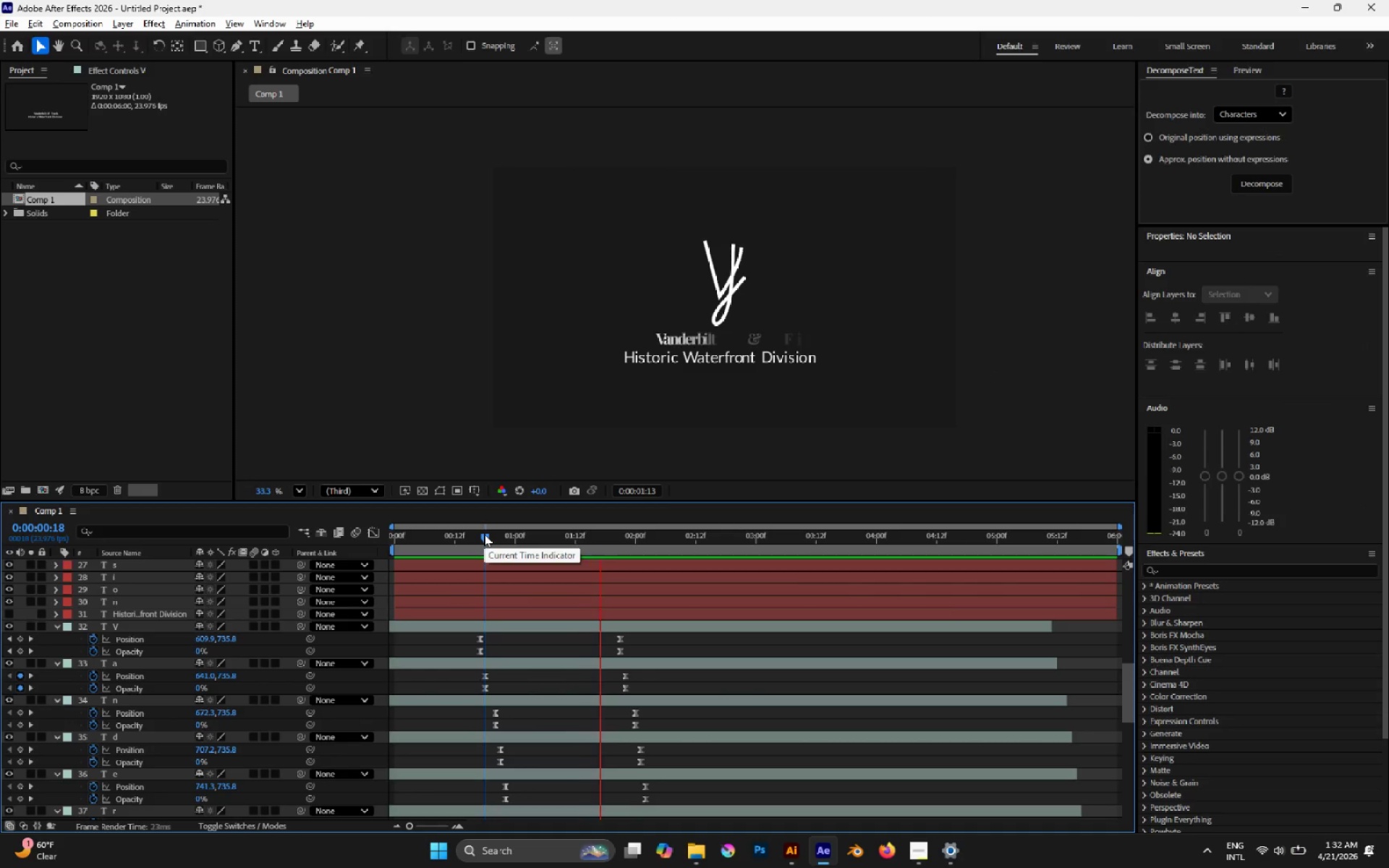 
key(Space)
 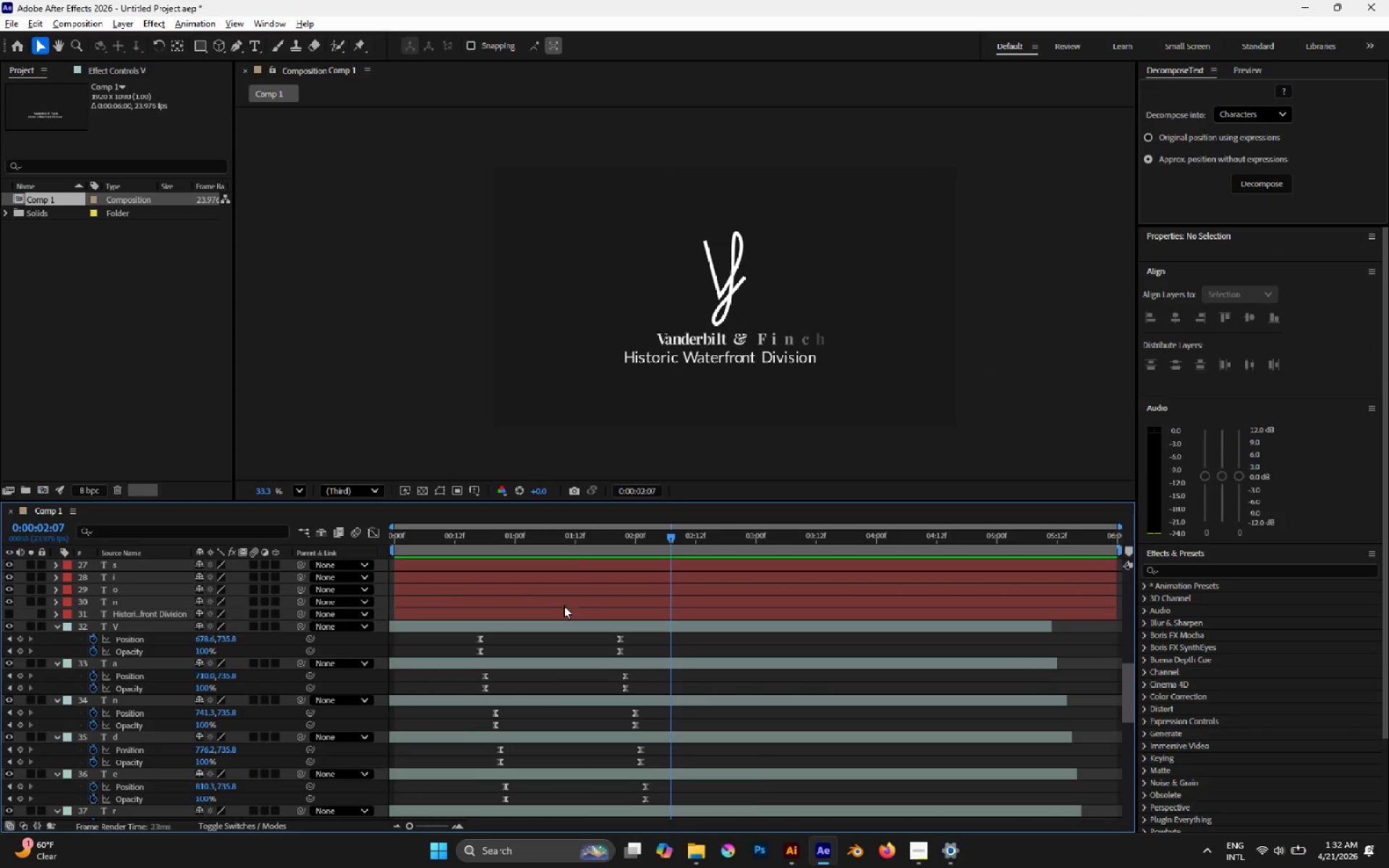 
scroll: coordinate [468, 778], scroll_direction: down, amount: 13.0
 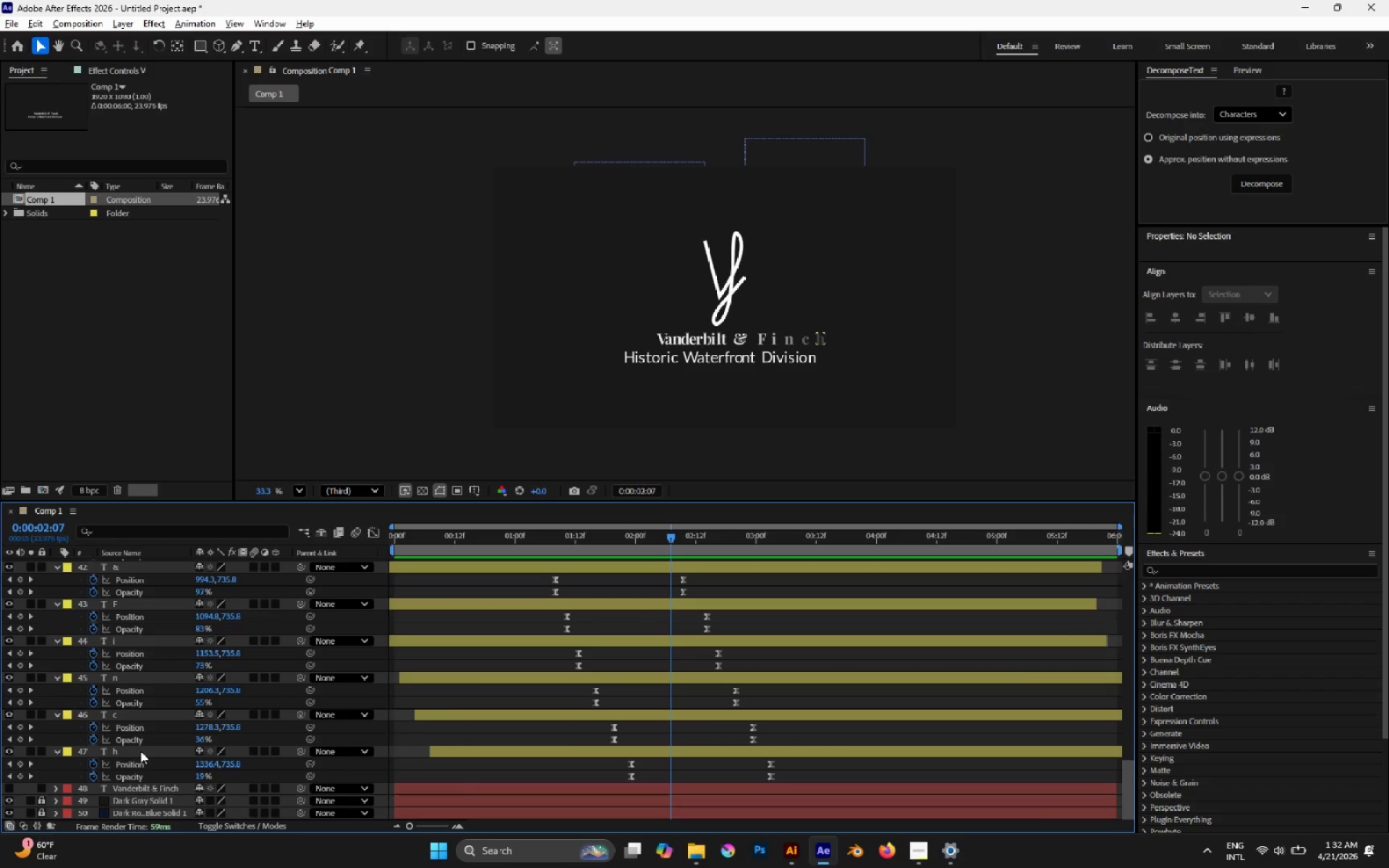 
left_click_drag(start_coordinate=[134, 751], to_coordinate=[127, 767])
 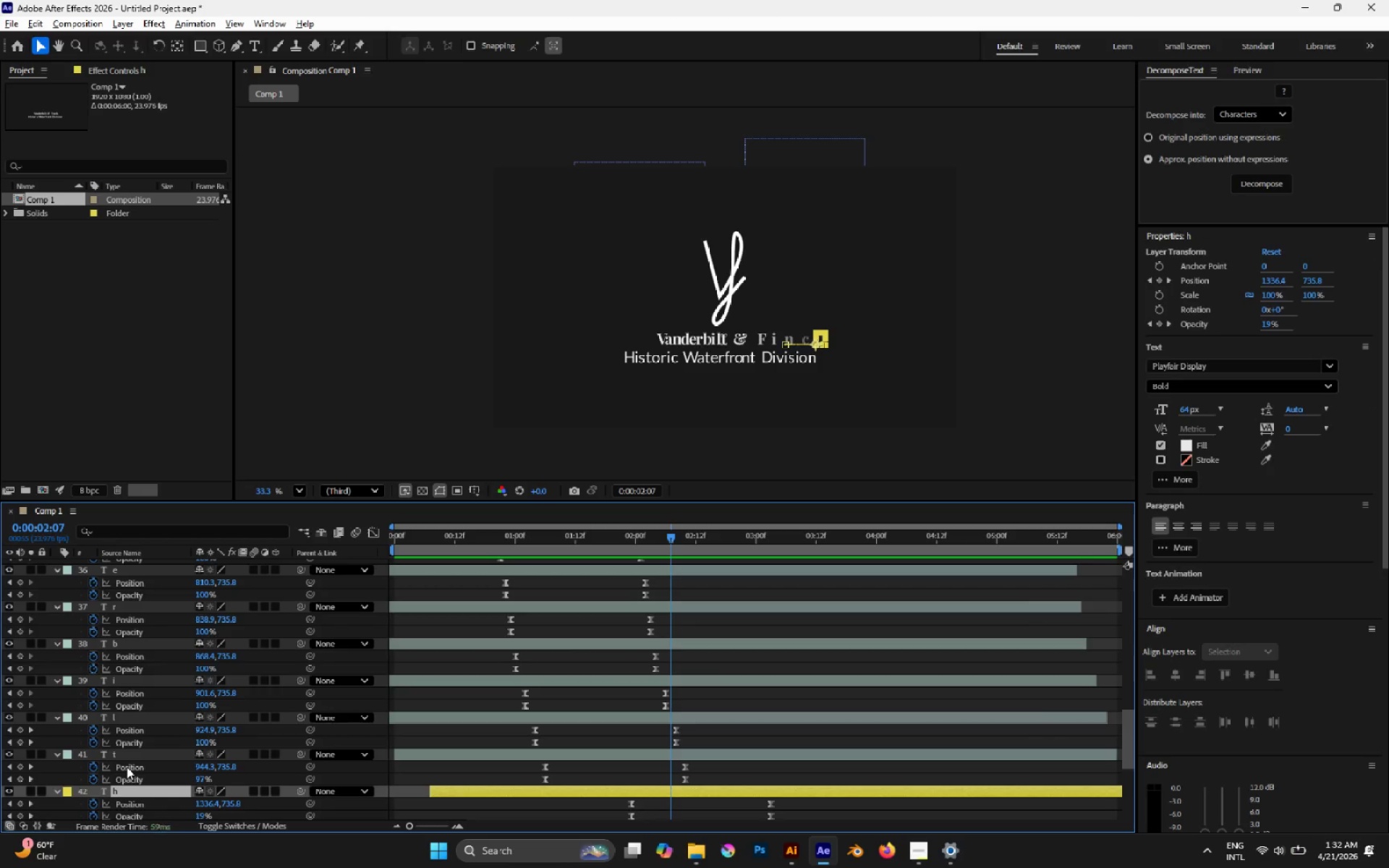 
scroll: coordinate [126, 643], scroll_direction: down, amount: 4.0
 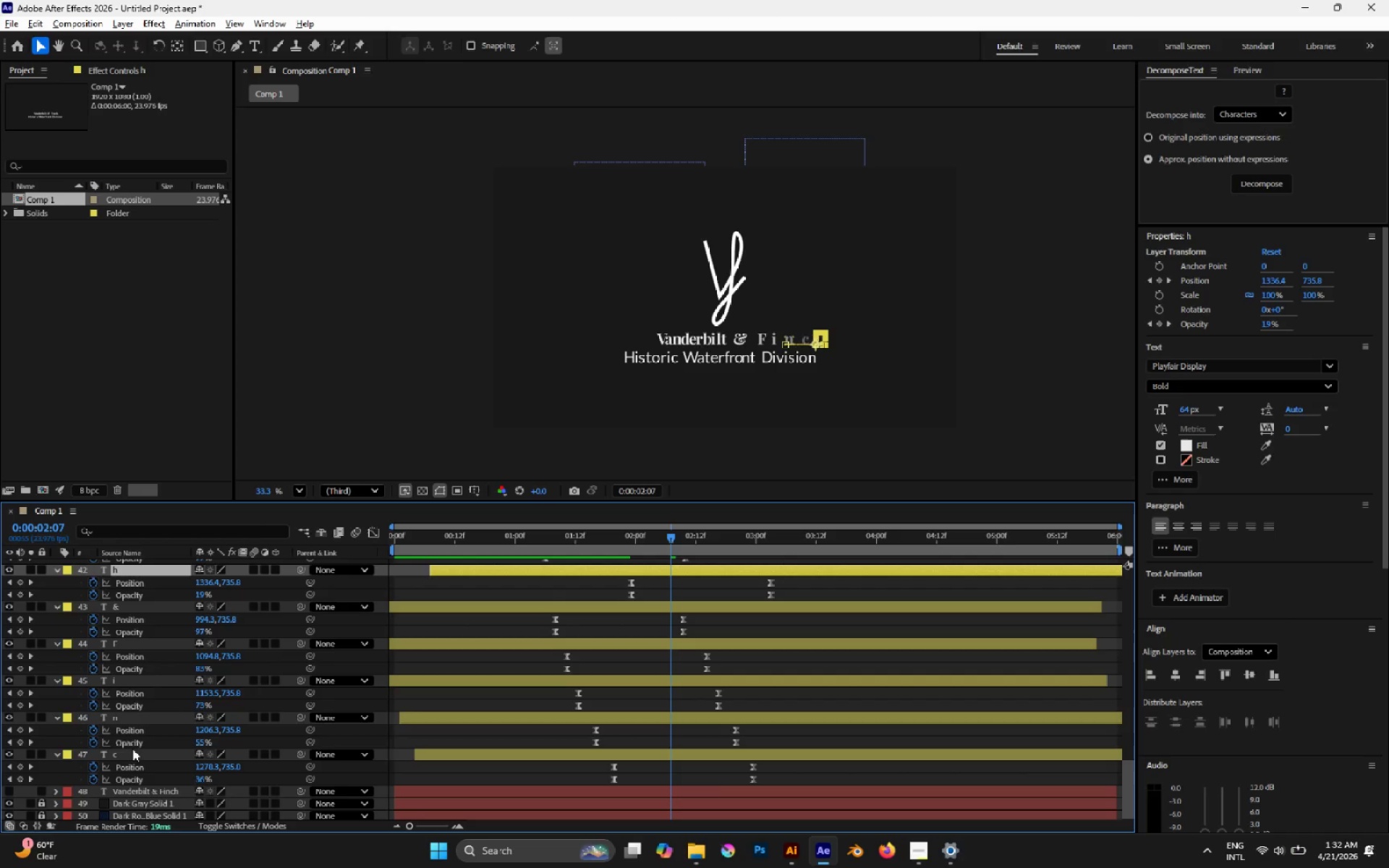 
left_click_drag(start_coordinate=[129, 754], to_coordinate=[121, 562])
 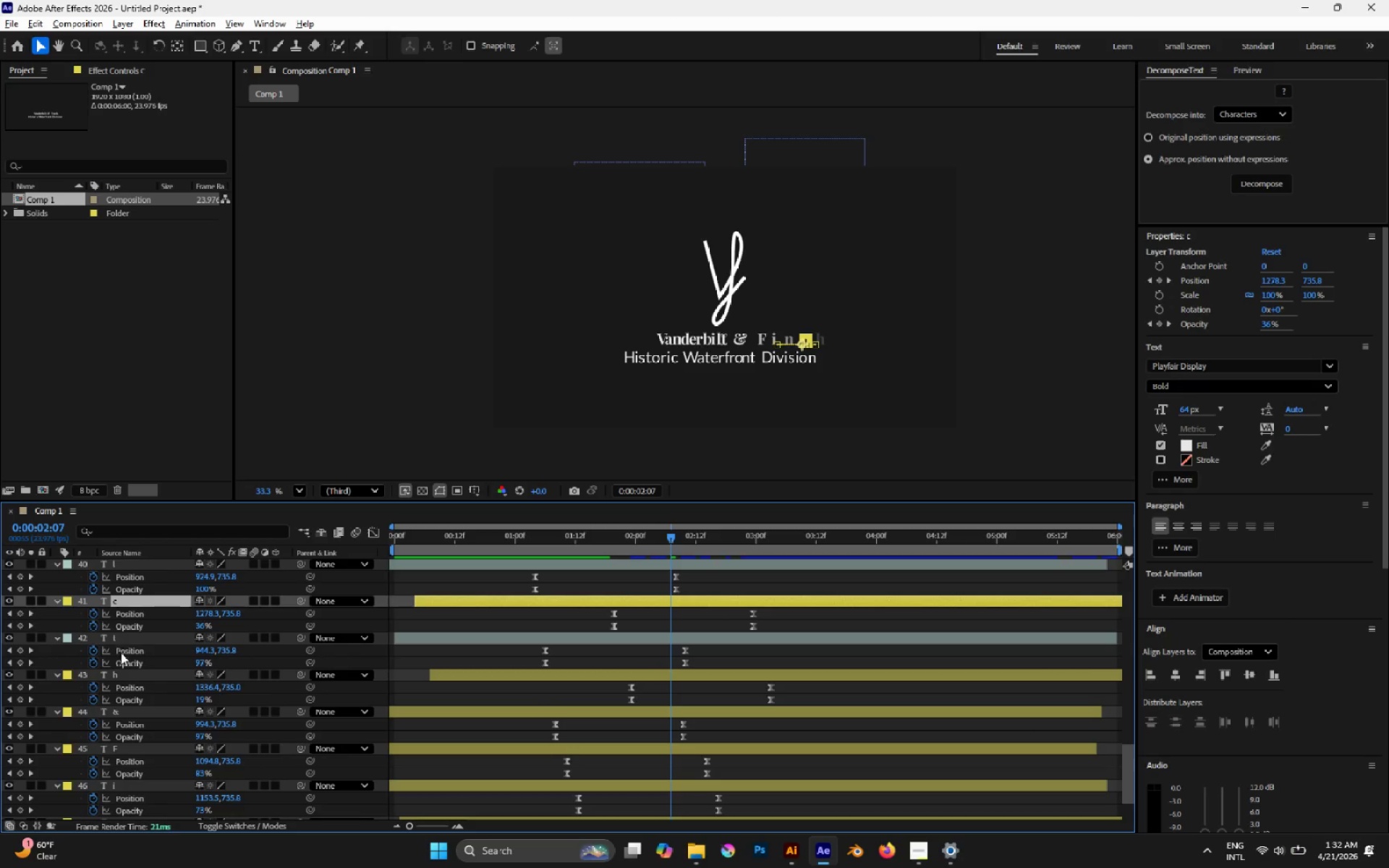 
left_click_drag(start_coordinate=[136, 604], to_coordinate=[136, 652])
 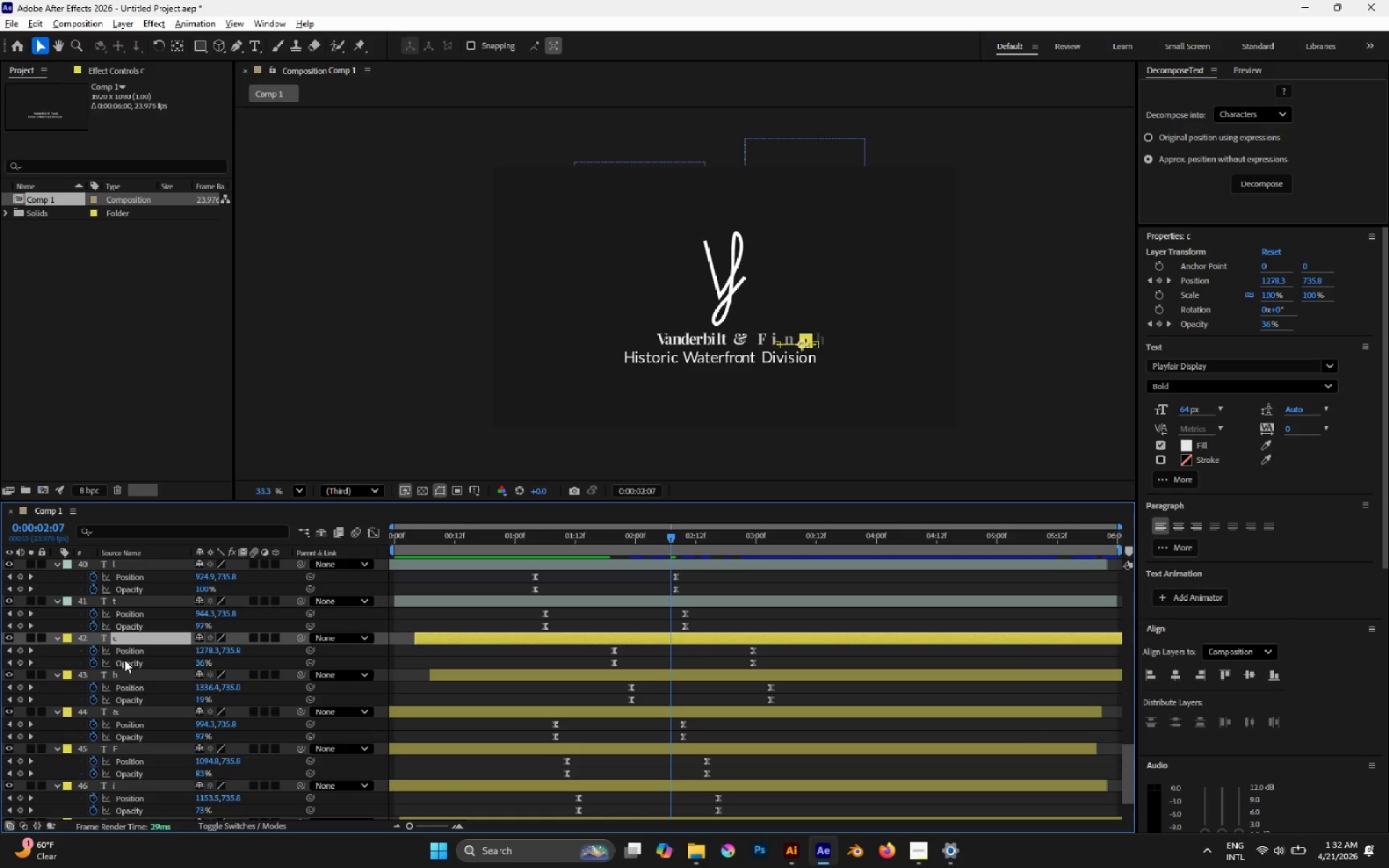 
scroll: coordinate [124, 660], scroll_direction: down, amount: 1.0
 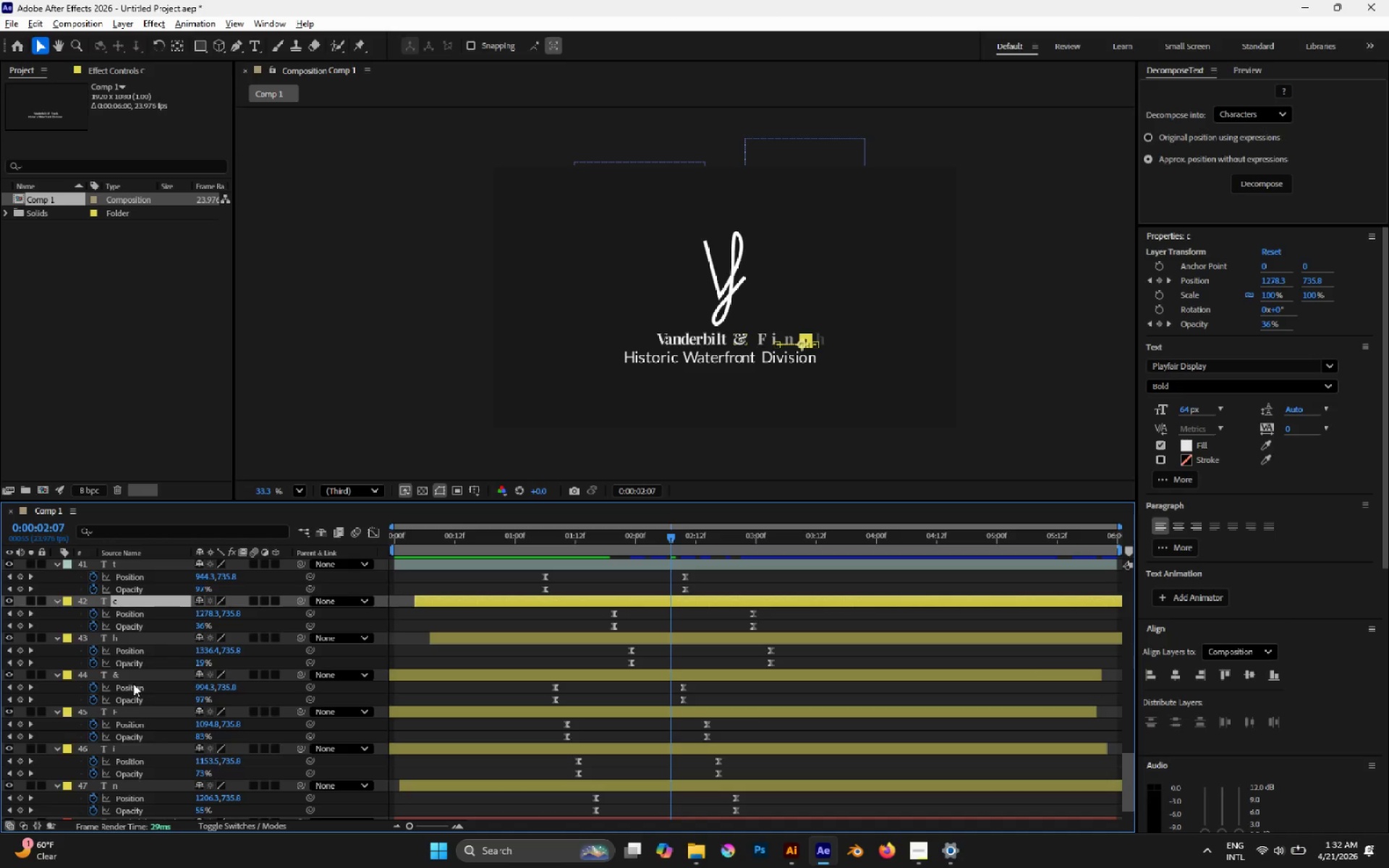 
left_click_drag(start_coordinate=[137, 789], to_coordinate=[135, 597])
 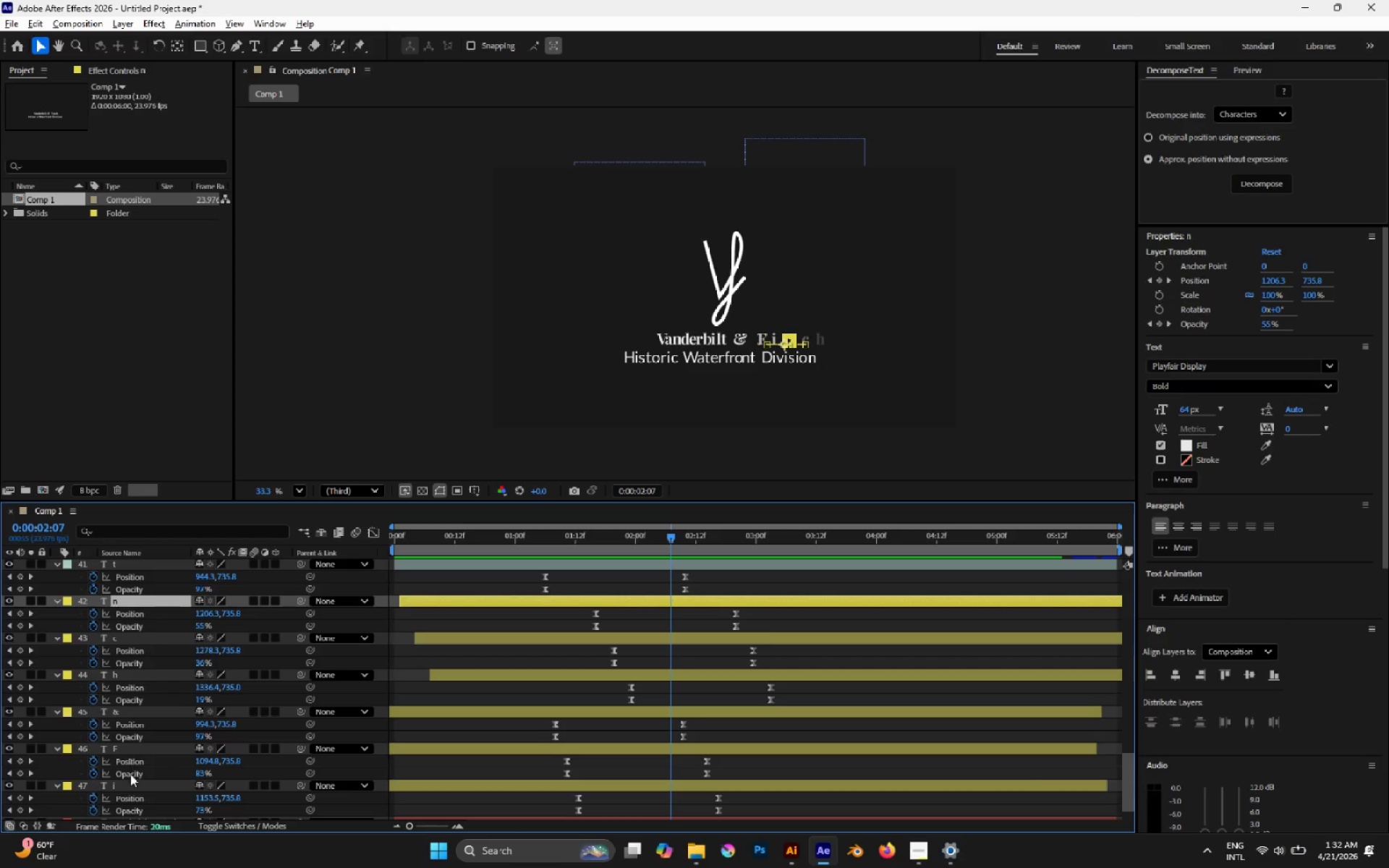 
left_click_drag(start_coordinate=[130, 786], to_coordinate=[136, 600])
 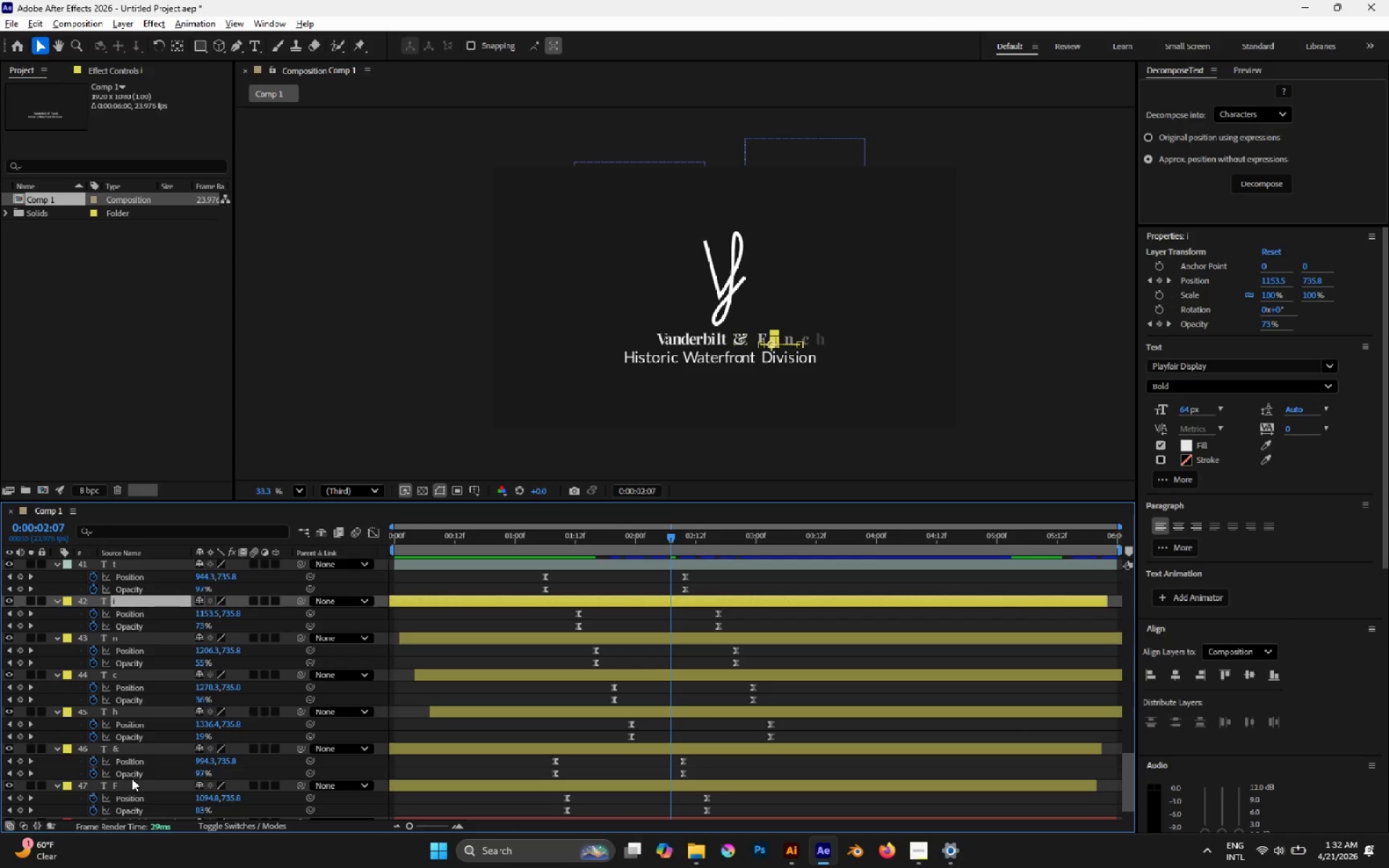 
left_click_drag(start_coordinate=[131, 783], to_coordinate=[129, 595])
 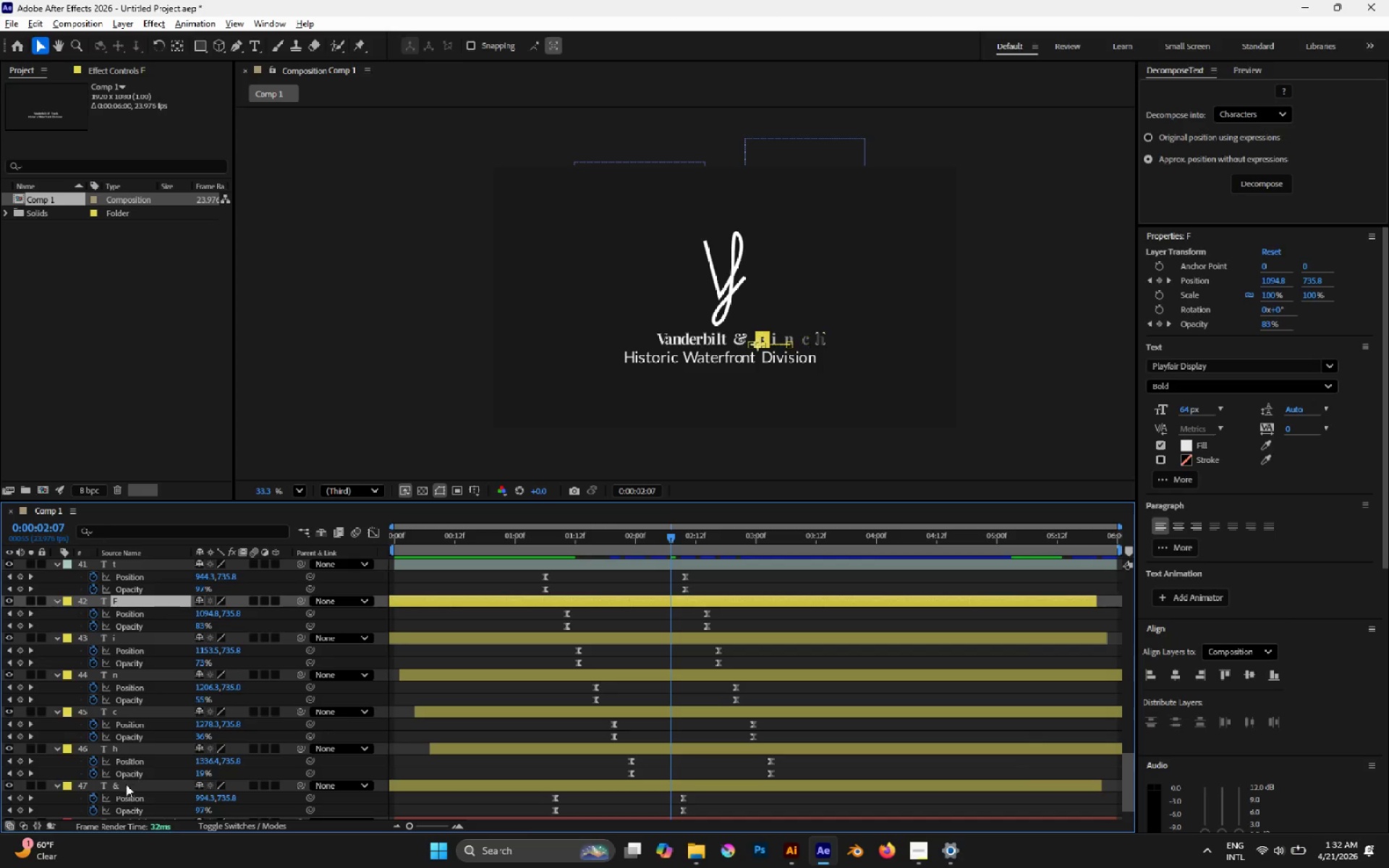 
left_click_drag(start_coordinate=[126, 791], to_coordinate=[127, 599])
 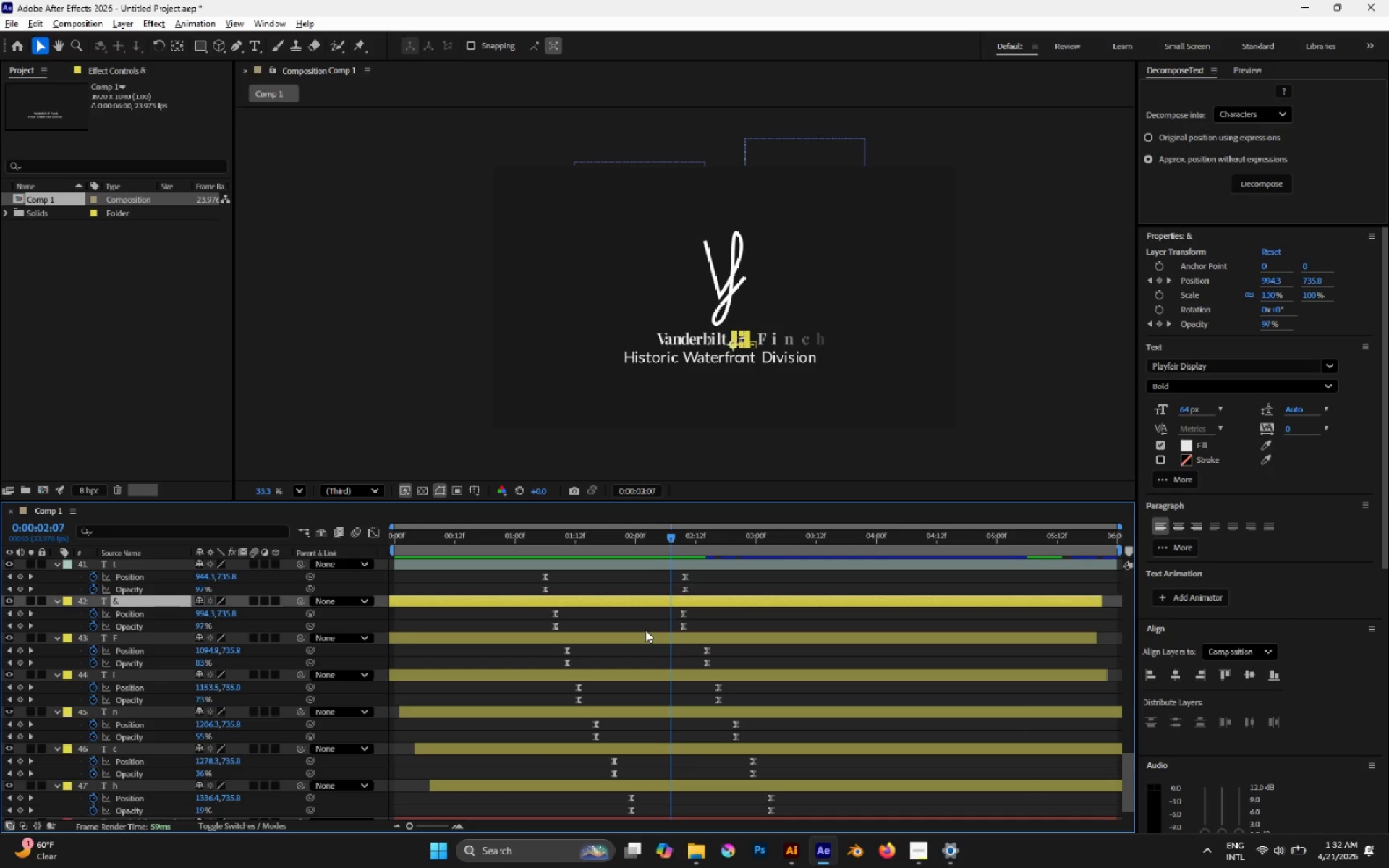 
scroll: coordinate [645, 630], scroll_direction: down, amount: 1.0
 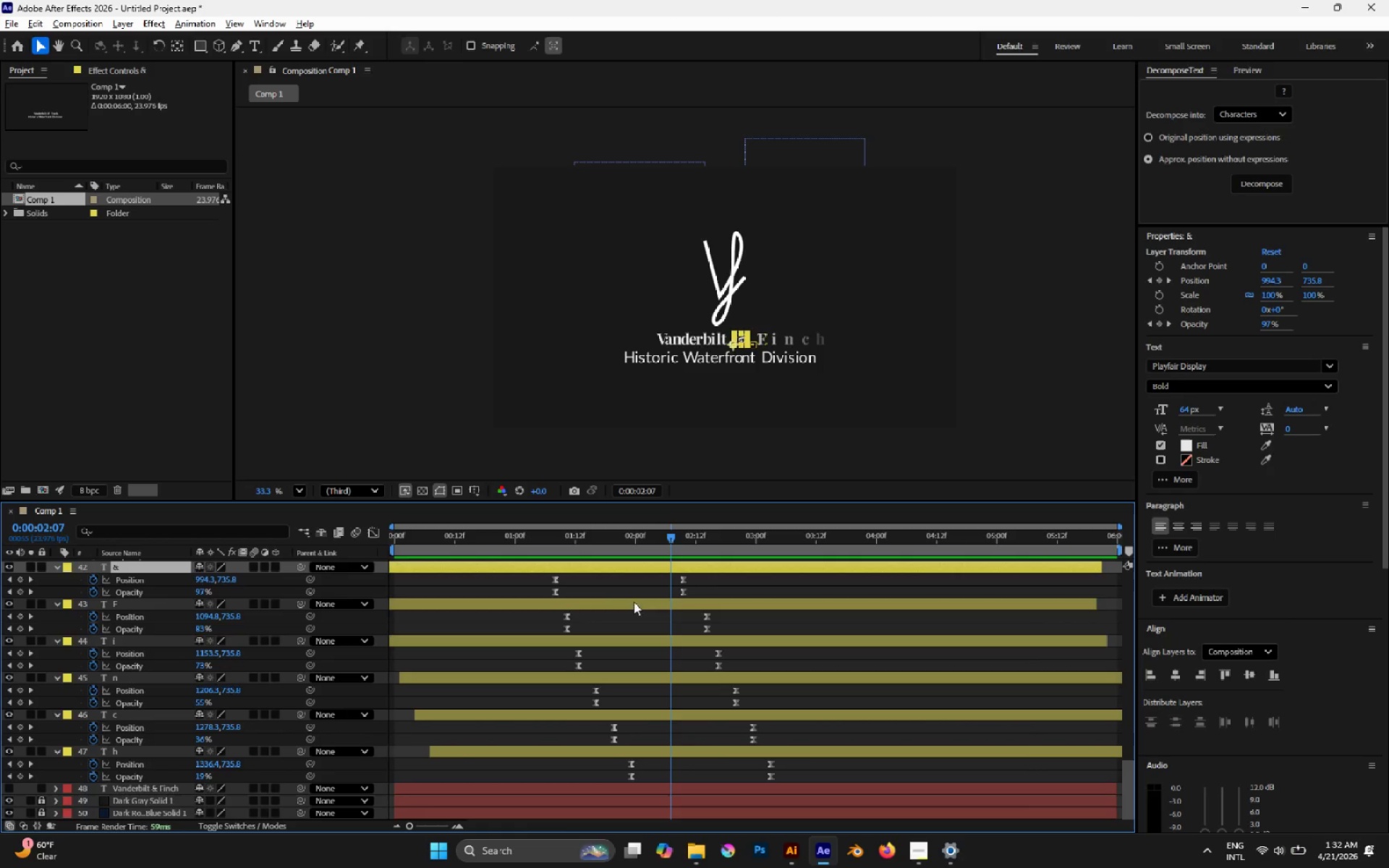 
left_click_drag(start_coordinate=[550, 544], to_coordinate=[560, 512])
 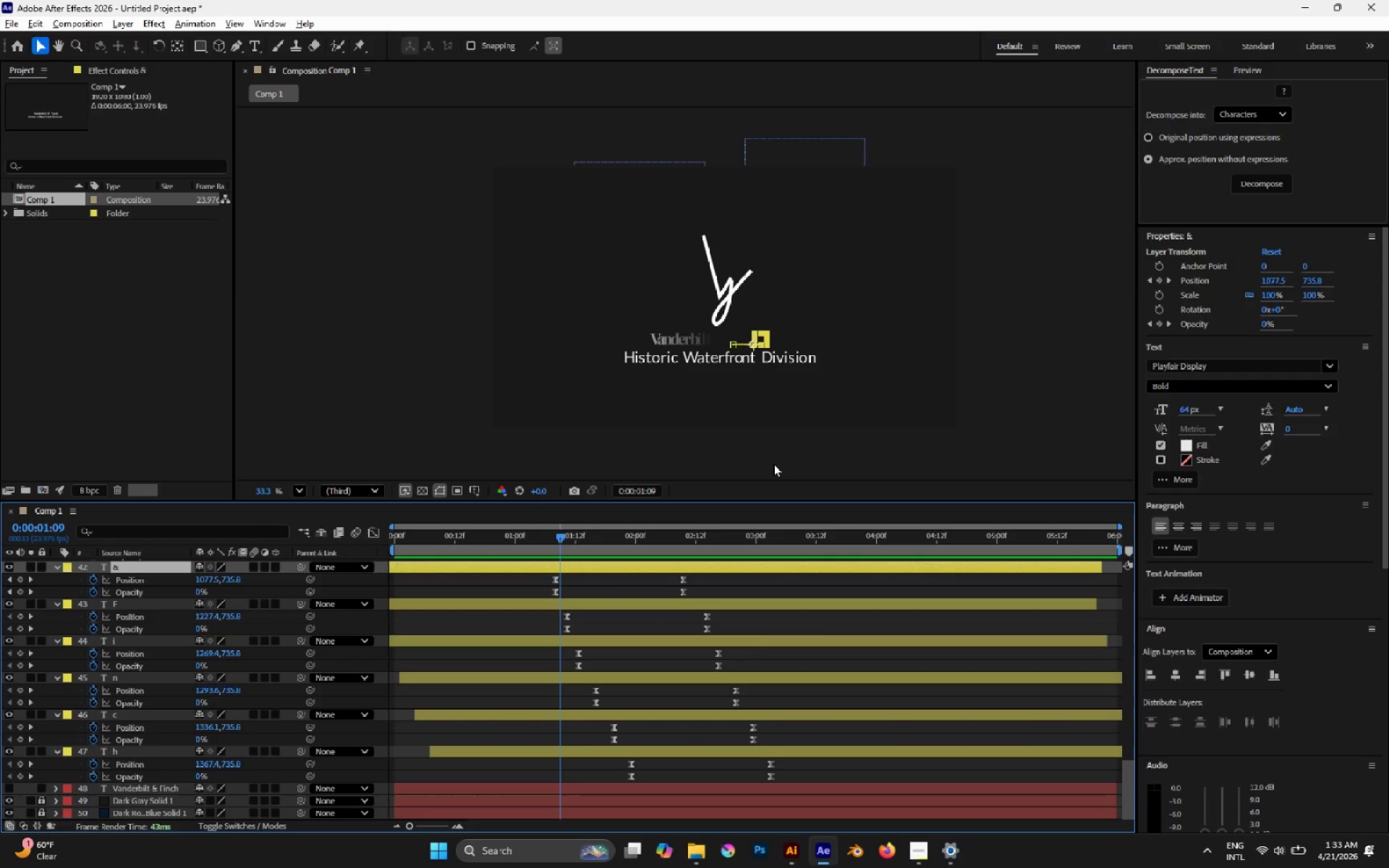 
left_click([773, 464])
 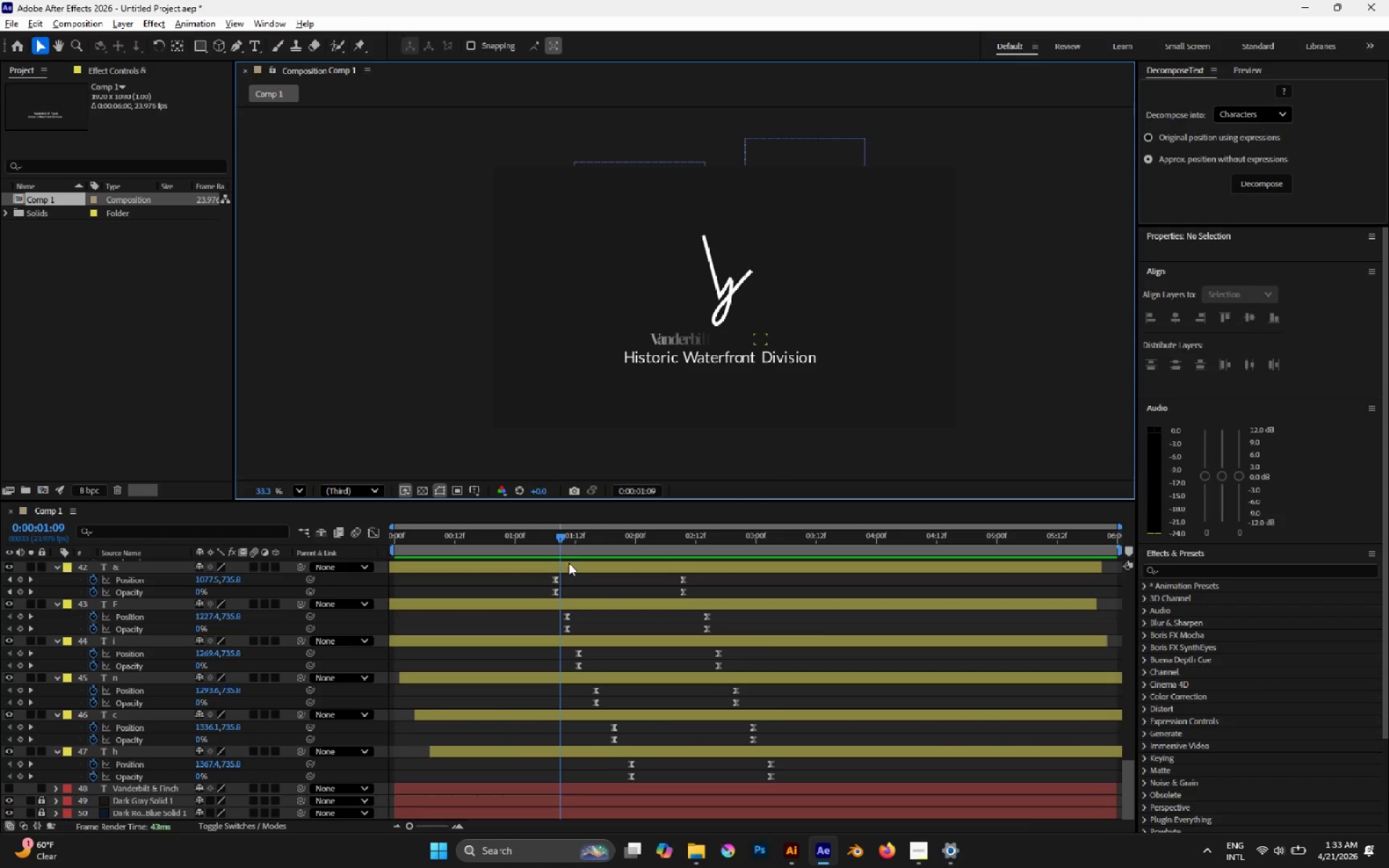 
left_click_drag(start_coordinate=[557, 543], to_coordinate=[585, 570])
 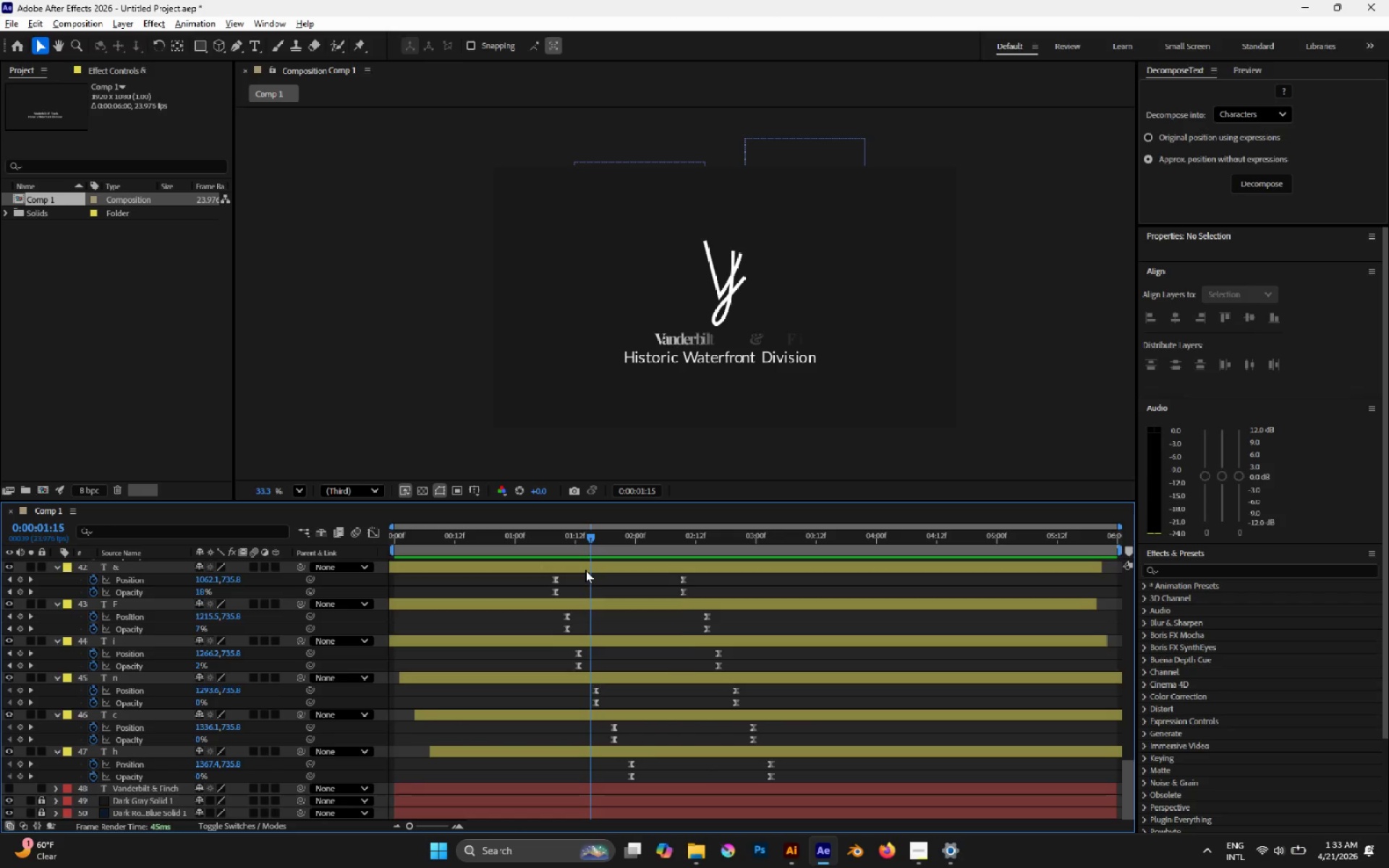 
scroll: coordinate [585, 570], scroll_direction: up, amount: 1.0
 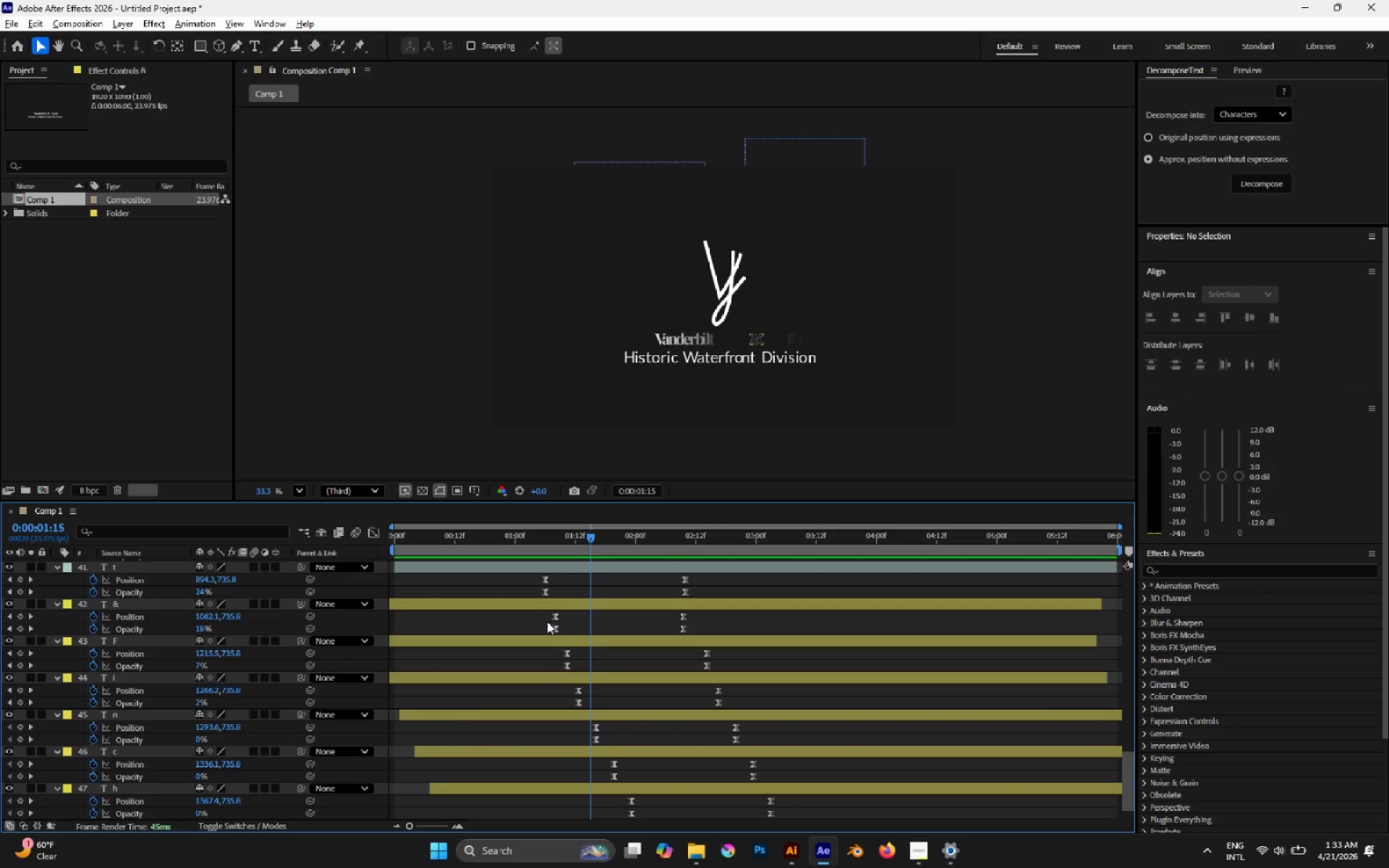 
left_click_drag(start_coordinate=[539, 614], to_coordinate=[807, 825])
 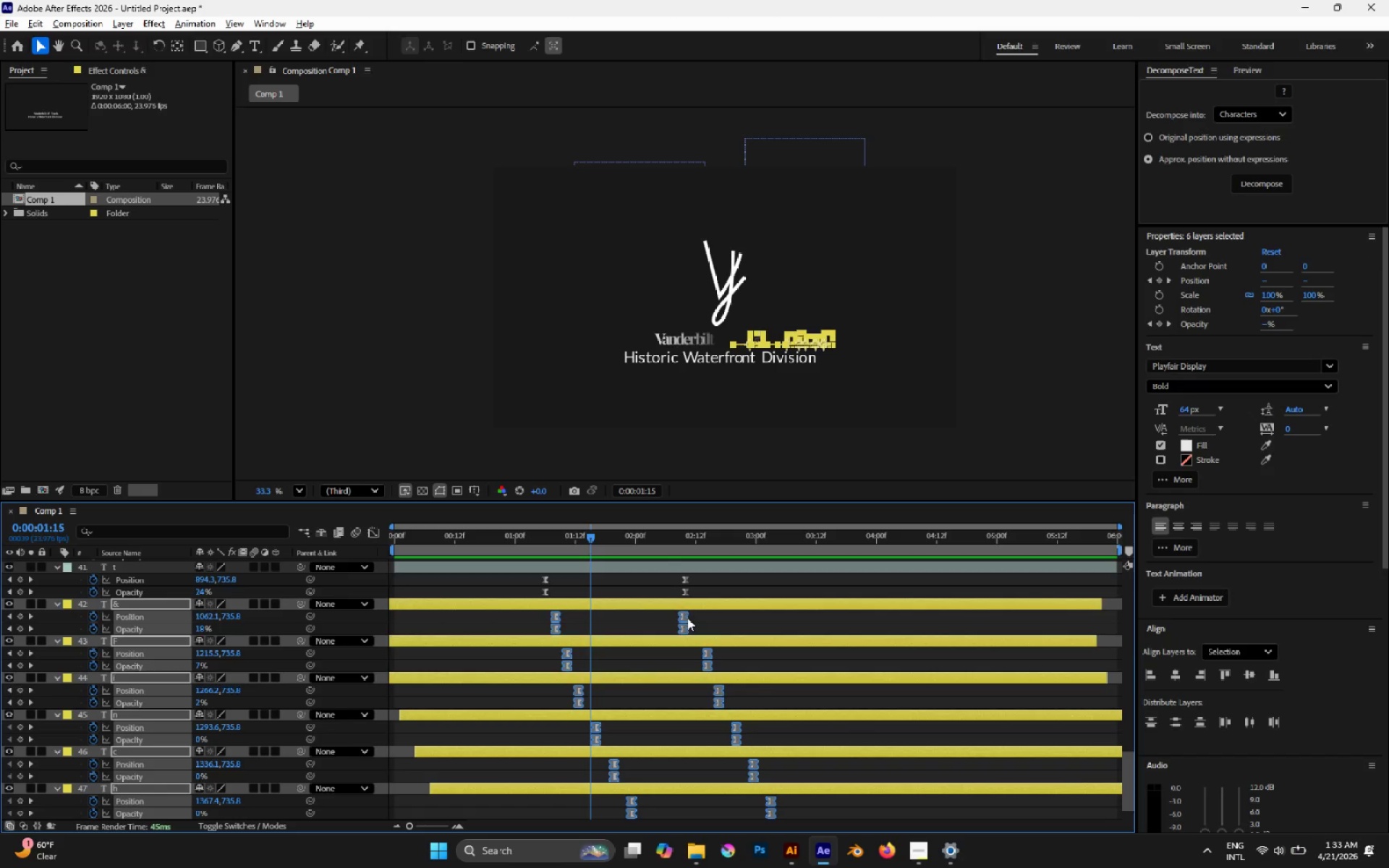 
left_click_drag(start_coordinate=[683, 618], to_coordinate=[671, 615])
 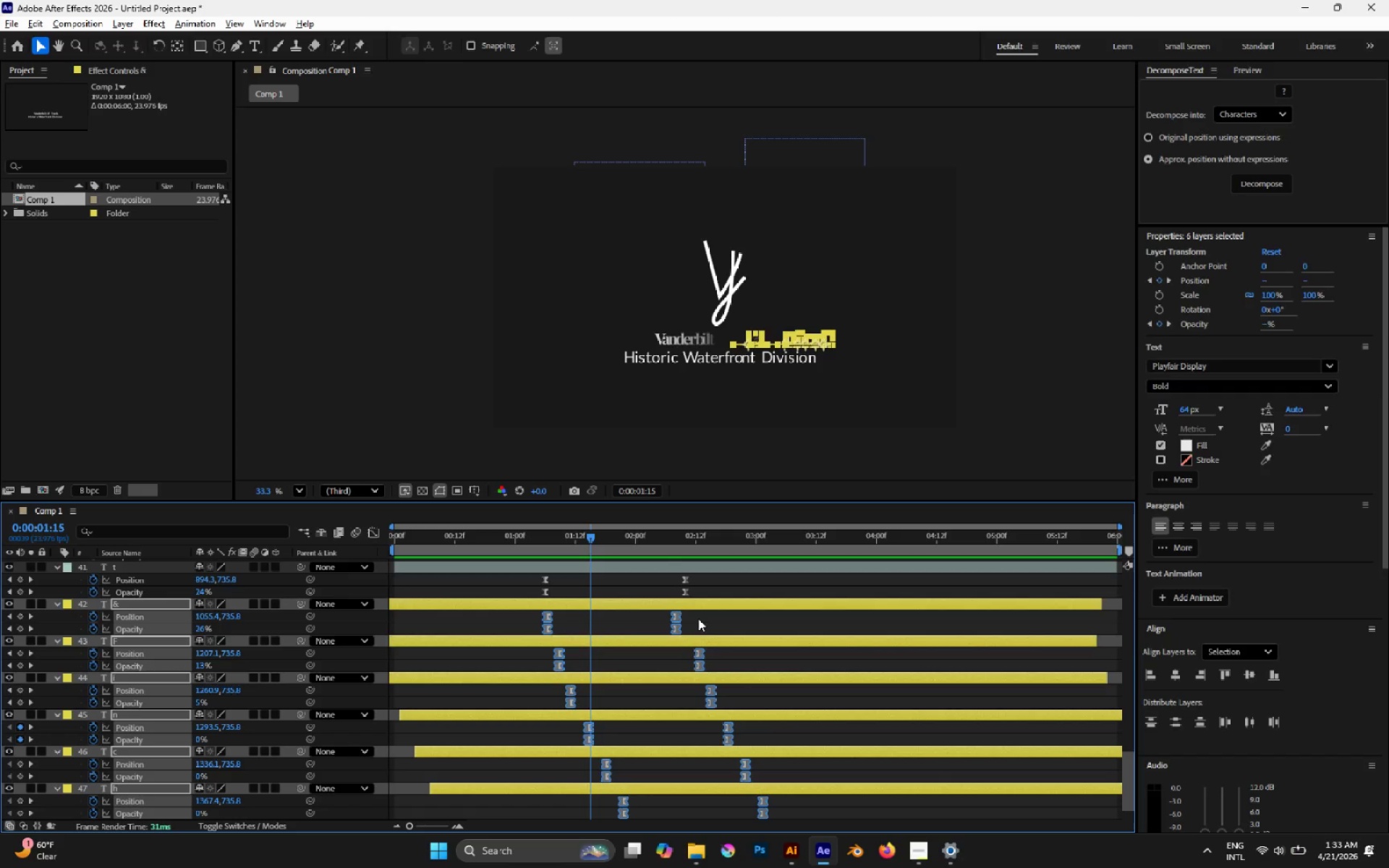 
left_click([700, 618])
 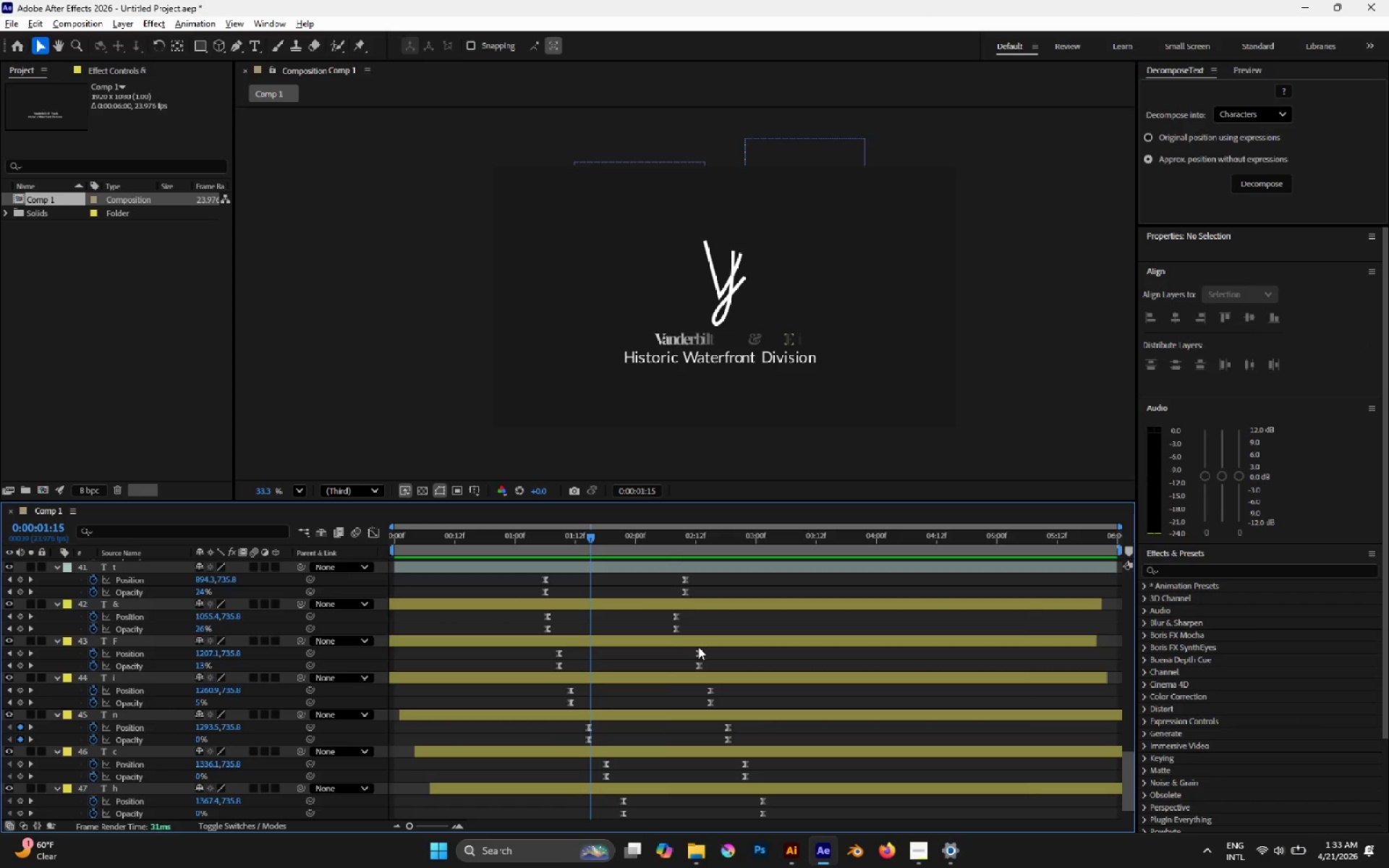 
left_click_drag(start_coordinate=[700, 645], to_coordinate=[691, 642])
 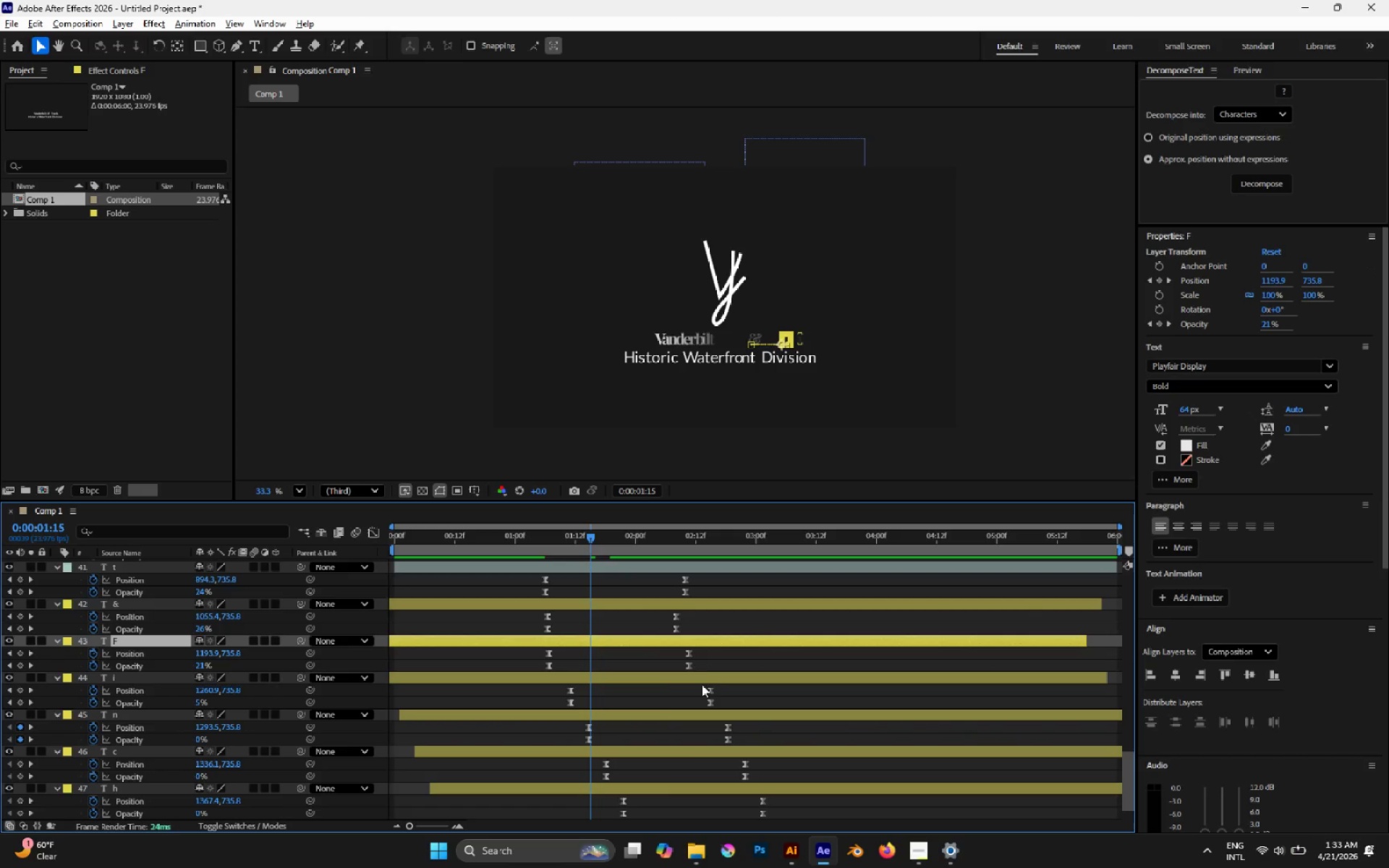 
left_click_drag(start_coordinate=[701, 678], to_coordinate=[686, 672])
 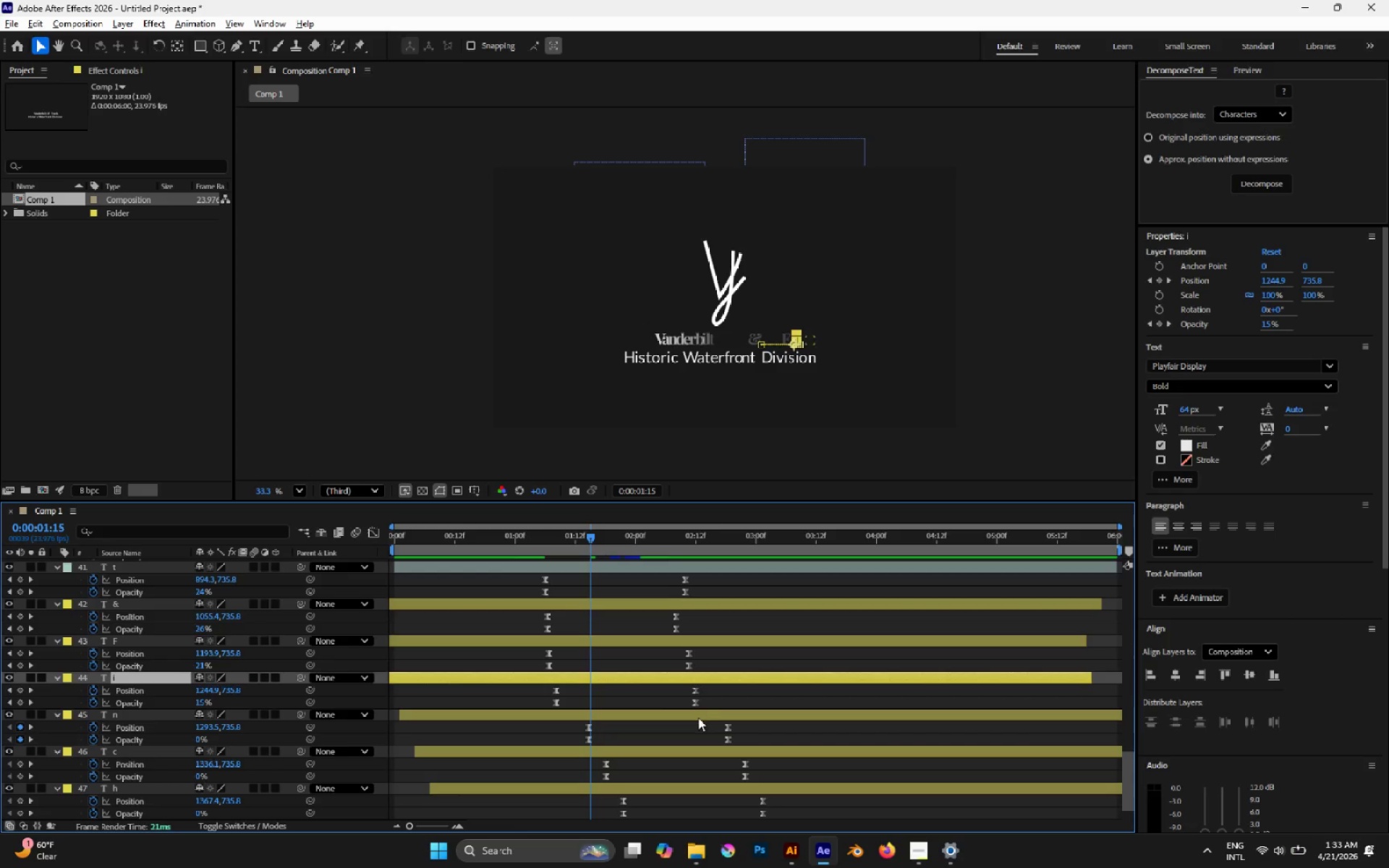 
left_click_drag(start_coordinate=[698, 718], to_coordinate=[676, 707])
 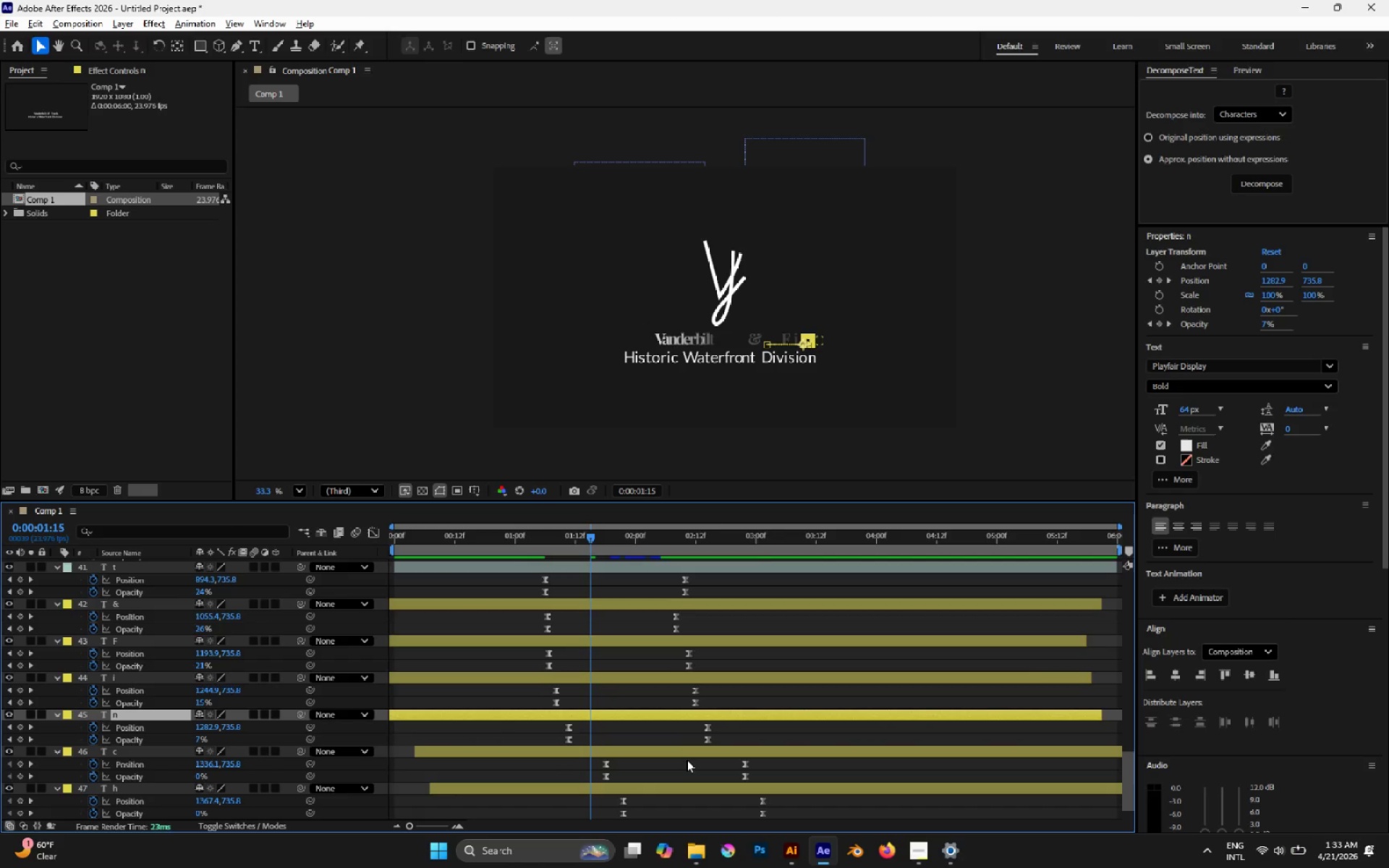 
left_click_drag(start_coordinate=[681, 752], to_coordinate=[653, 742])
 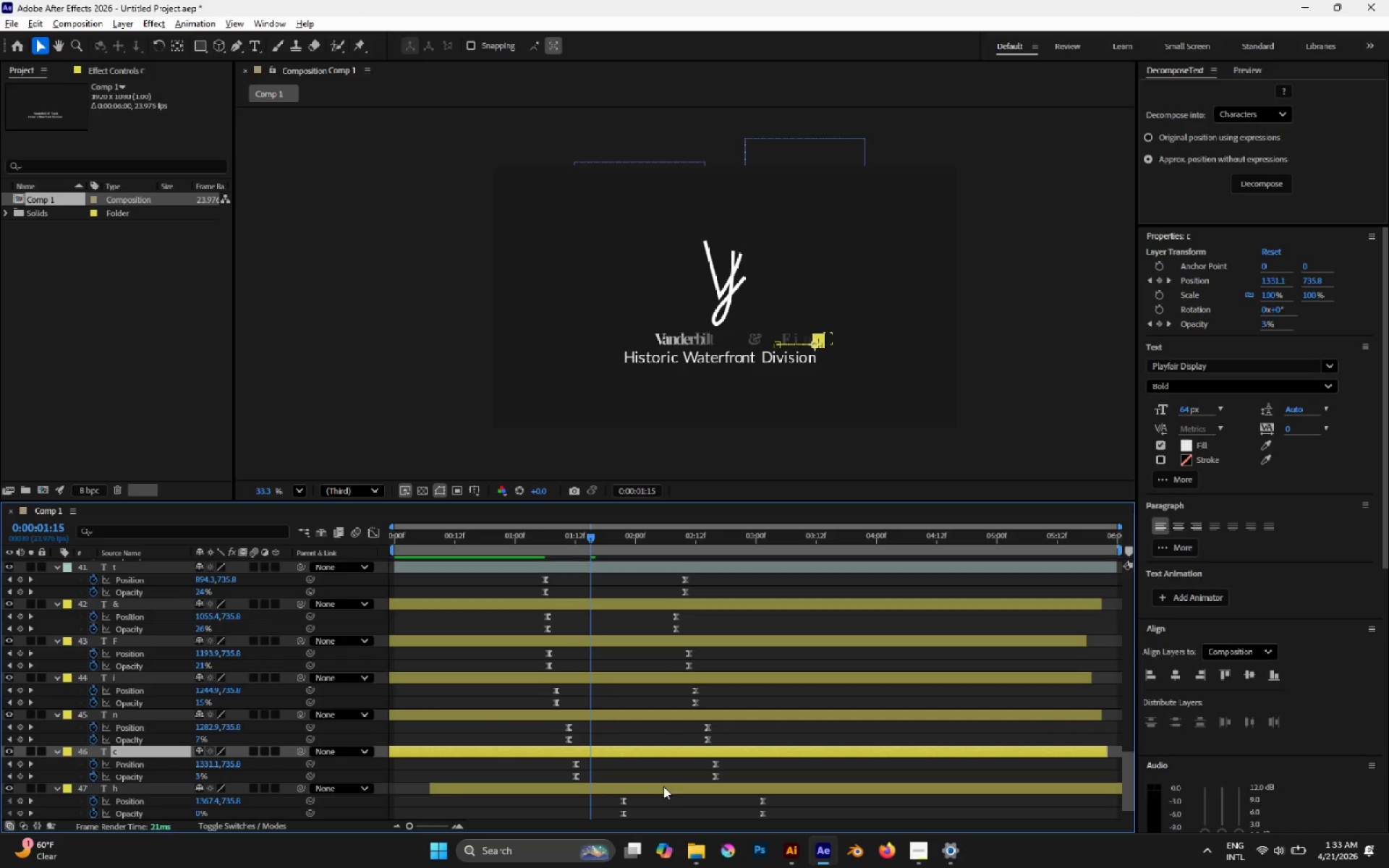 
left_click_drag(start_coordinate=[663, 792], to_coordinate=[624, 770])
 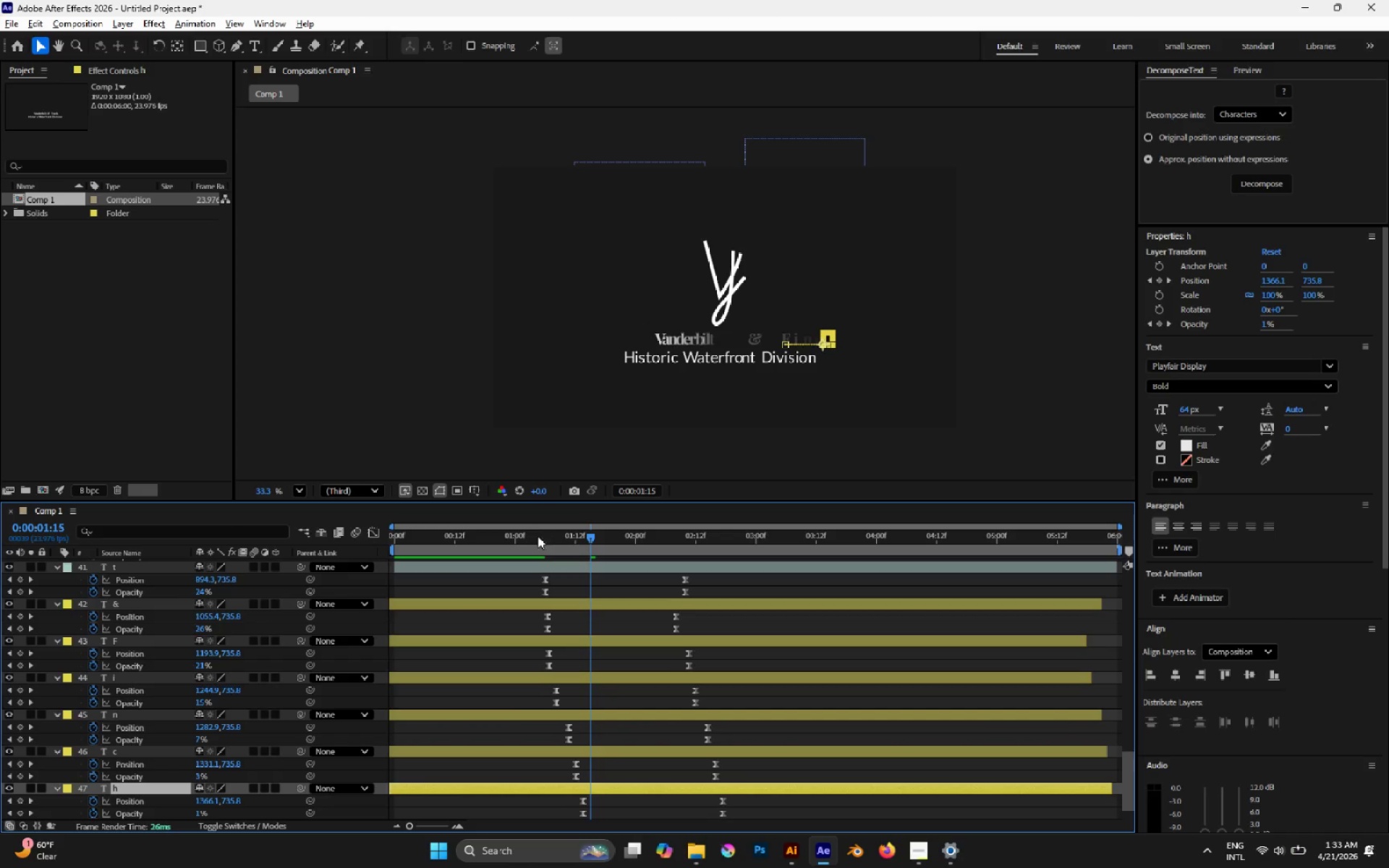 
left_click([530, 542])
 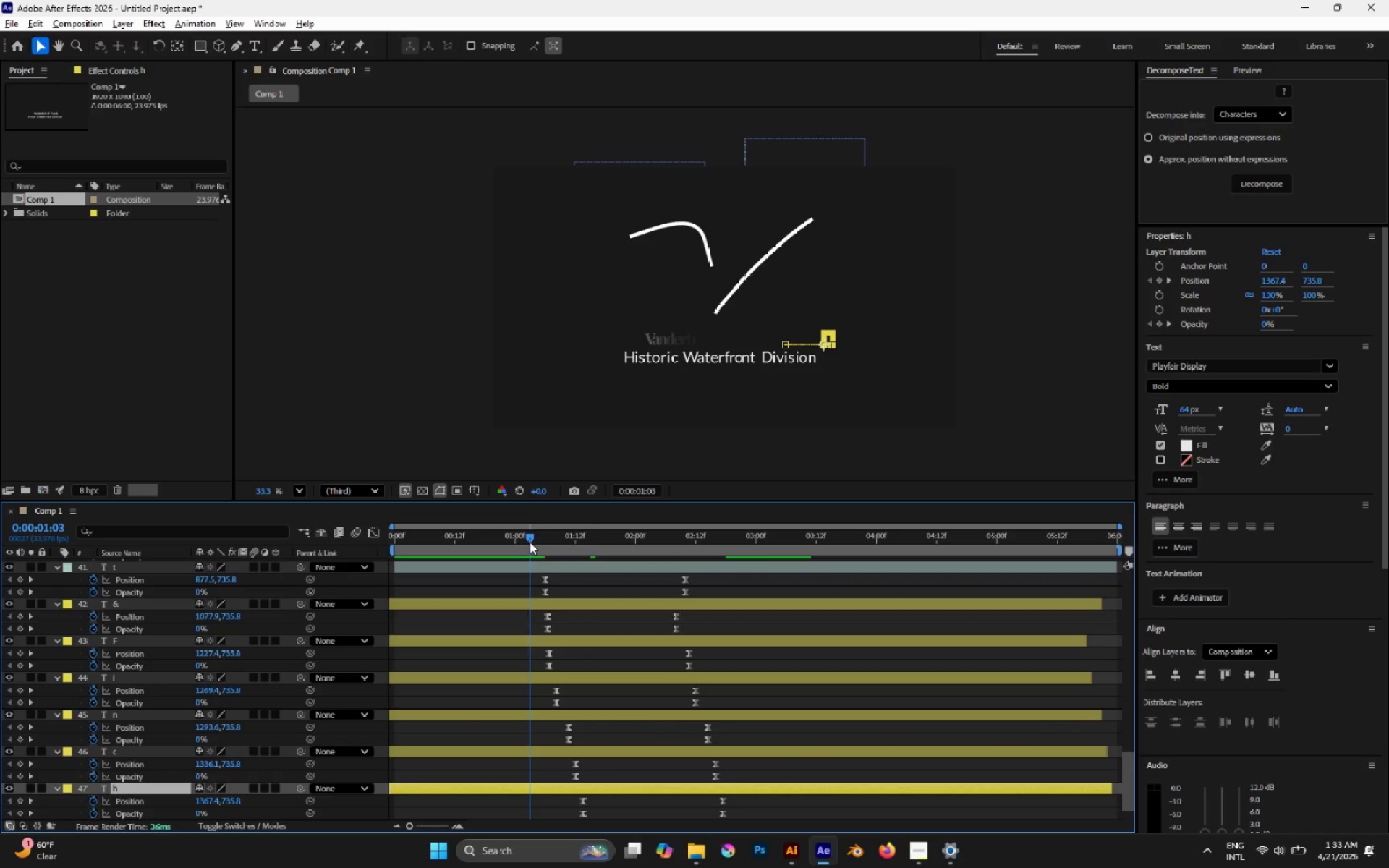 
key(Space)
 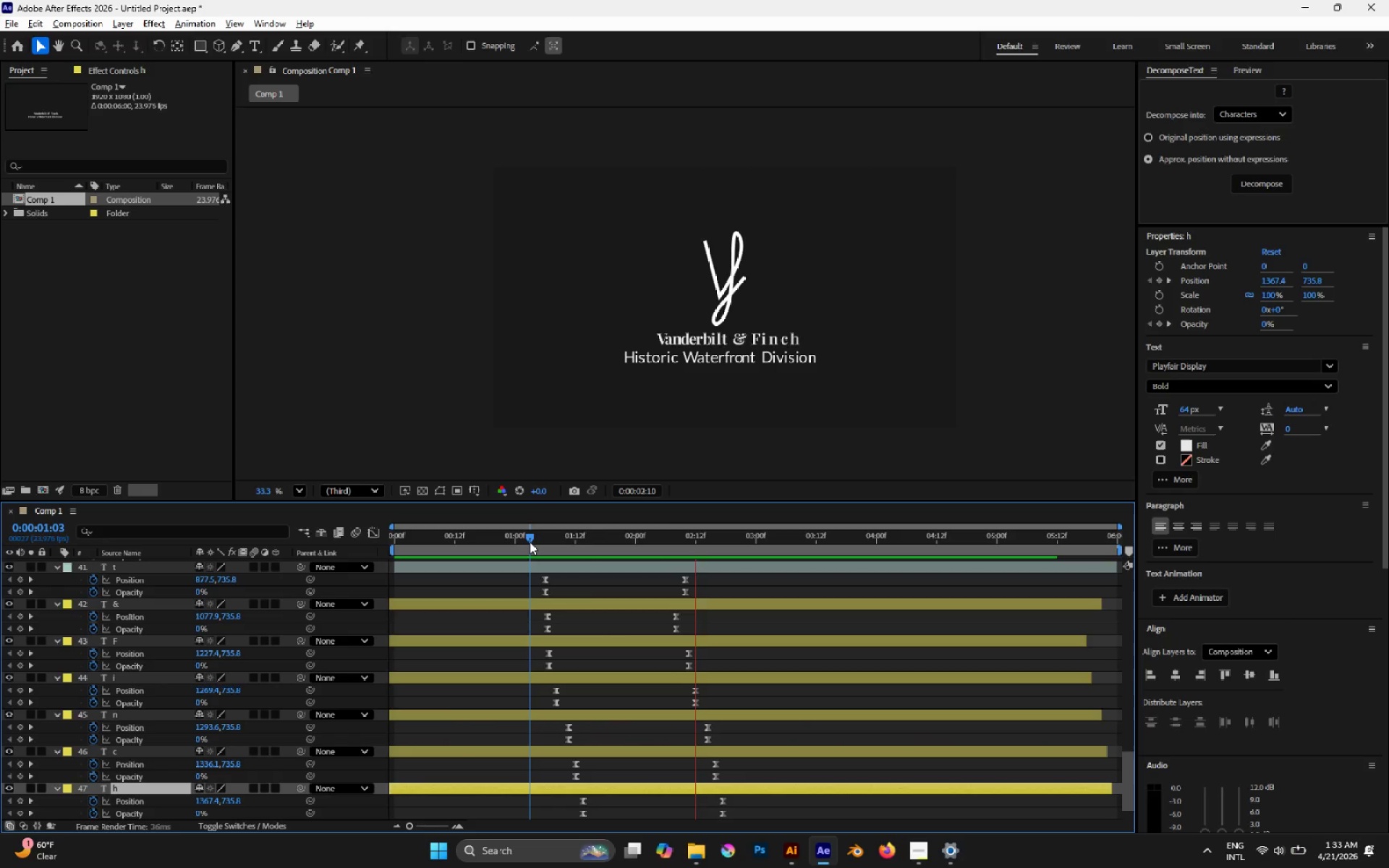 
key(Space)
 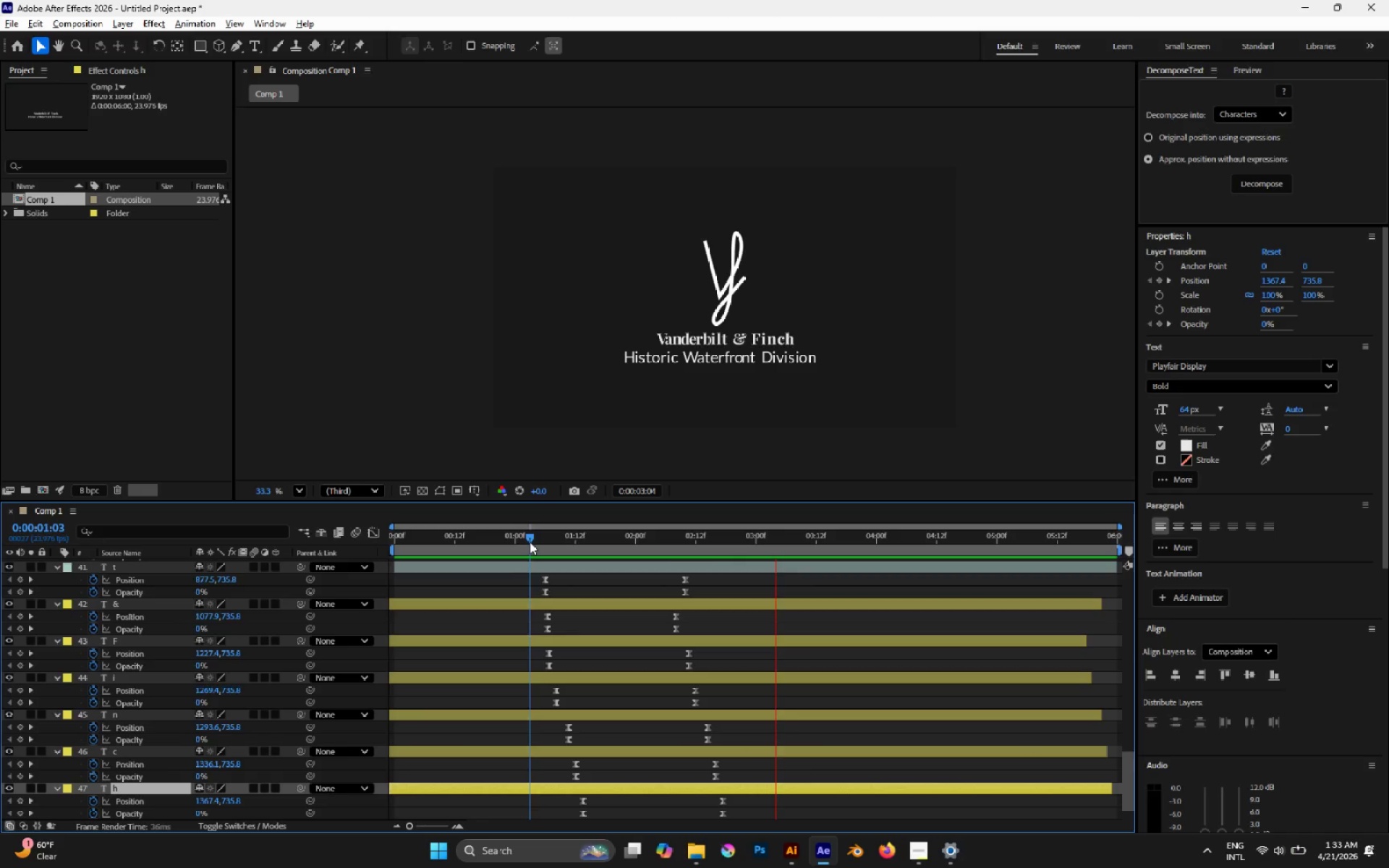 
left_click([530, 542])
 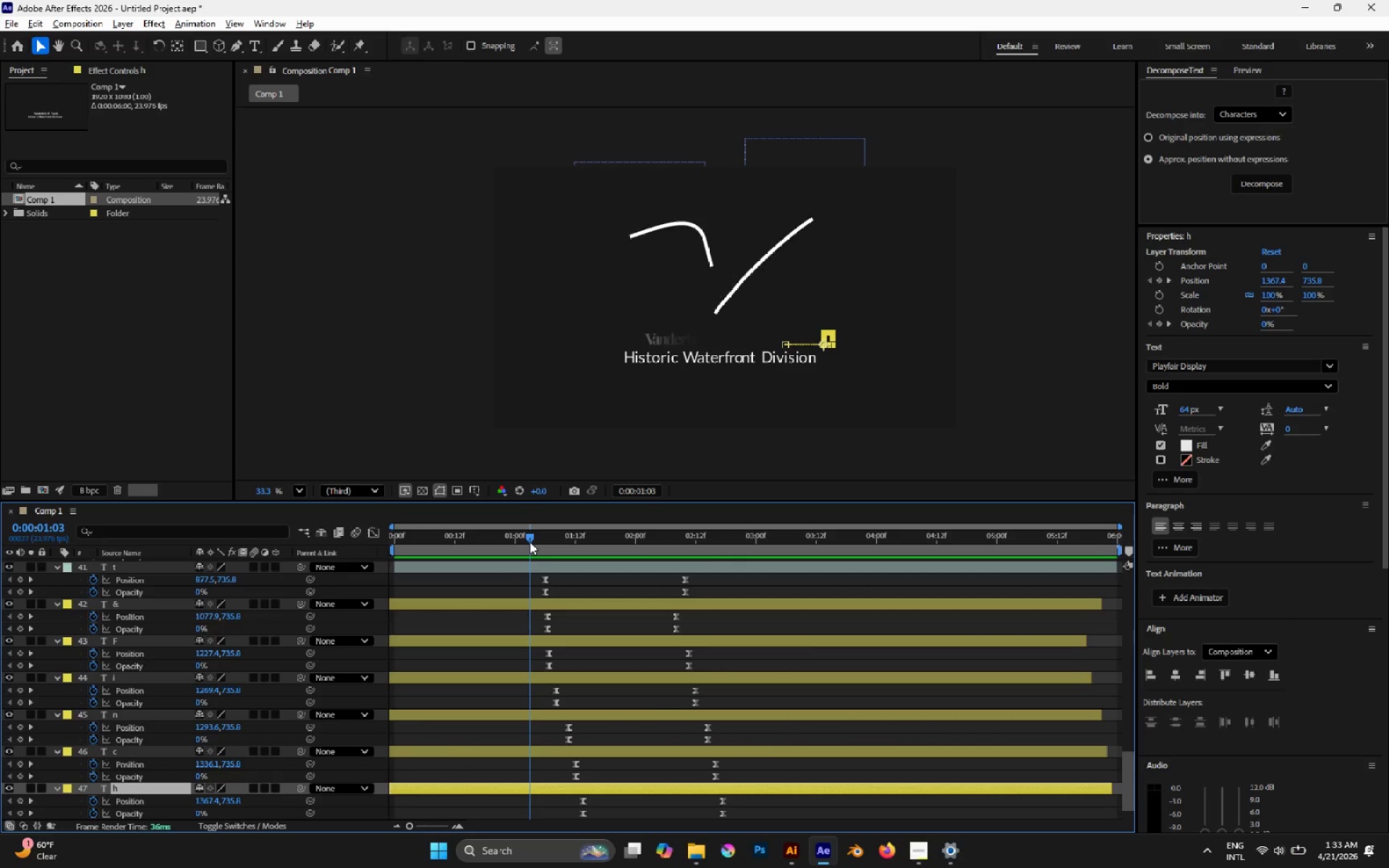 
key(Space)
 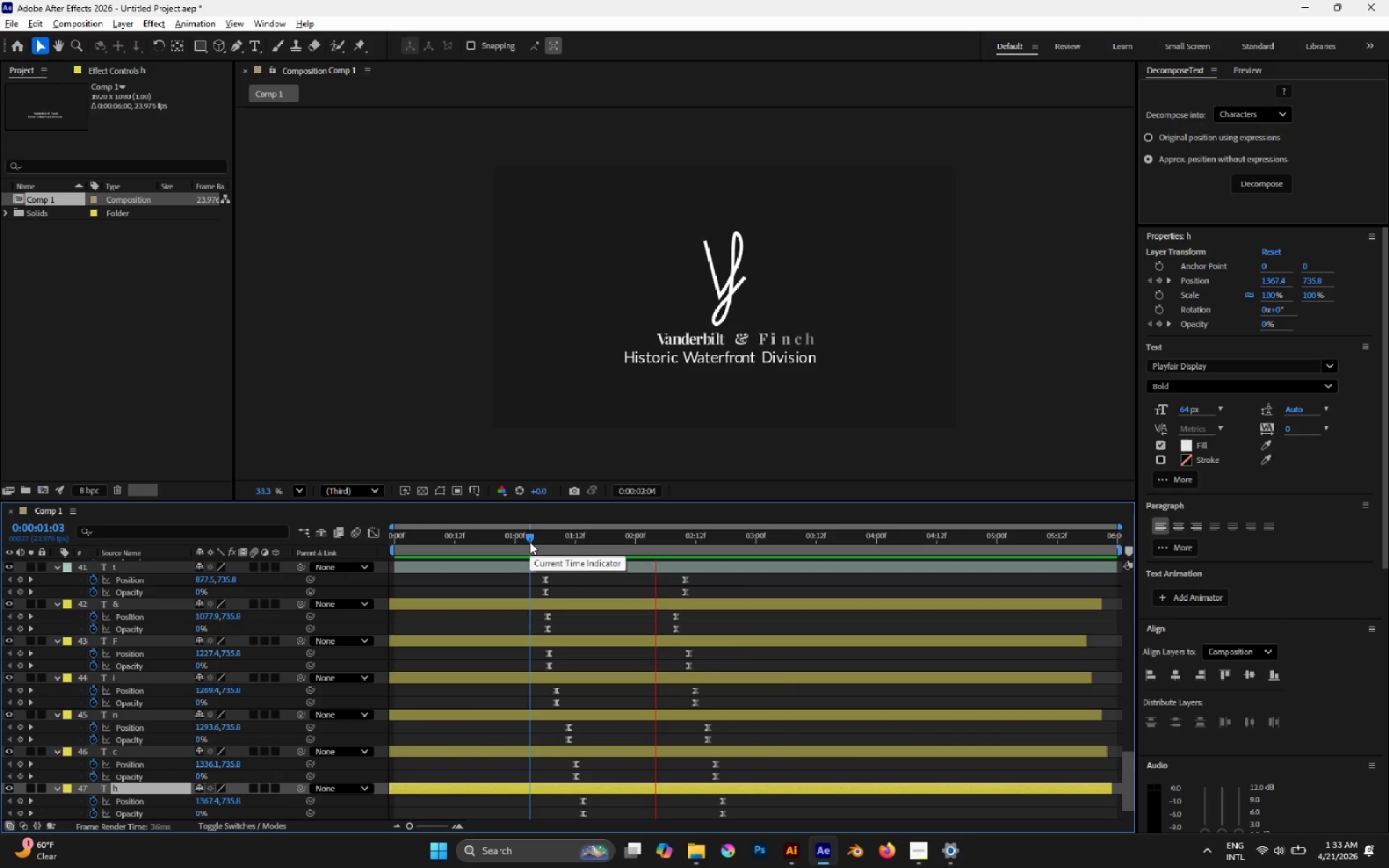 
key(Space)
 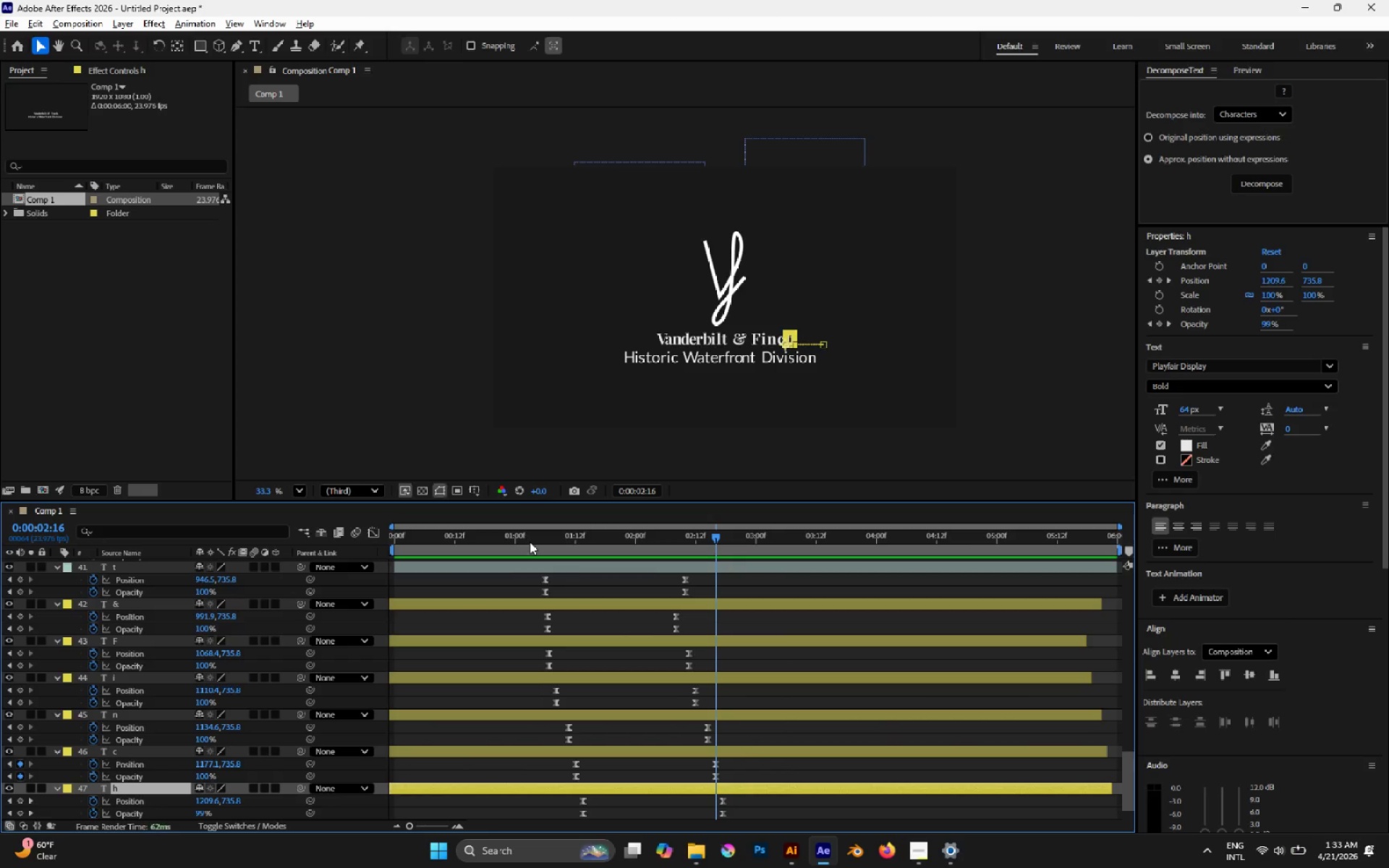 
left_click_drag(start_coordinate=[530, 542], to_coordinate=[520, 540])
 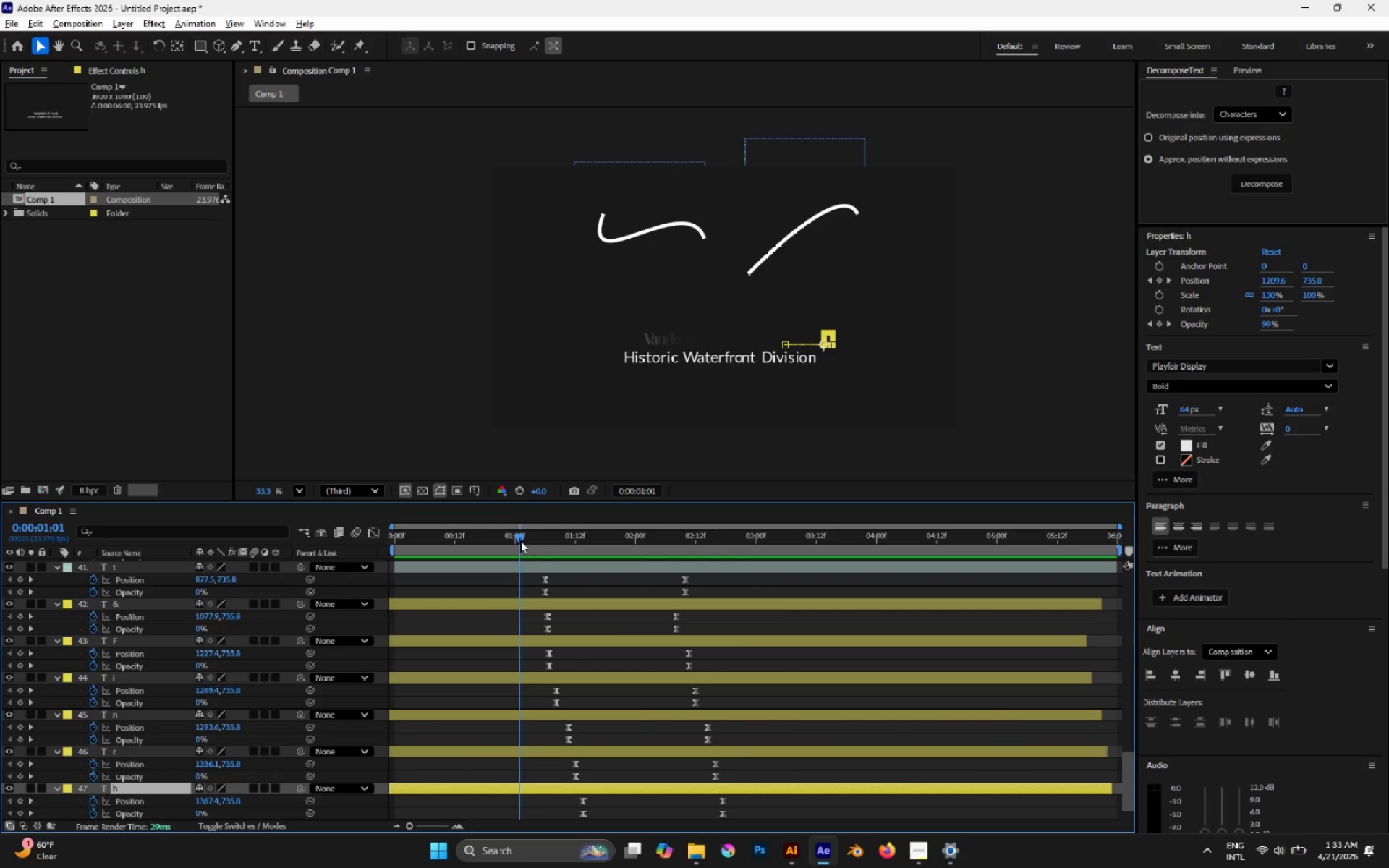 
key(Space)
 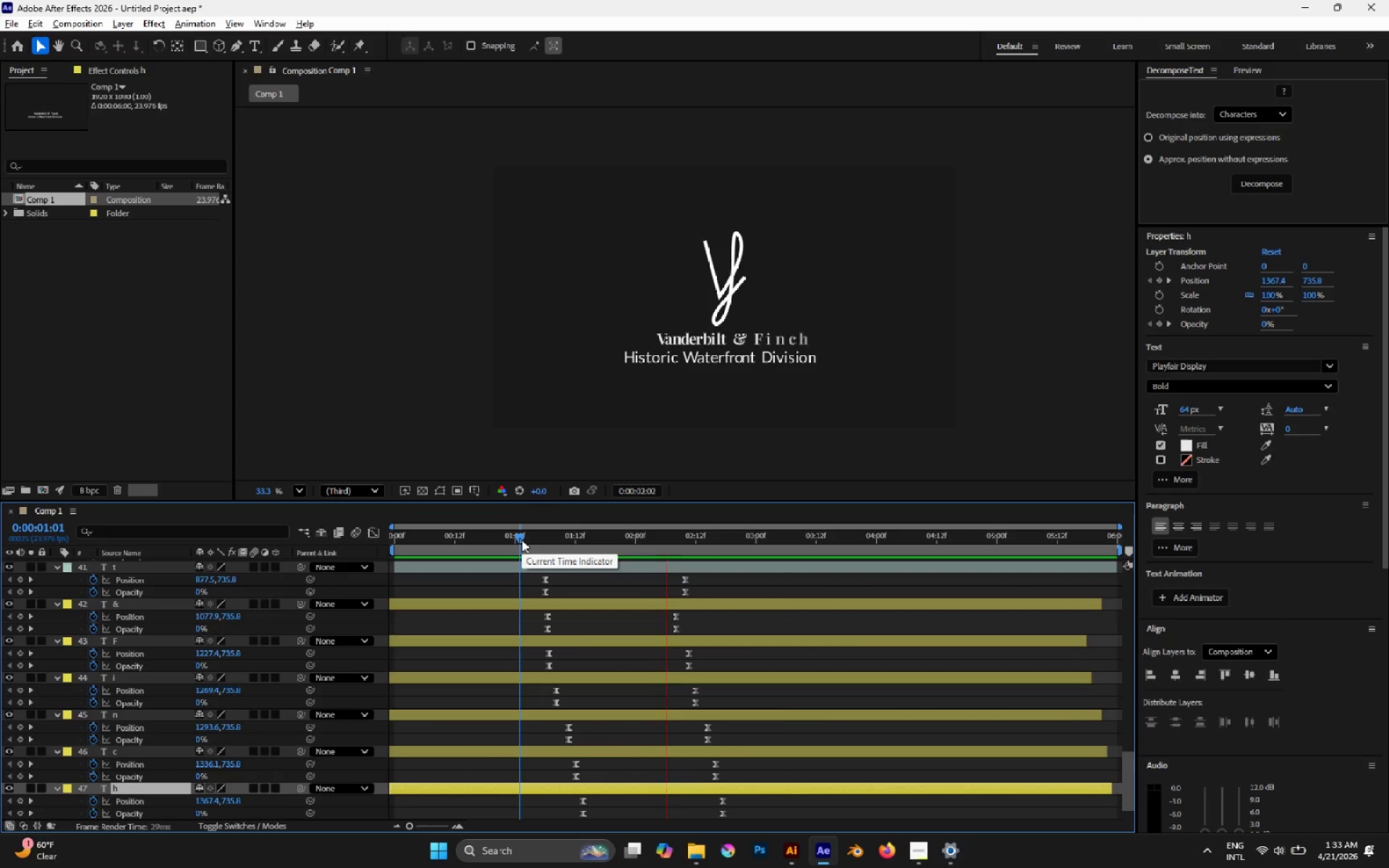 
key(Space)
 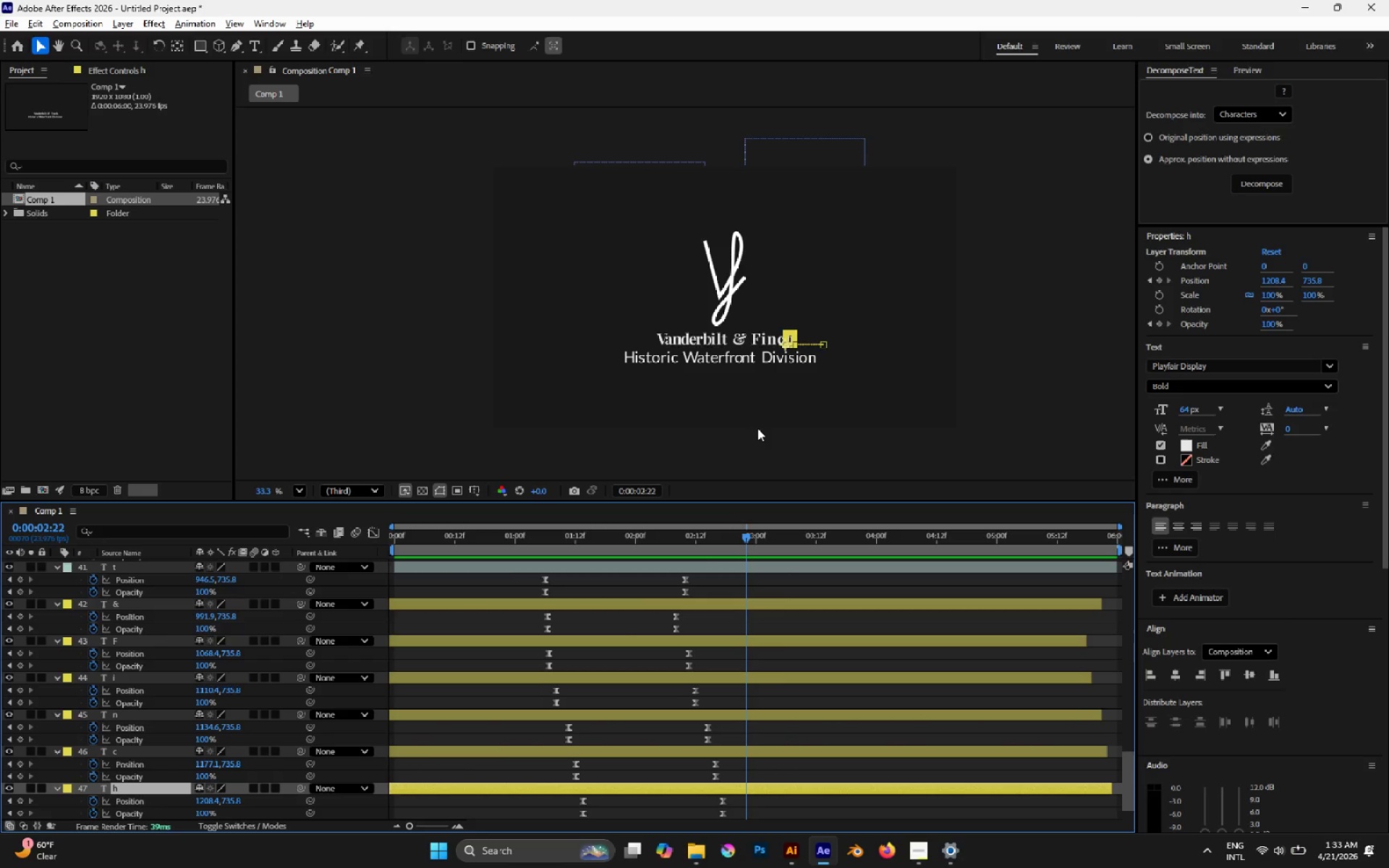 
left_click([757, 431])
 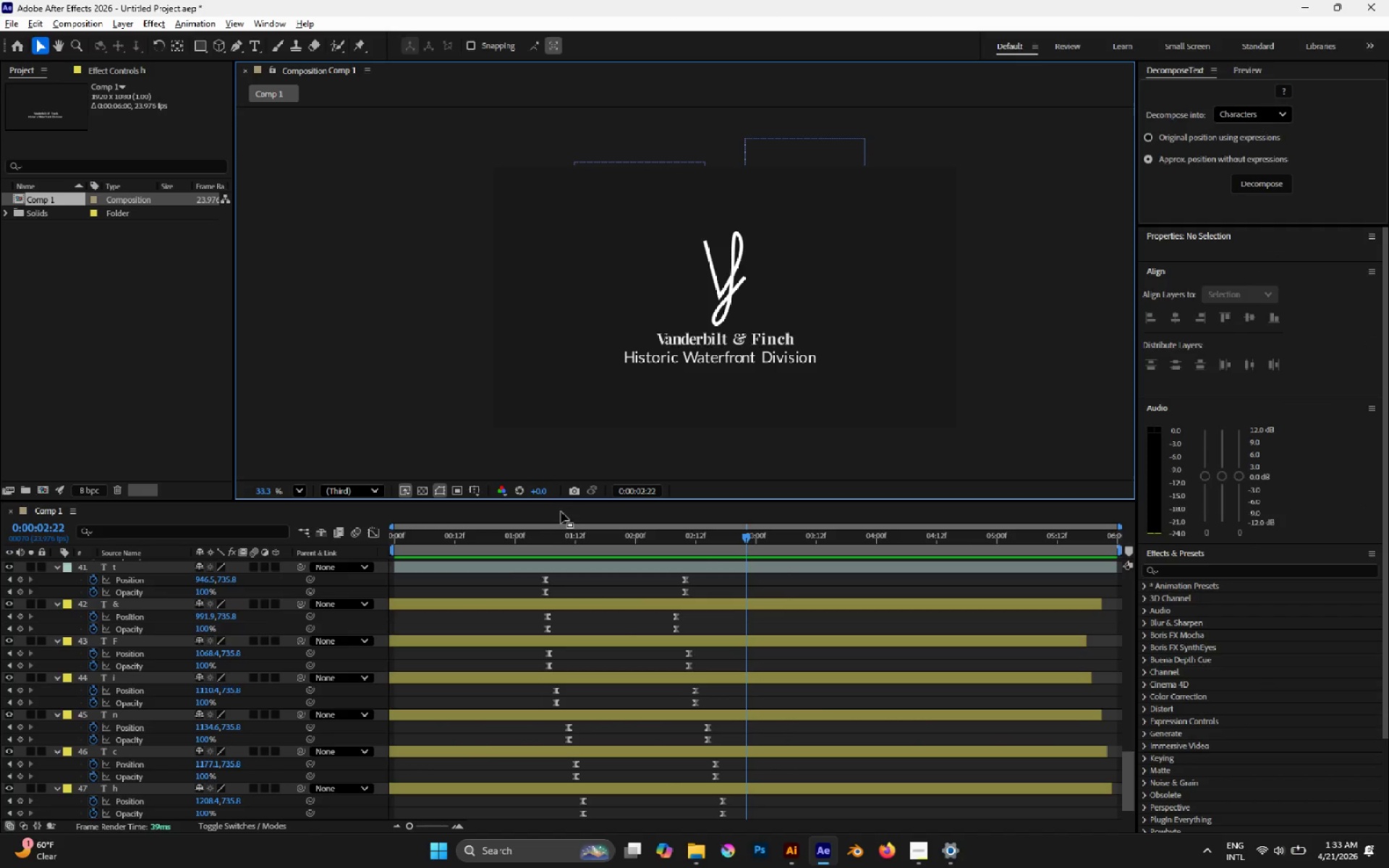 
left_click_drag(start_coordinate=[546, 543], to_coordinate=[530, 583])
 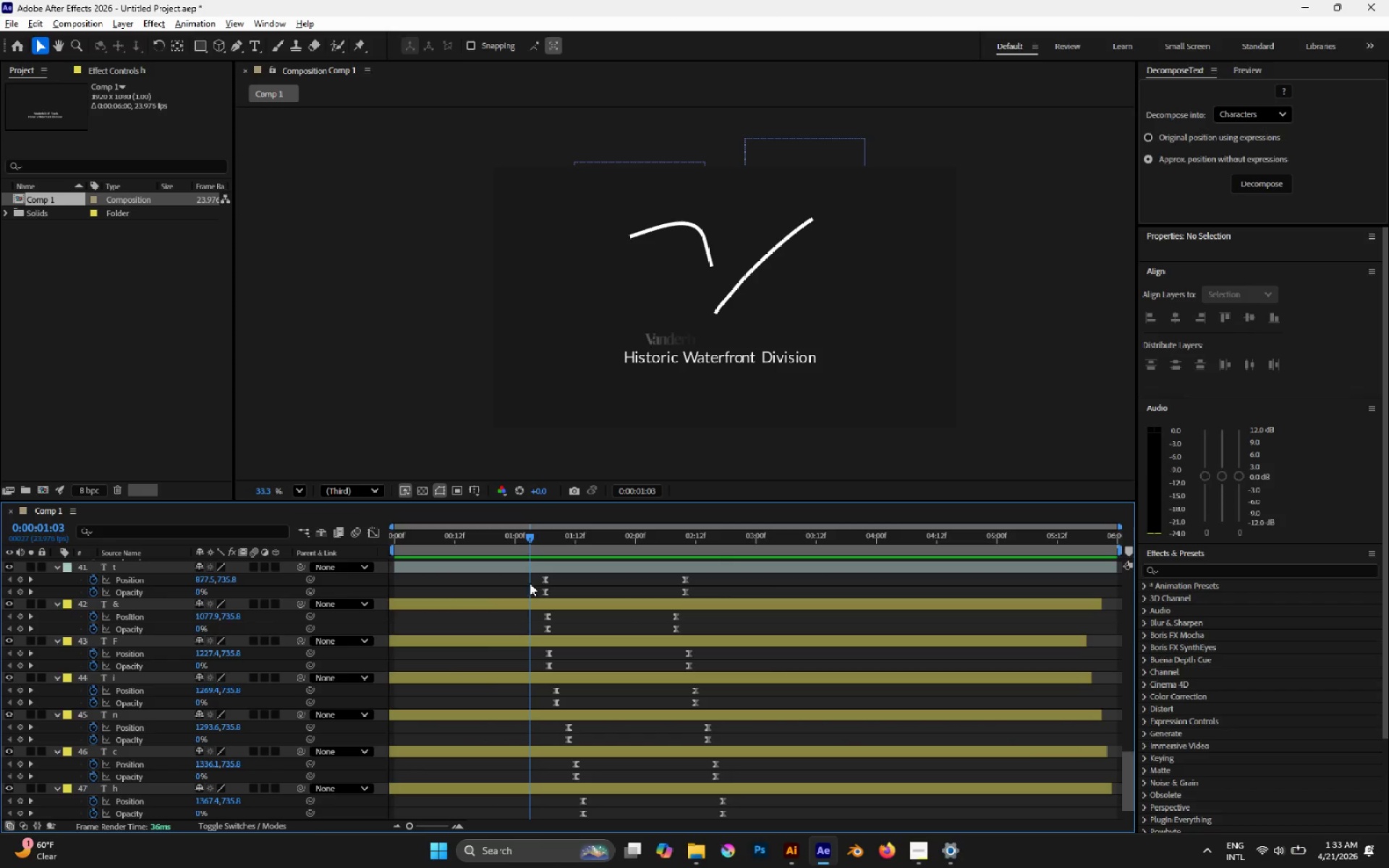 
hold_key(key=Space, duration=1.55)
 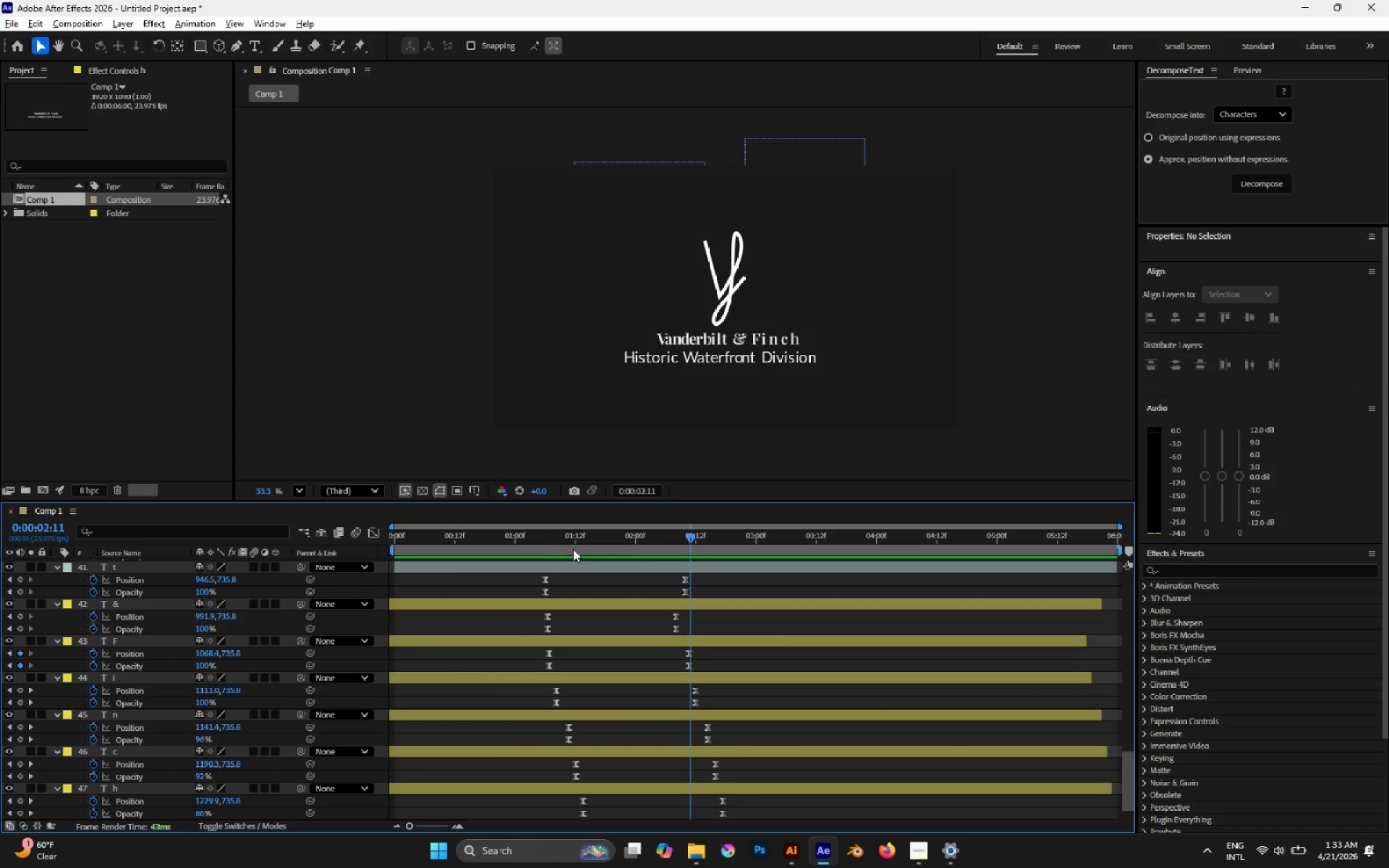 
left_click_drag(start_coordinate=[548, 531], to_coordinate=[529, 535])
 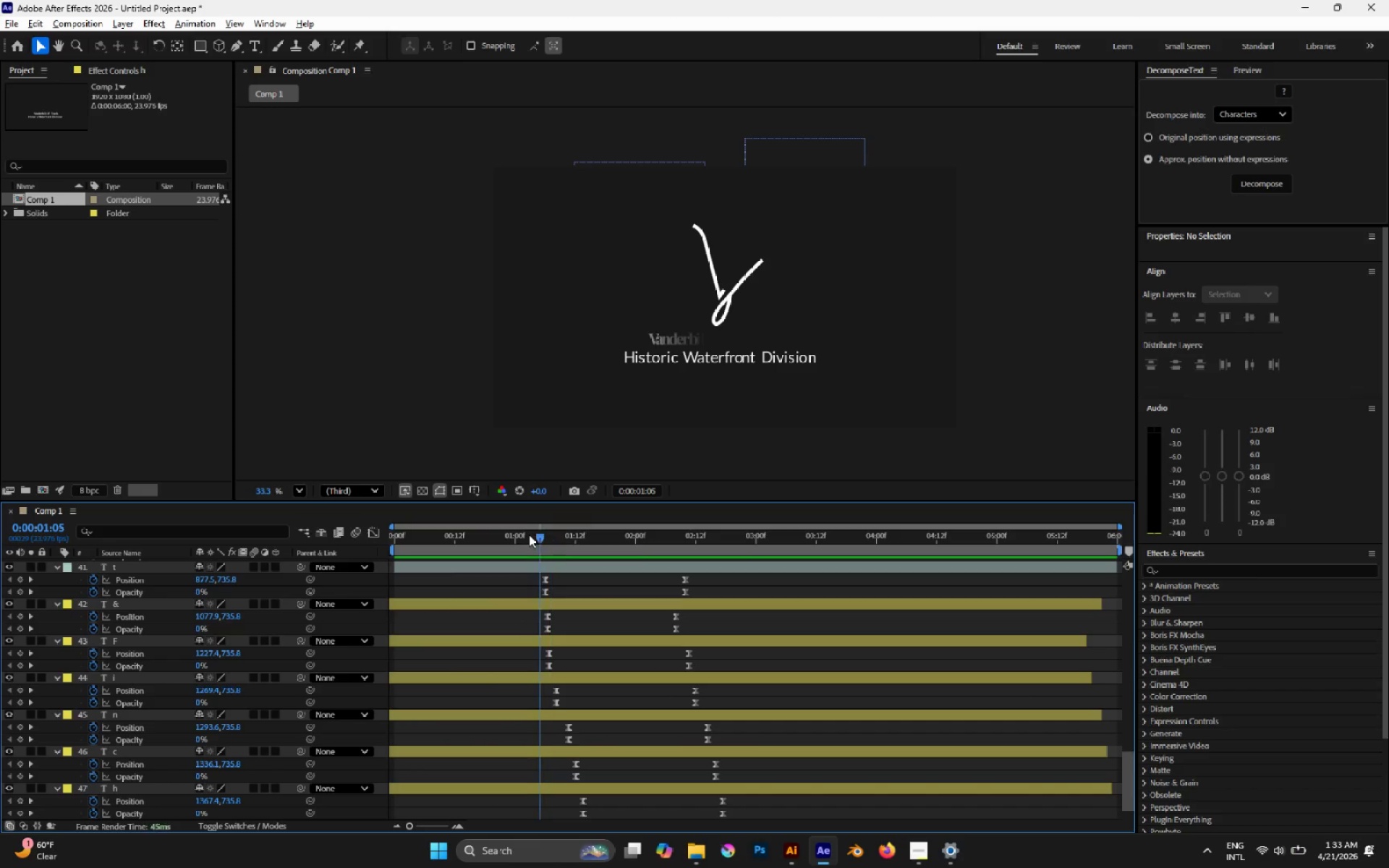 
key(Space)
 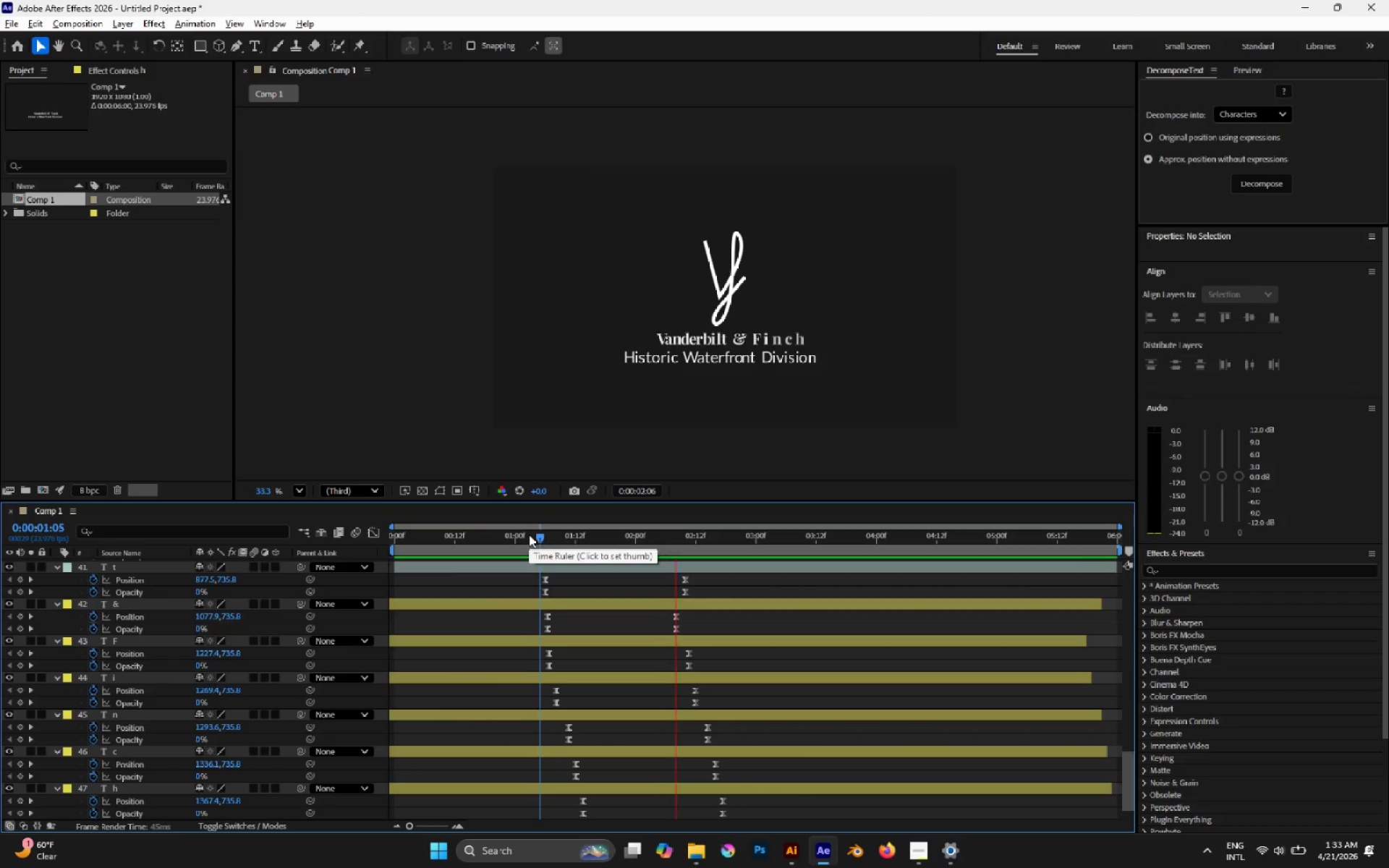 
key(Space)
 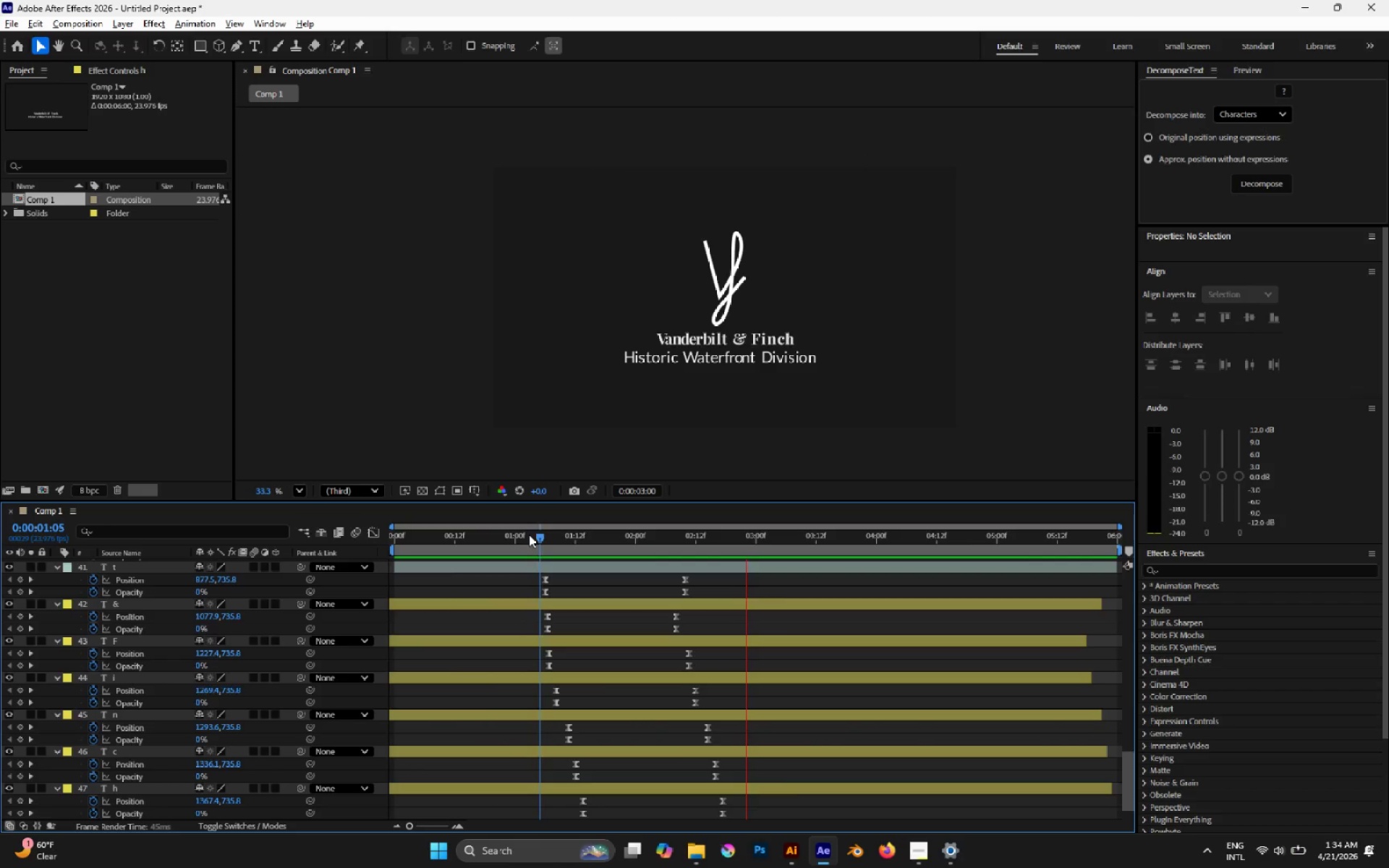 
left_click([529, 535])
 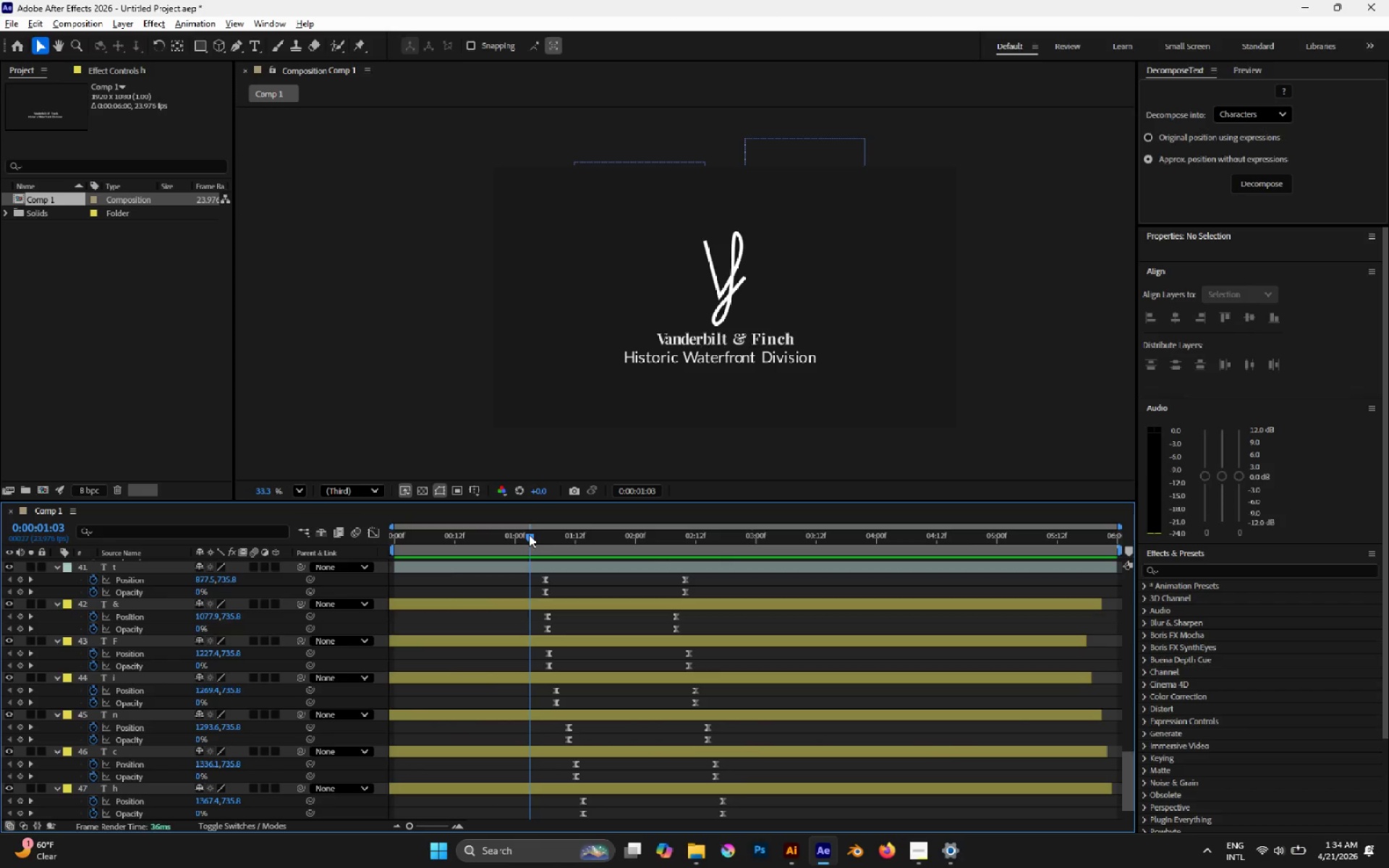 
key(Space)
 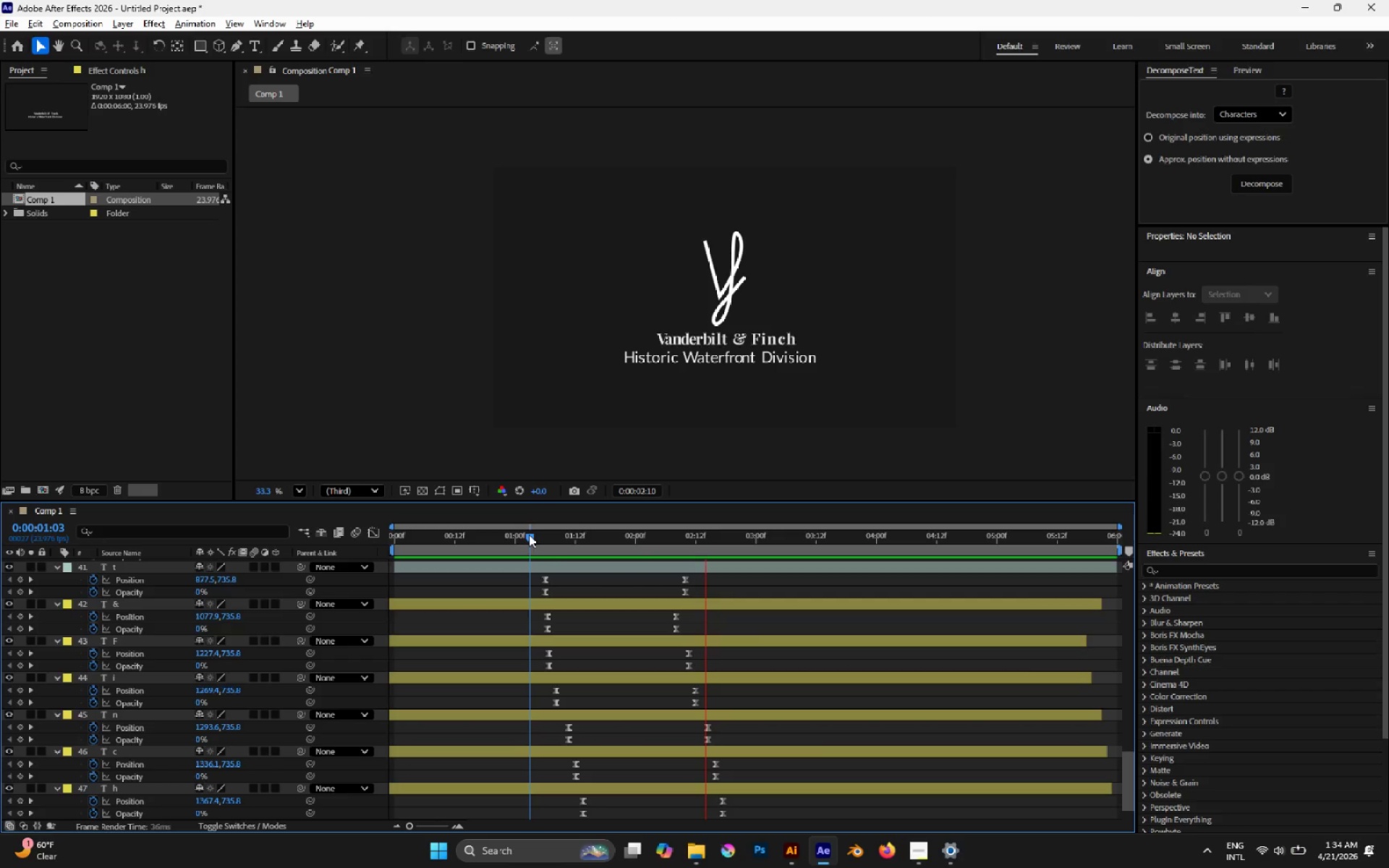 
key(Space)
 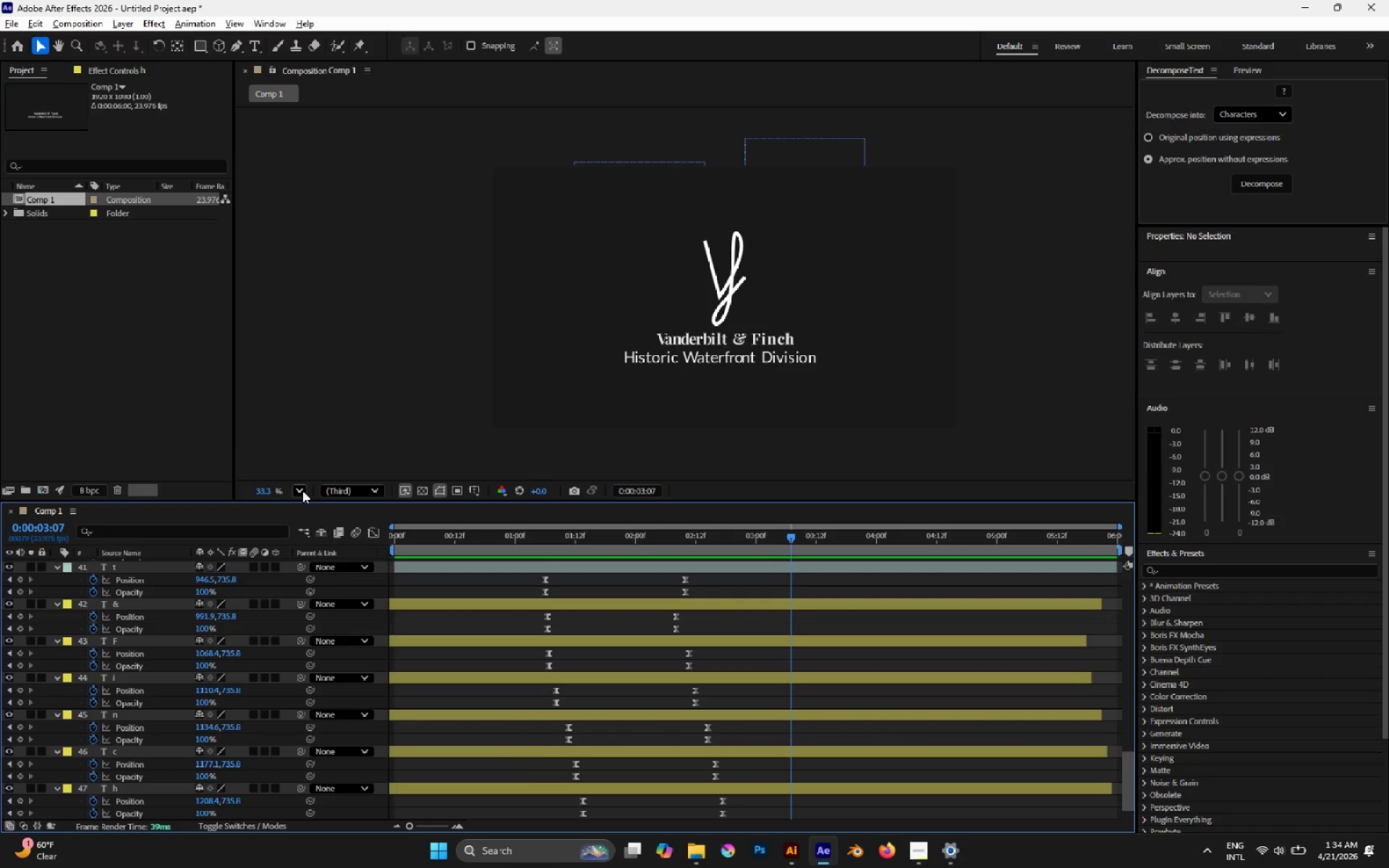 
double_click([300, 486])
 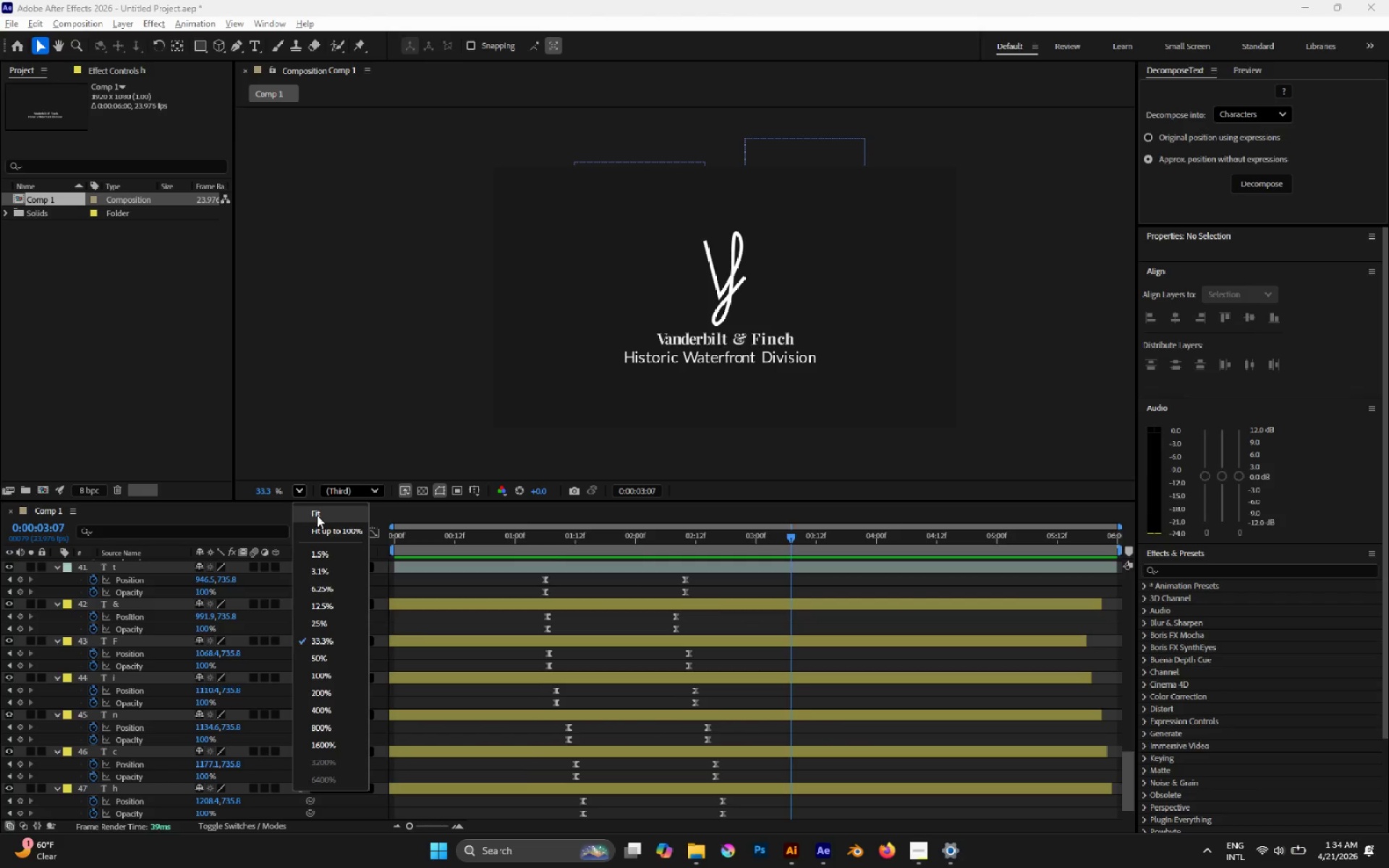 
left_click([317, 516])
 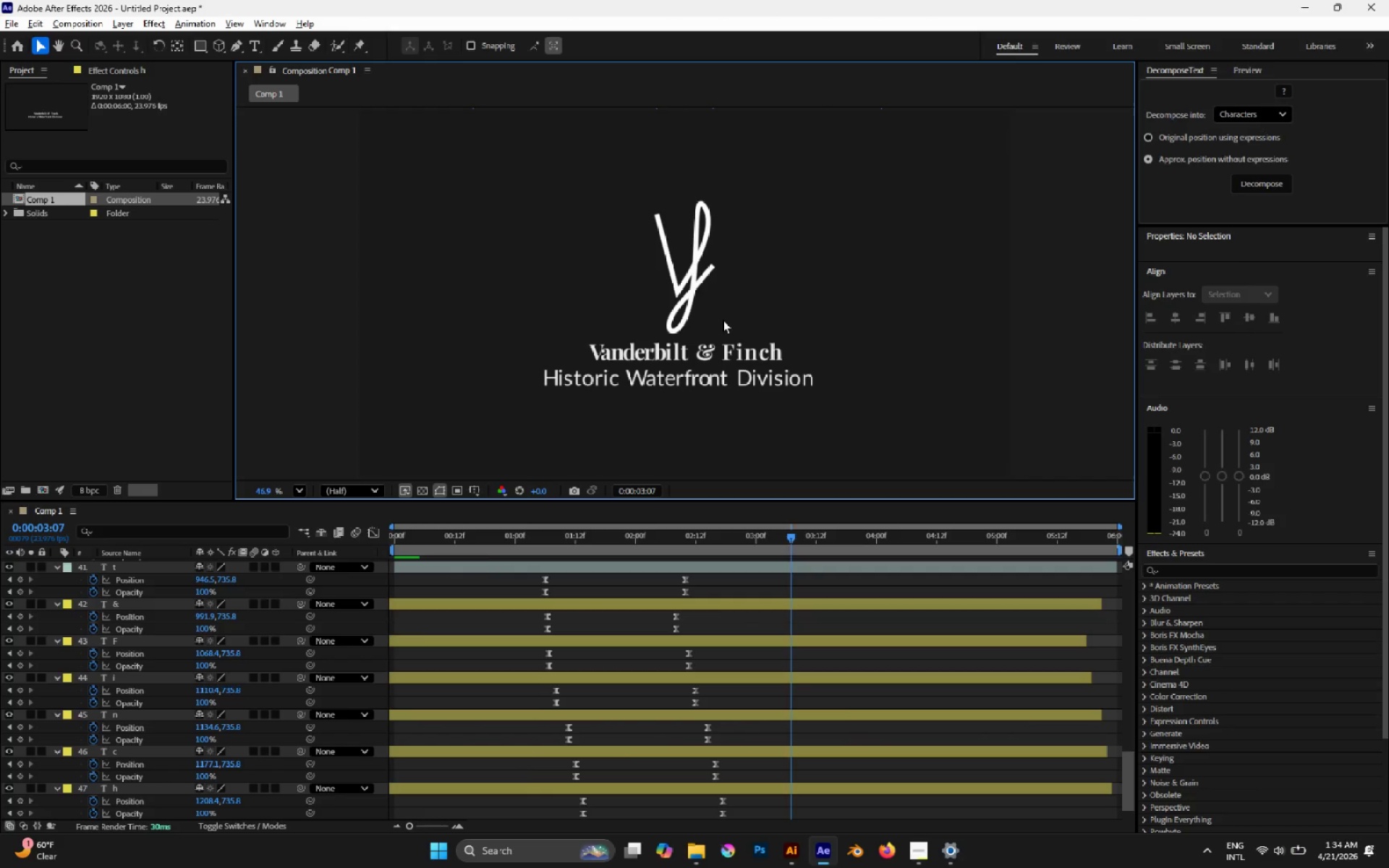 
scroll: coordinate [723, 320], scroll_direction: down, amount: 1.0
 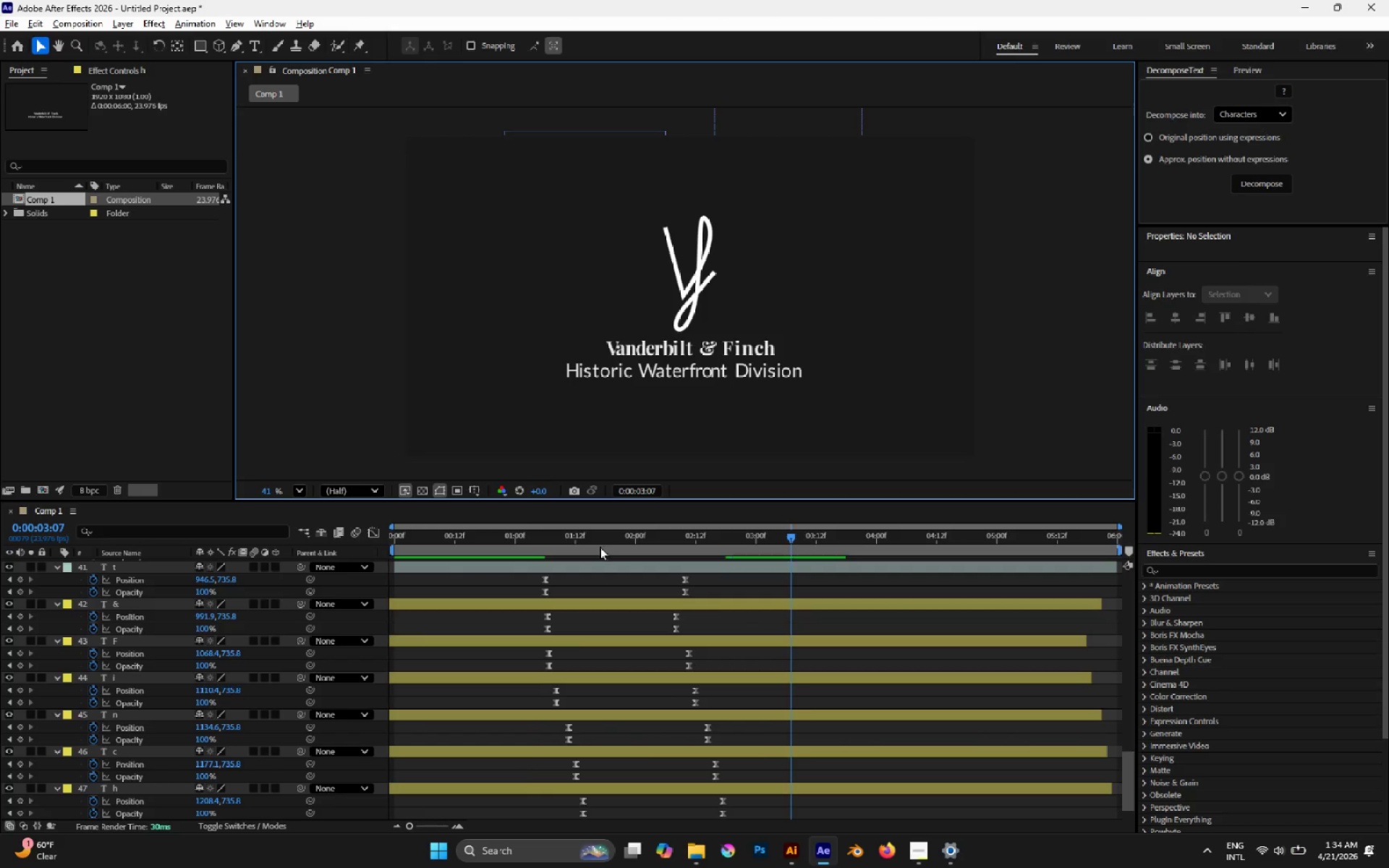 
left_click_drag(start_coordinate=[574, 534], to_coordinate=[384, 535])
 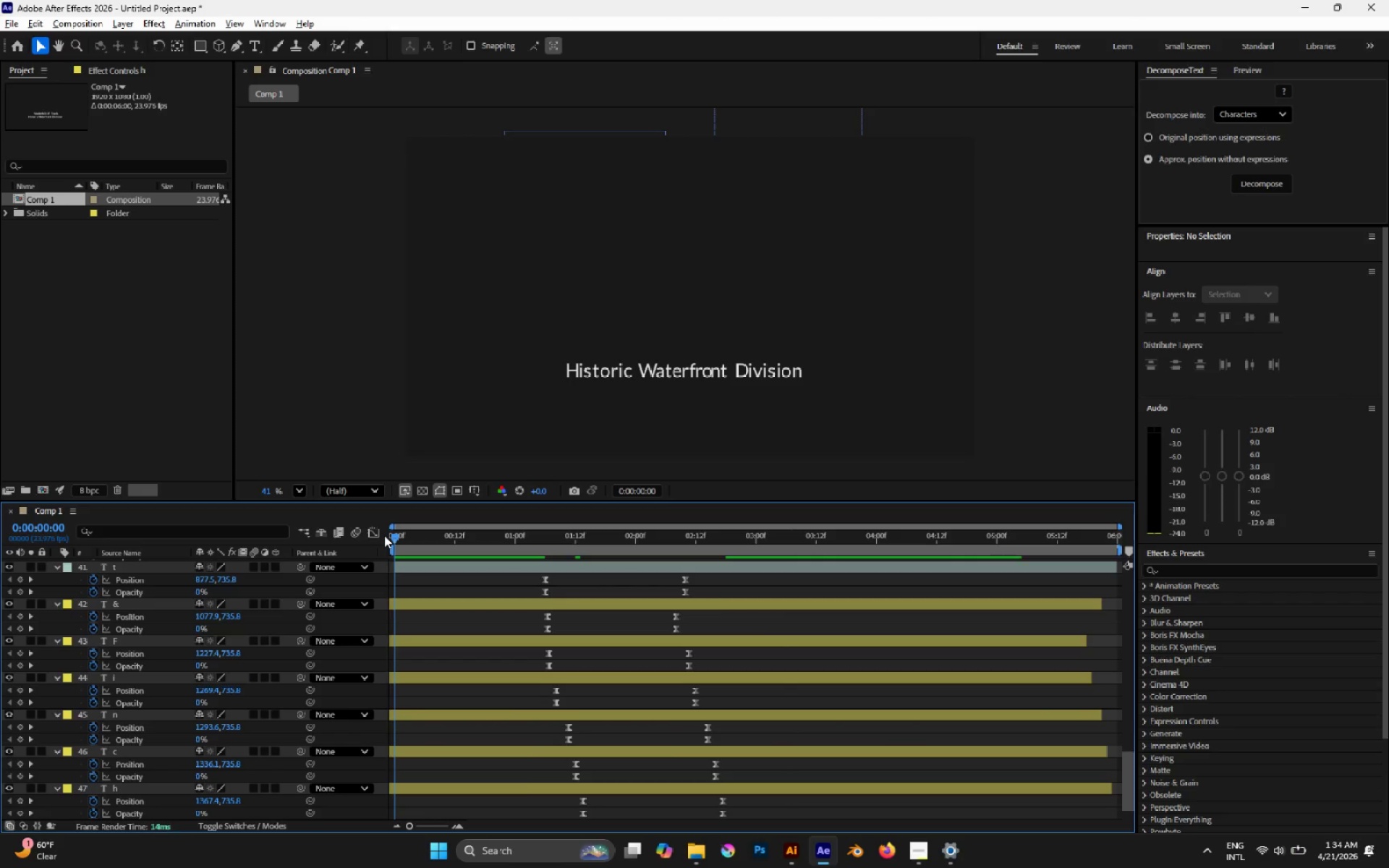 
key(Space)
 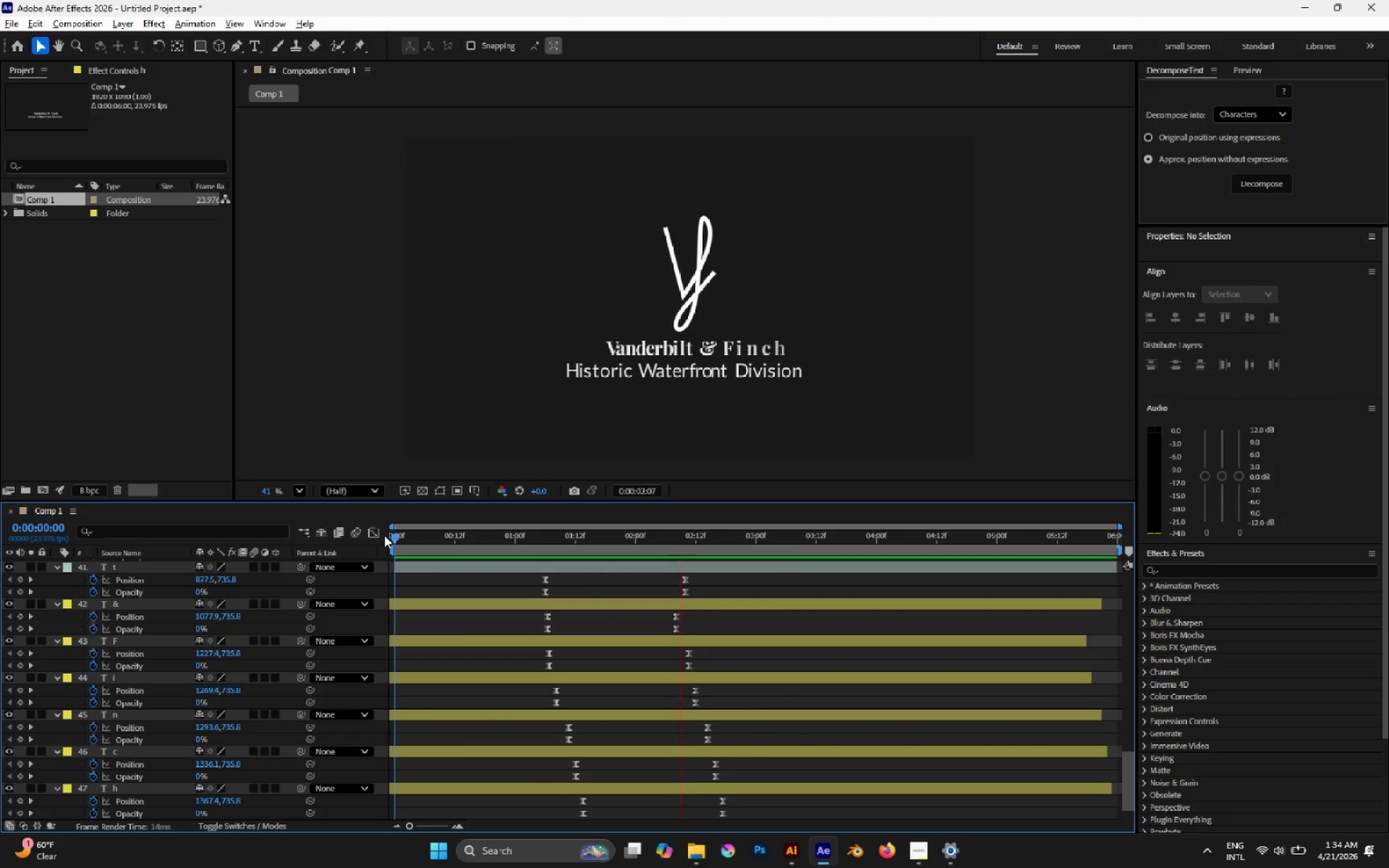 
key(Space)
 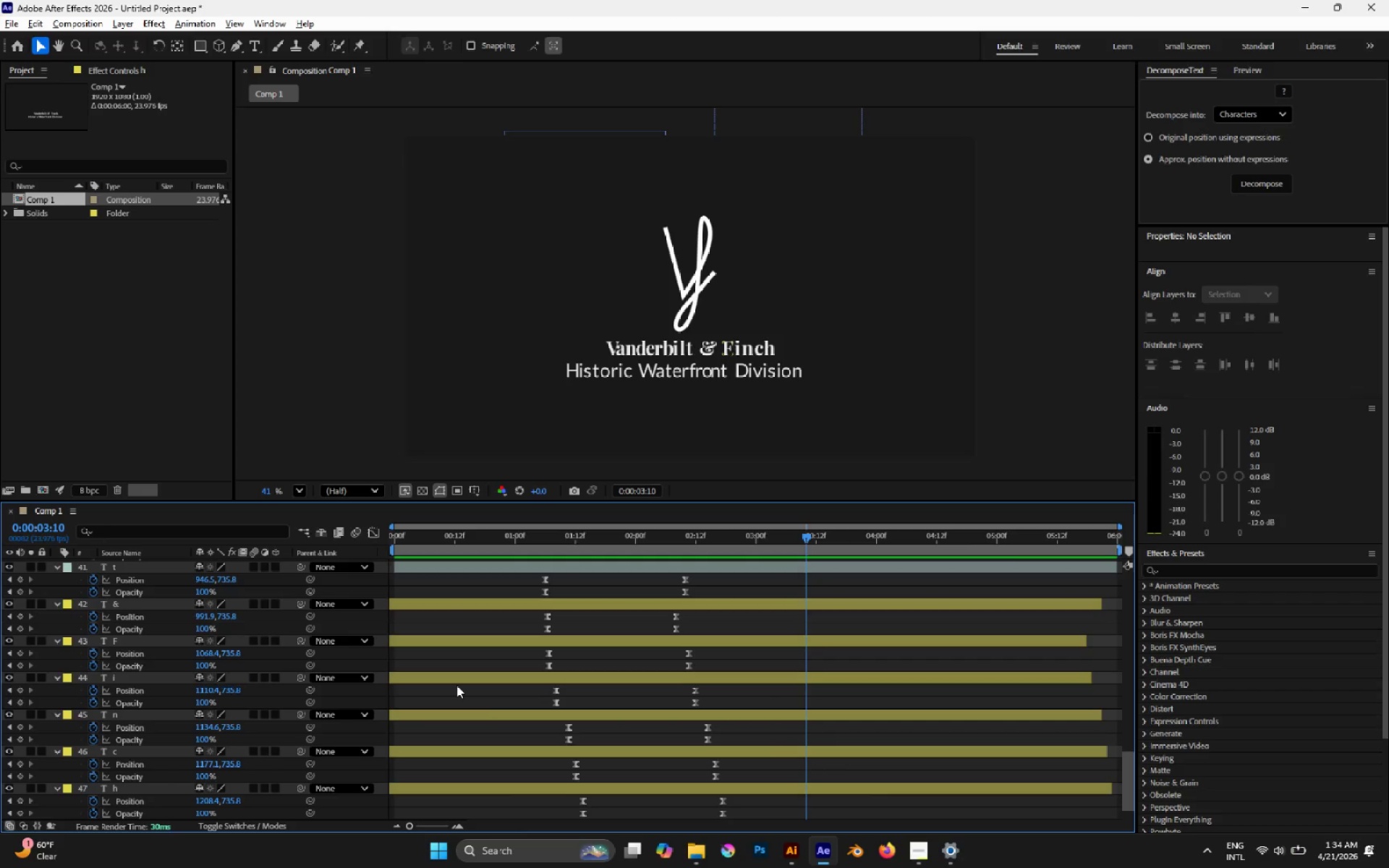 
scroll: coordinate [569, 658], scroll_direction: up, amount: 1.0
 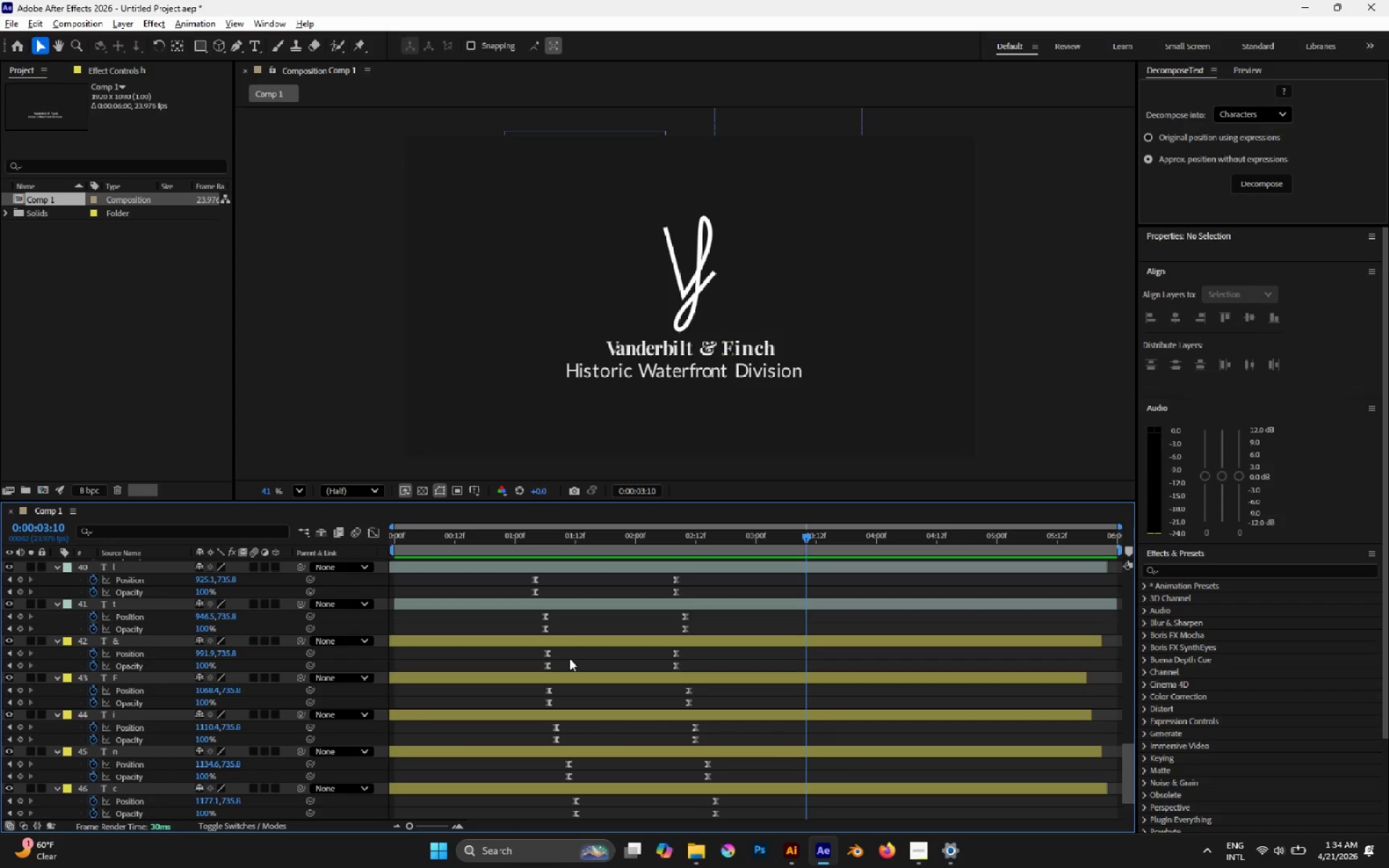 
hold_key(key=AltLeft, duration=0.75)
scroll: coordinate [582, 650], scroll_direction: down, amount: 1.0
 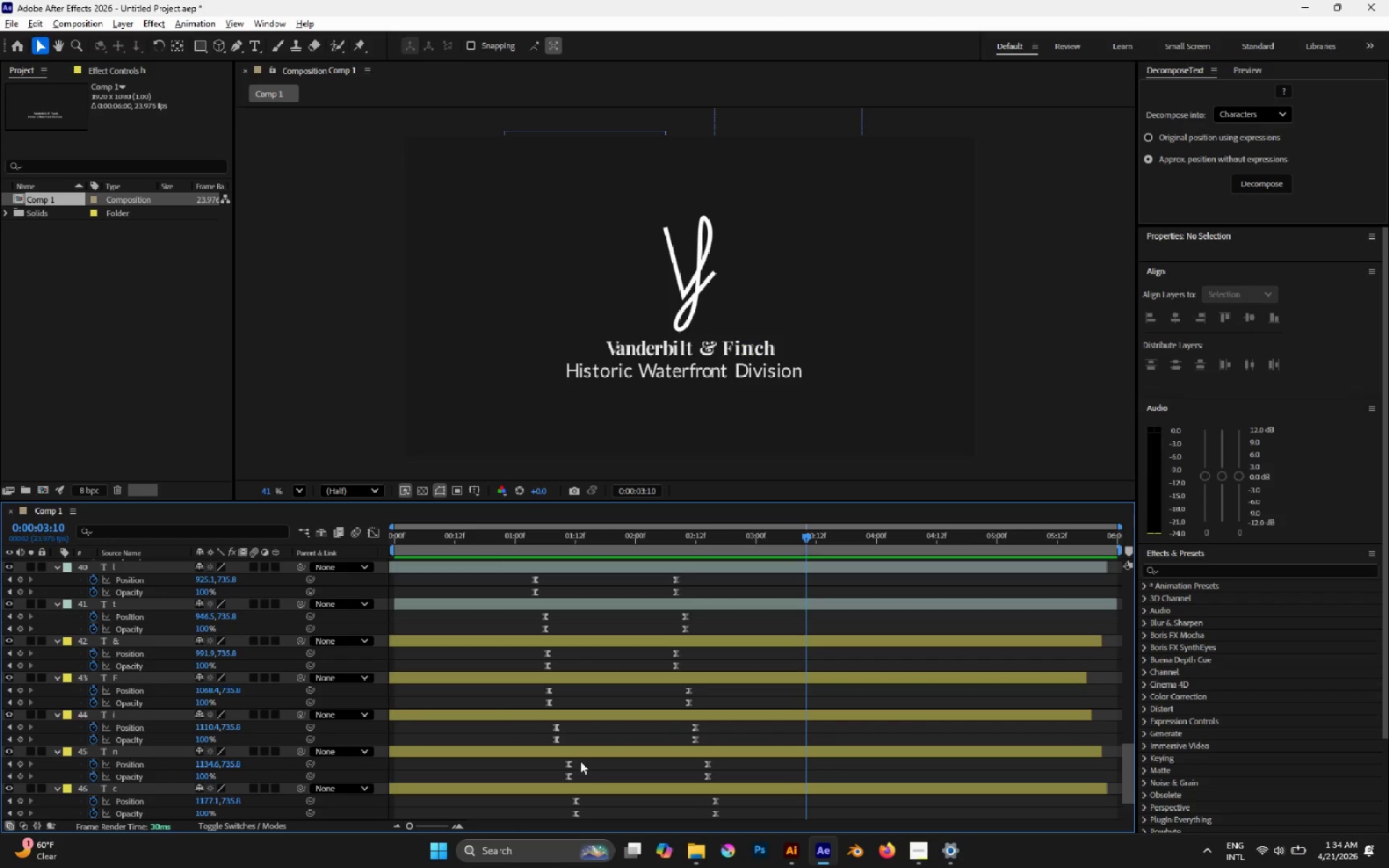 
left_click_drag(start_coordinate=[580, 757], to_coordinate=[572, 754])
 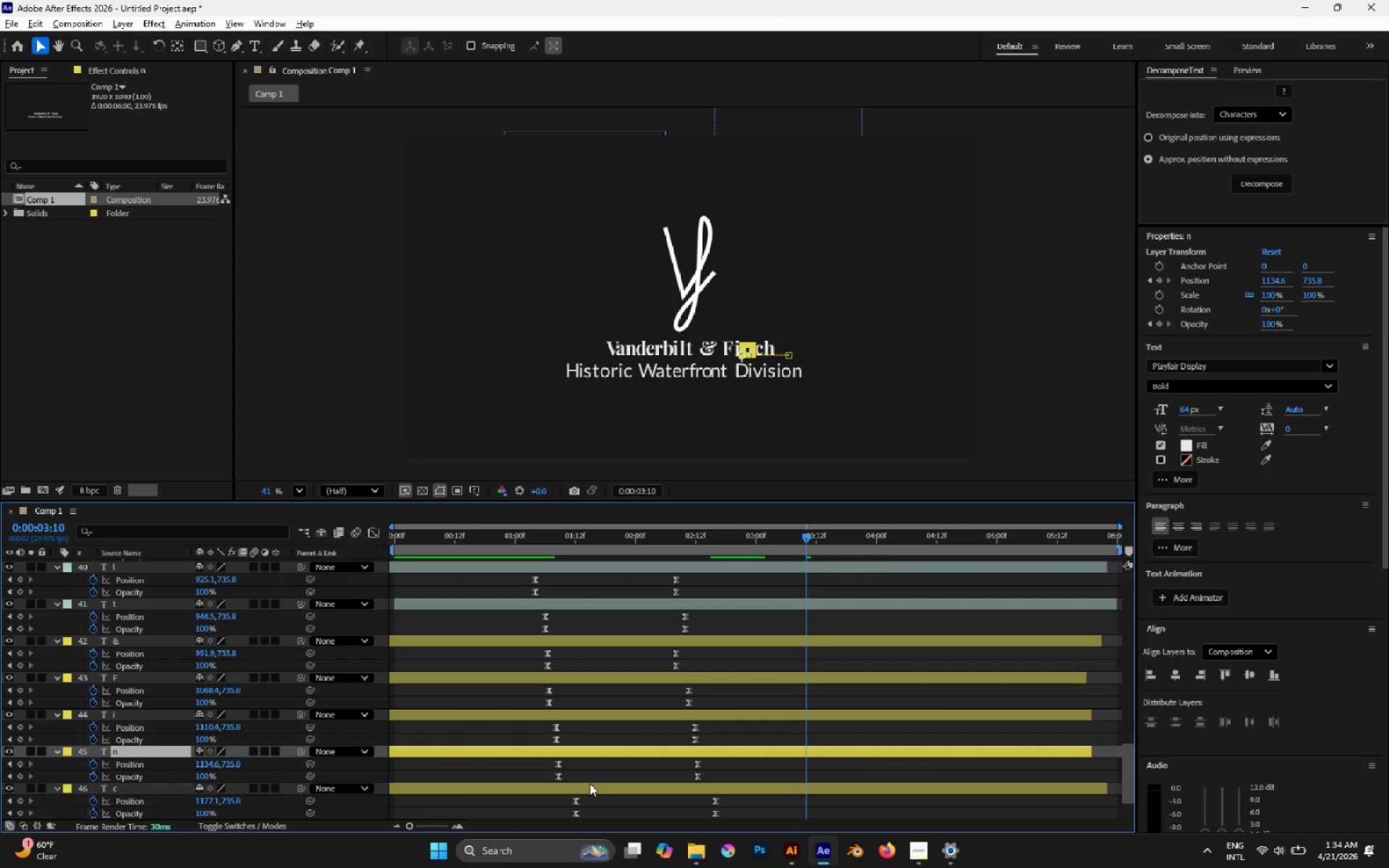 
left_click_drag(start_coordinate=[597, 791], to_coordinate=[585, 788])
 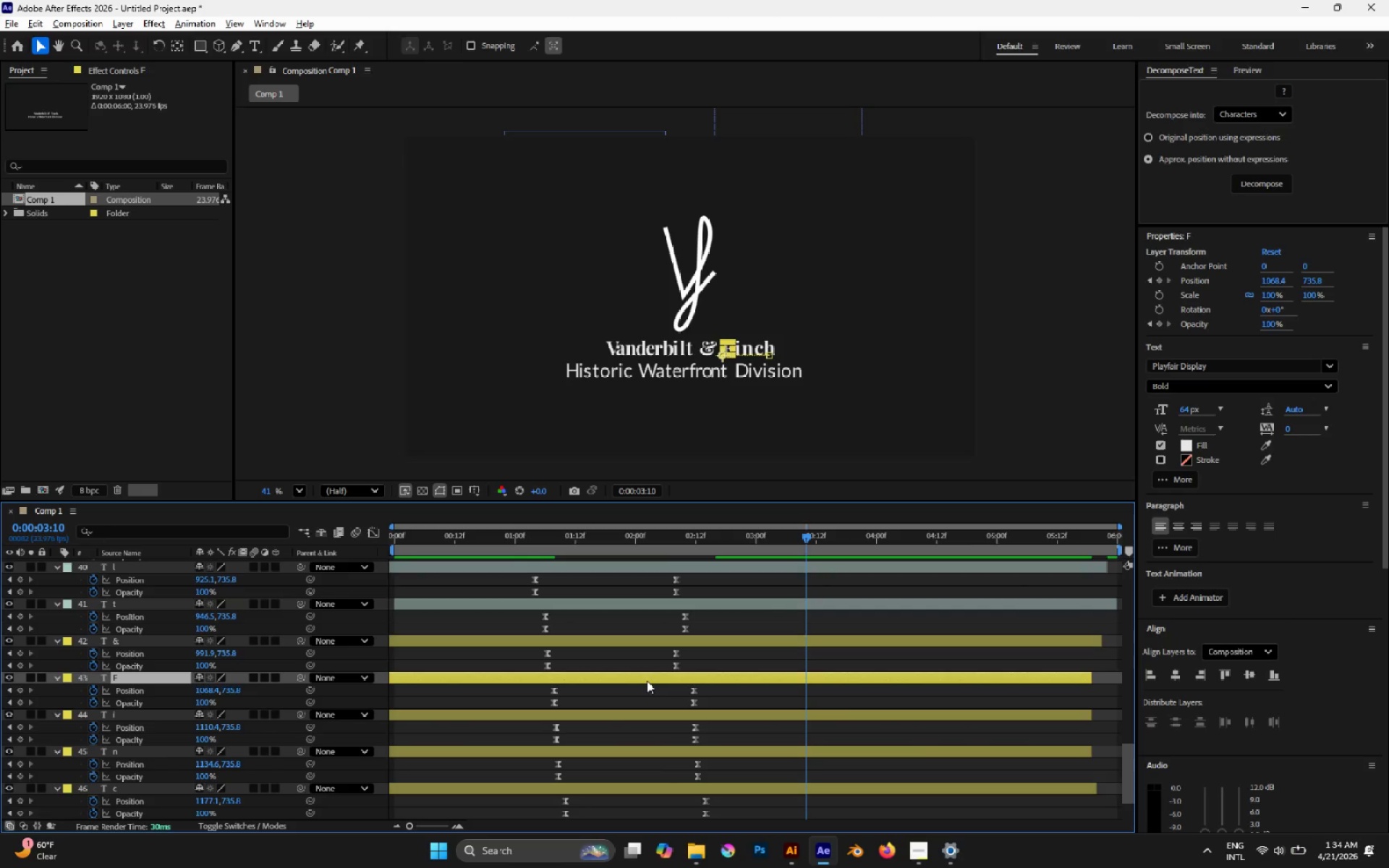 
left_click_drag(start_coordinate=[615, 642], to_coordinate=[619, 642])
 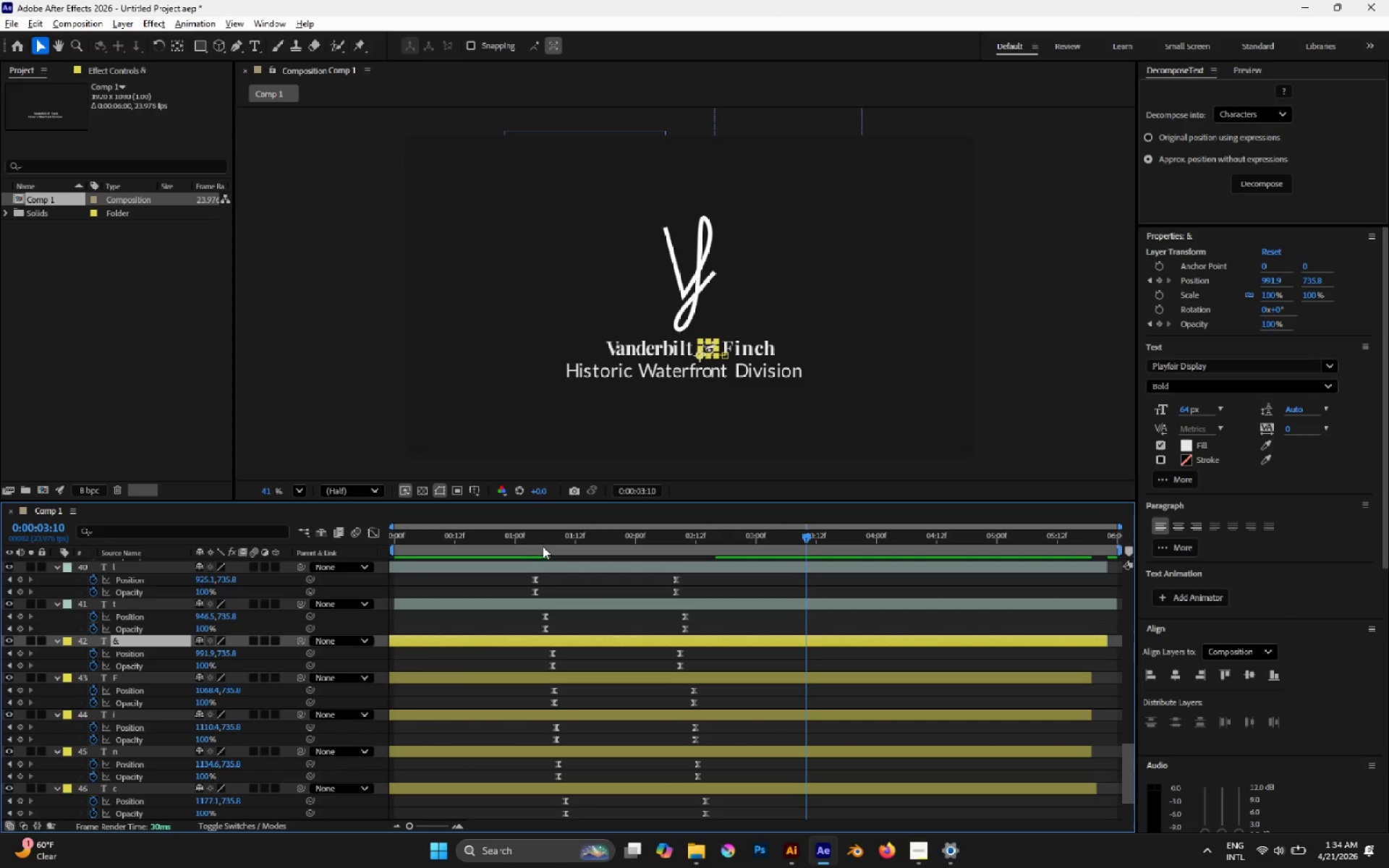 
key(Space)
 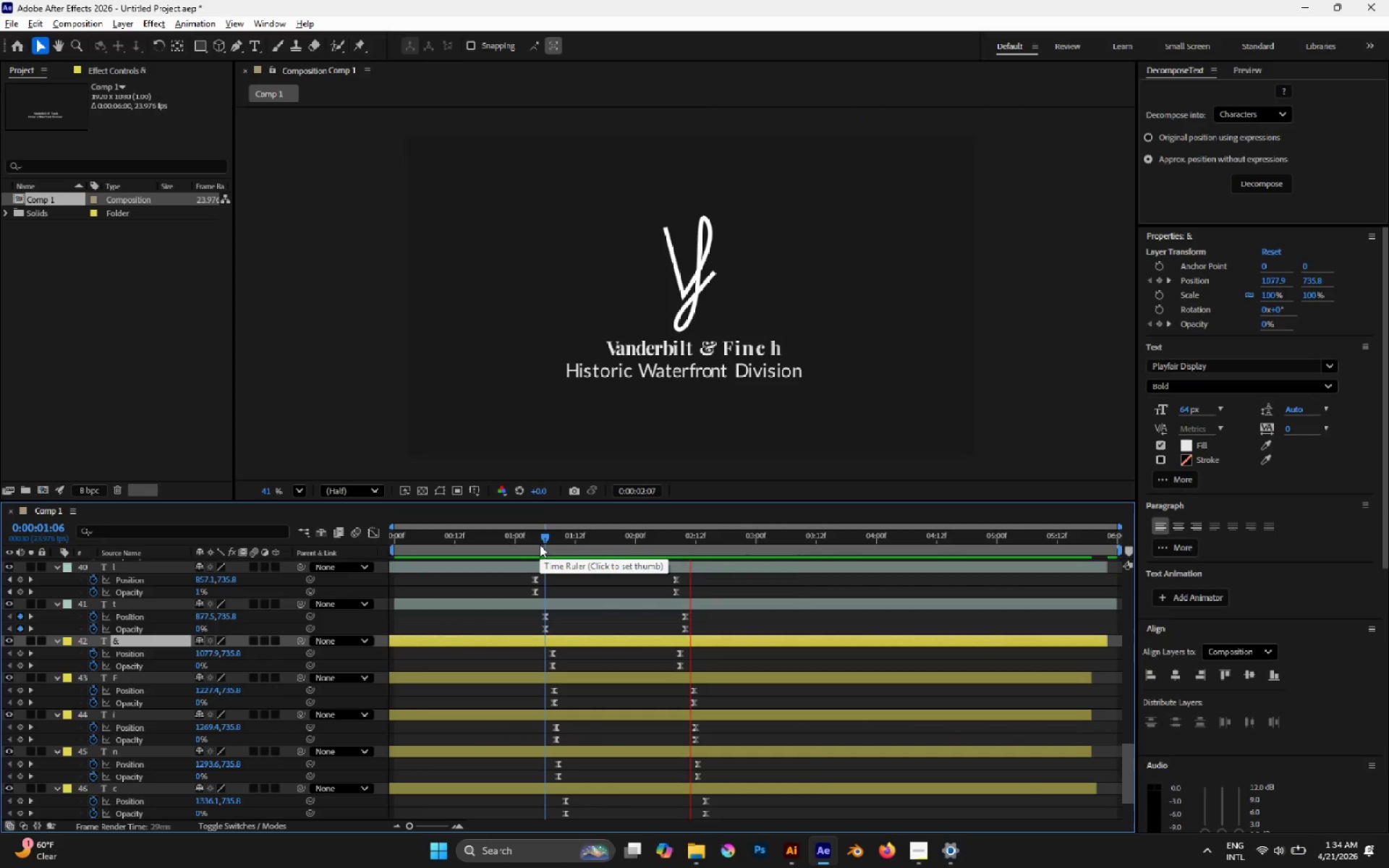 
key(Space)
 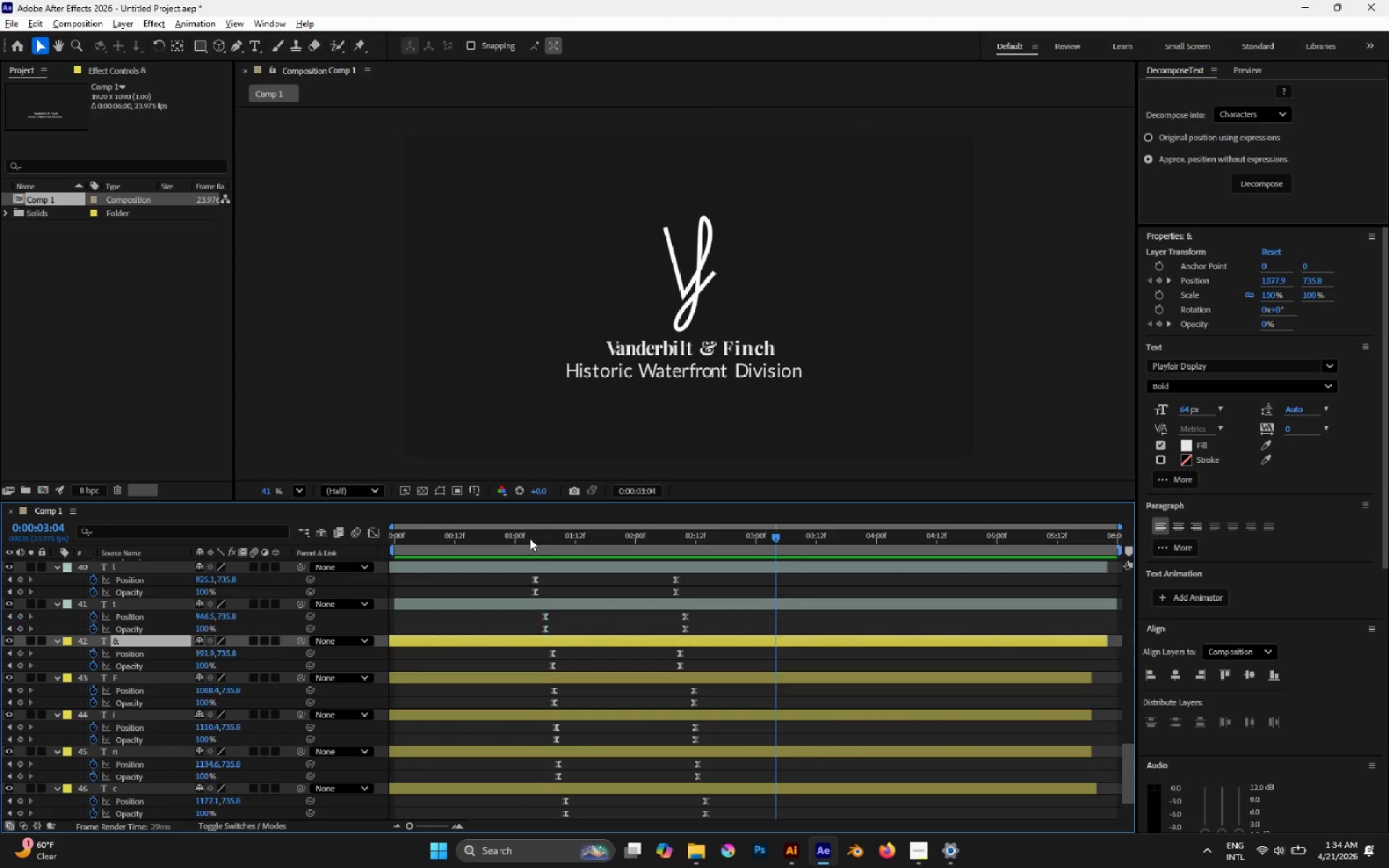 
left_click_drag(start_coordinate=[529, 538], to_coordinate=[519, 535])
 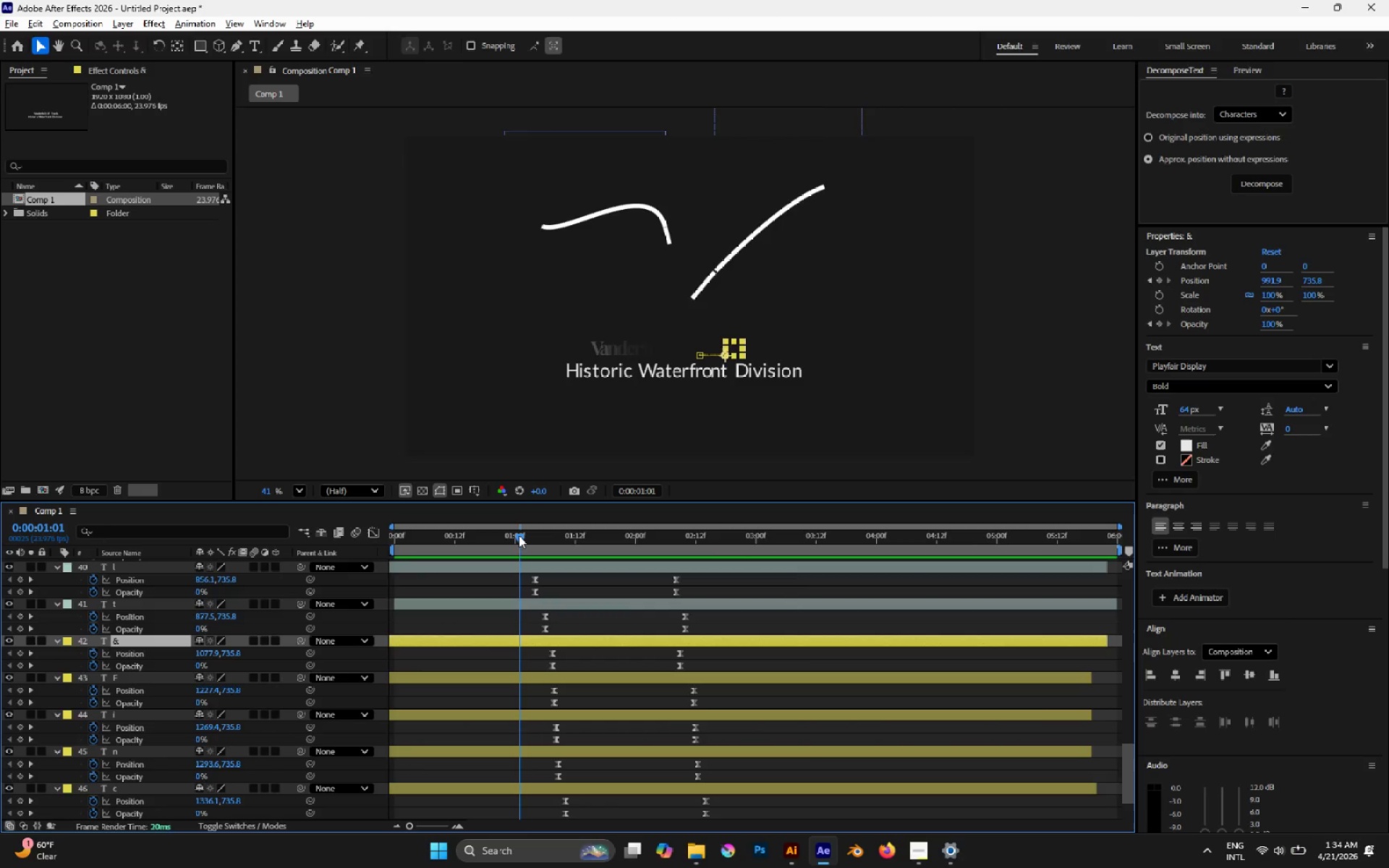 
key(Space)
 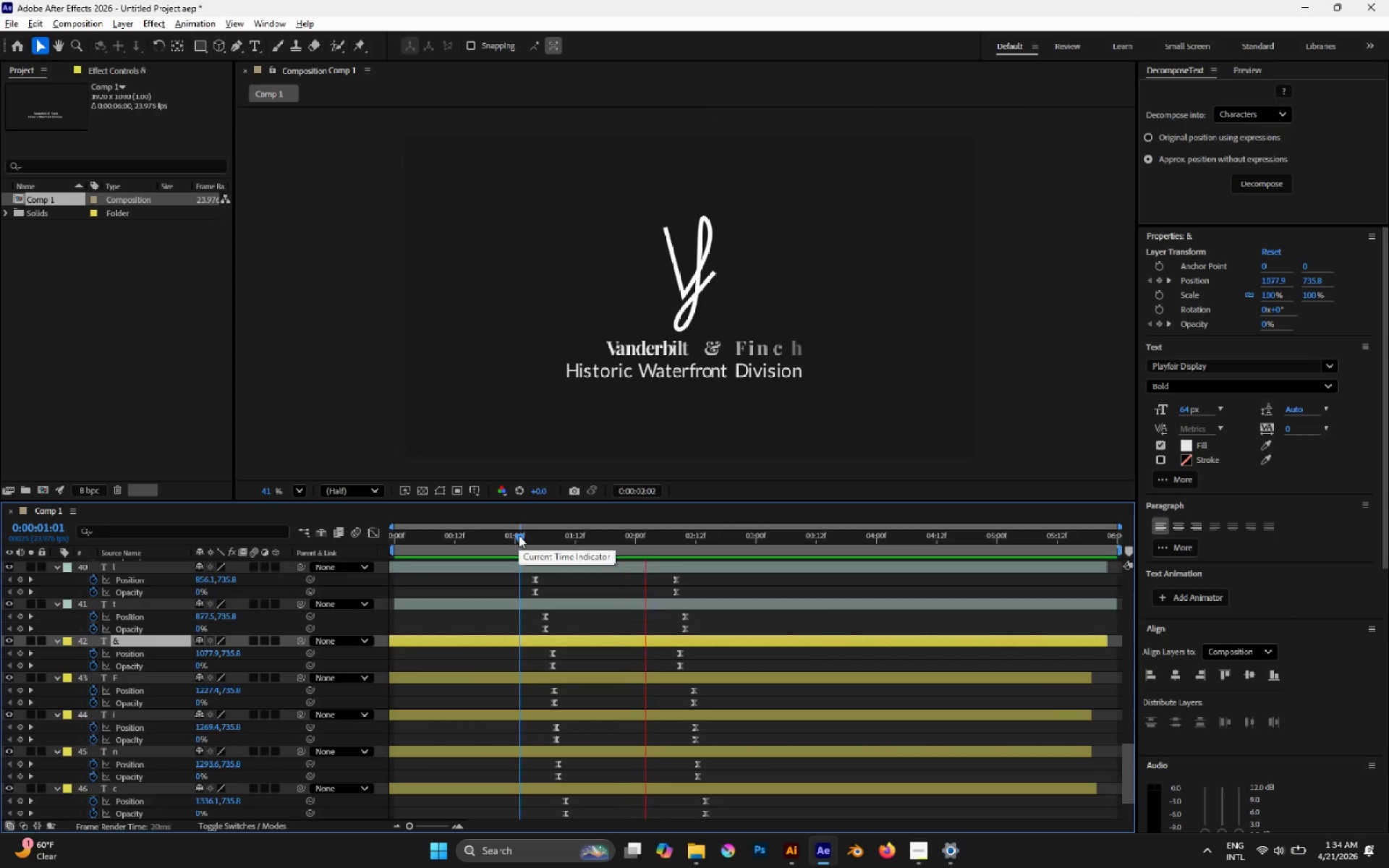 
key(Space)
 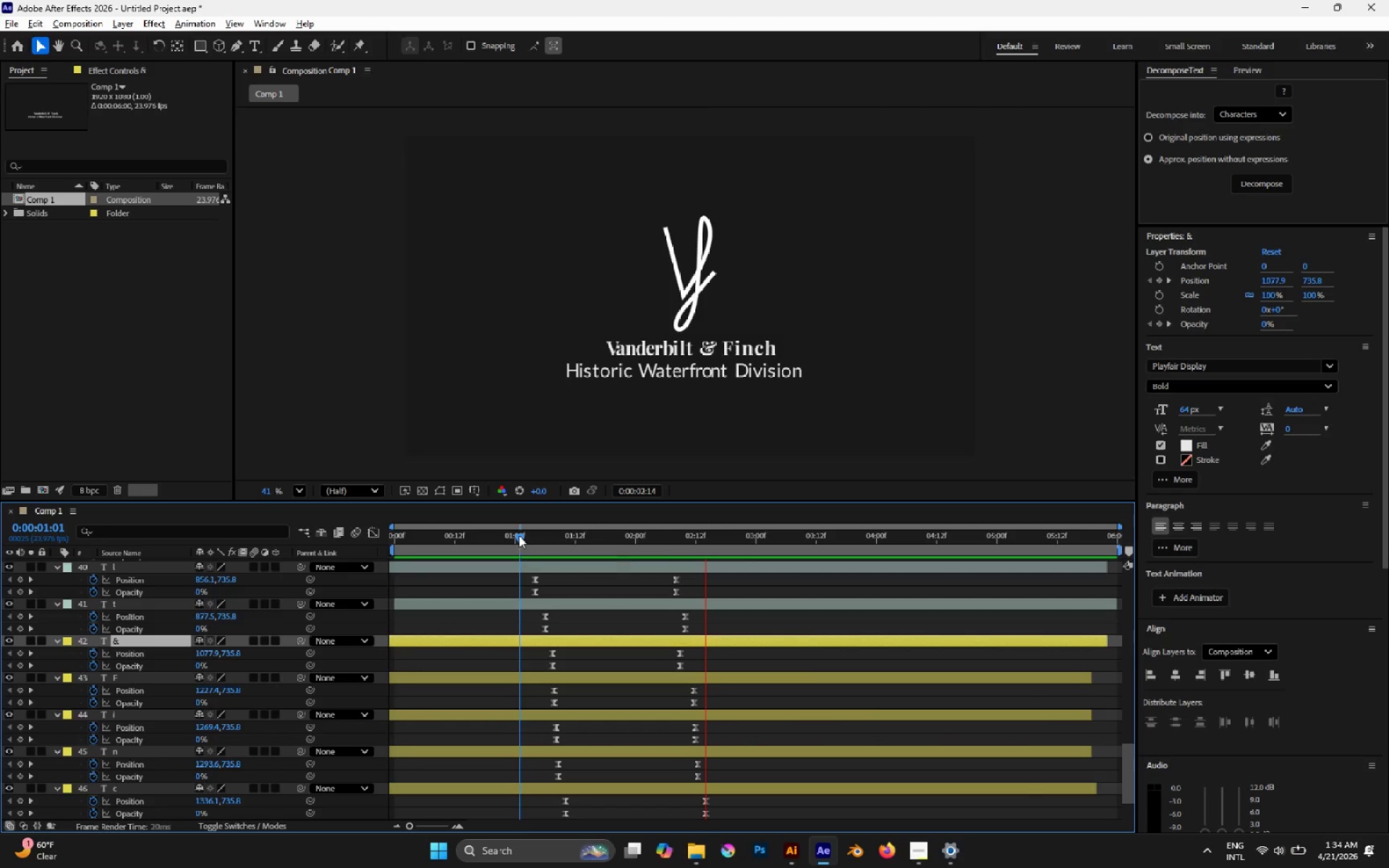 
left_click([519, 535])
 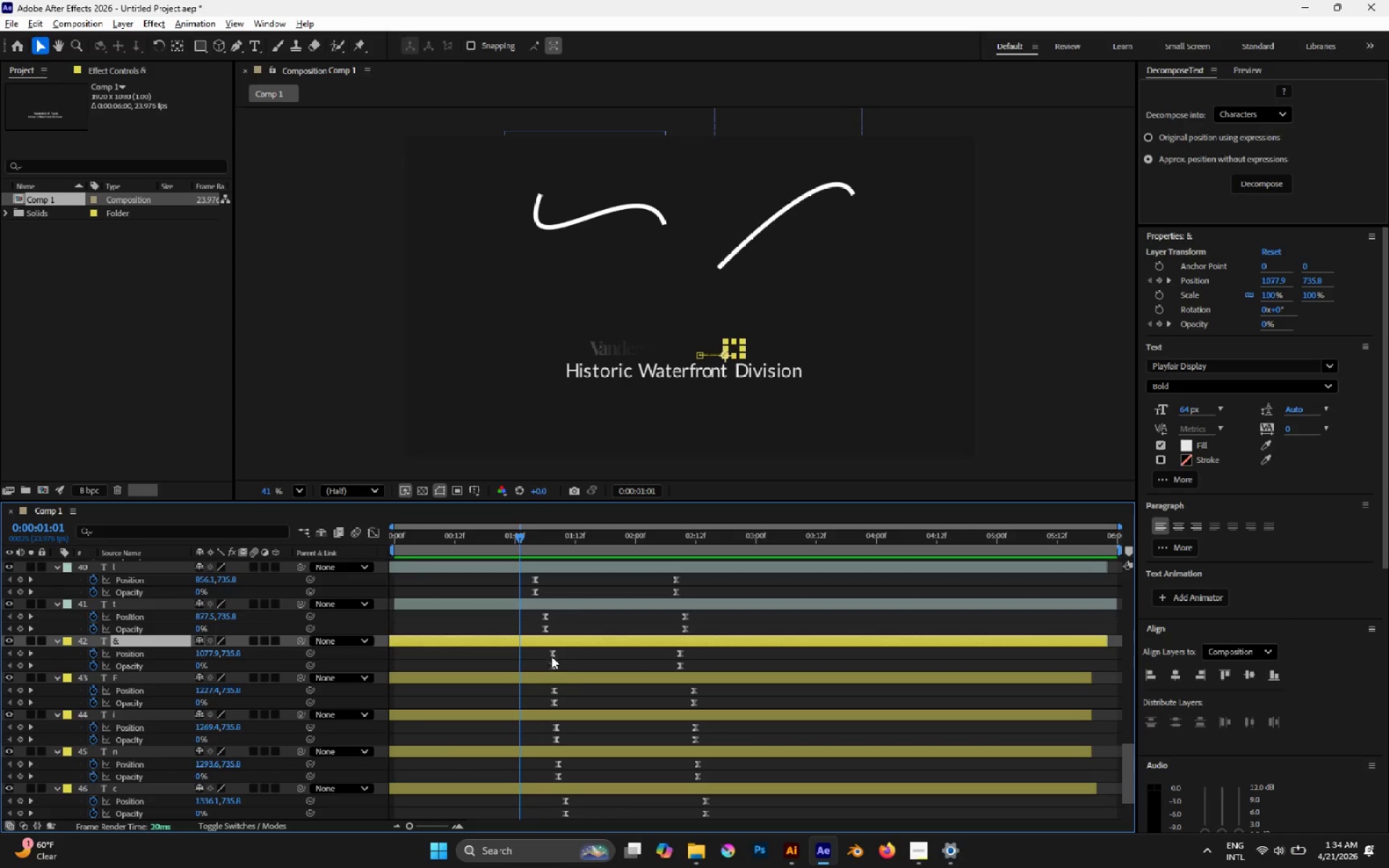 
scroll: coordinate [595, 736], scroll_direction: down, amount: 1.0
 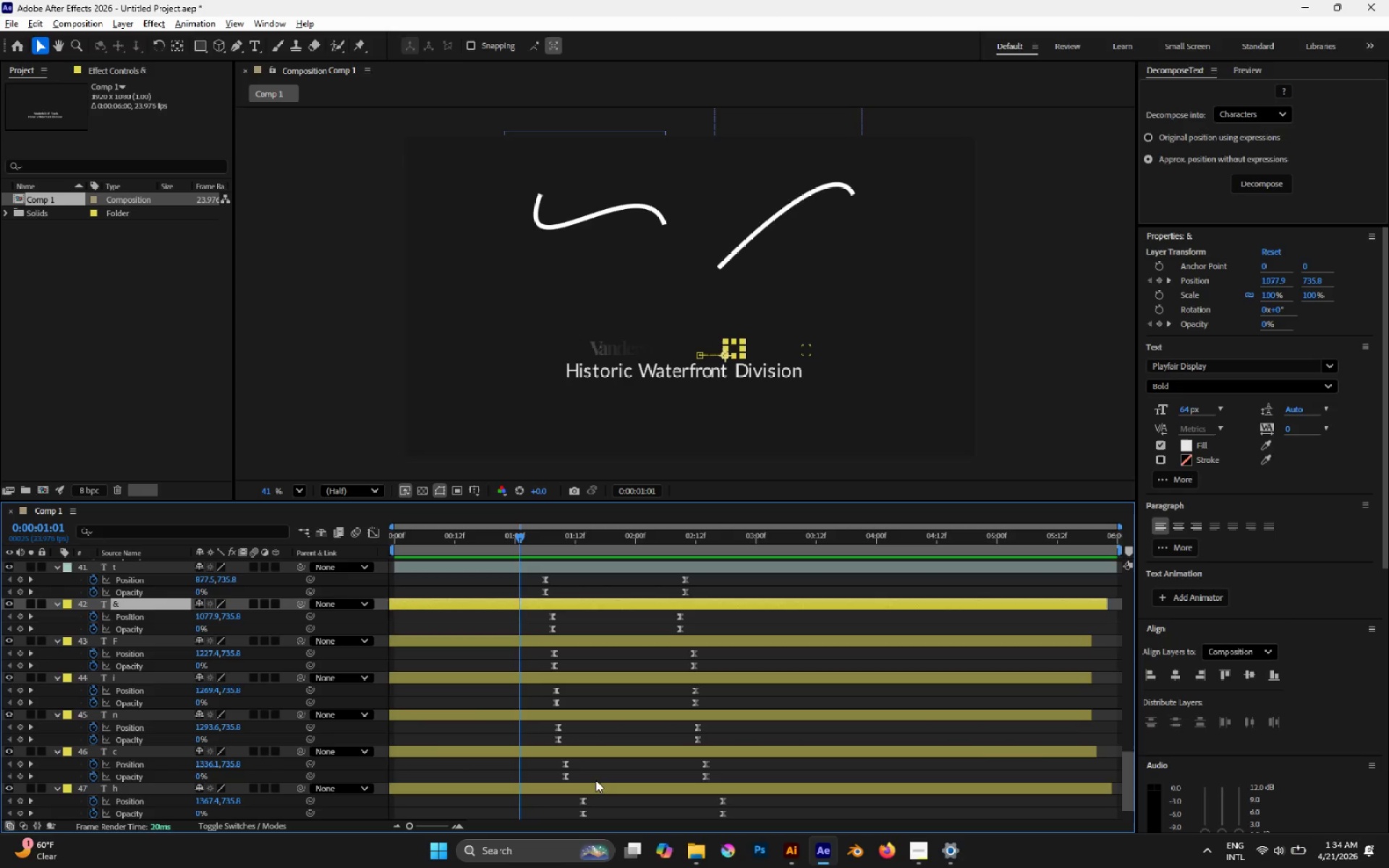 
left_click_drag(start_coordinate=[595, 788], to_coordinate=[584, 786])
 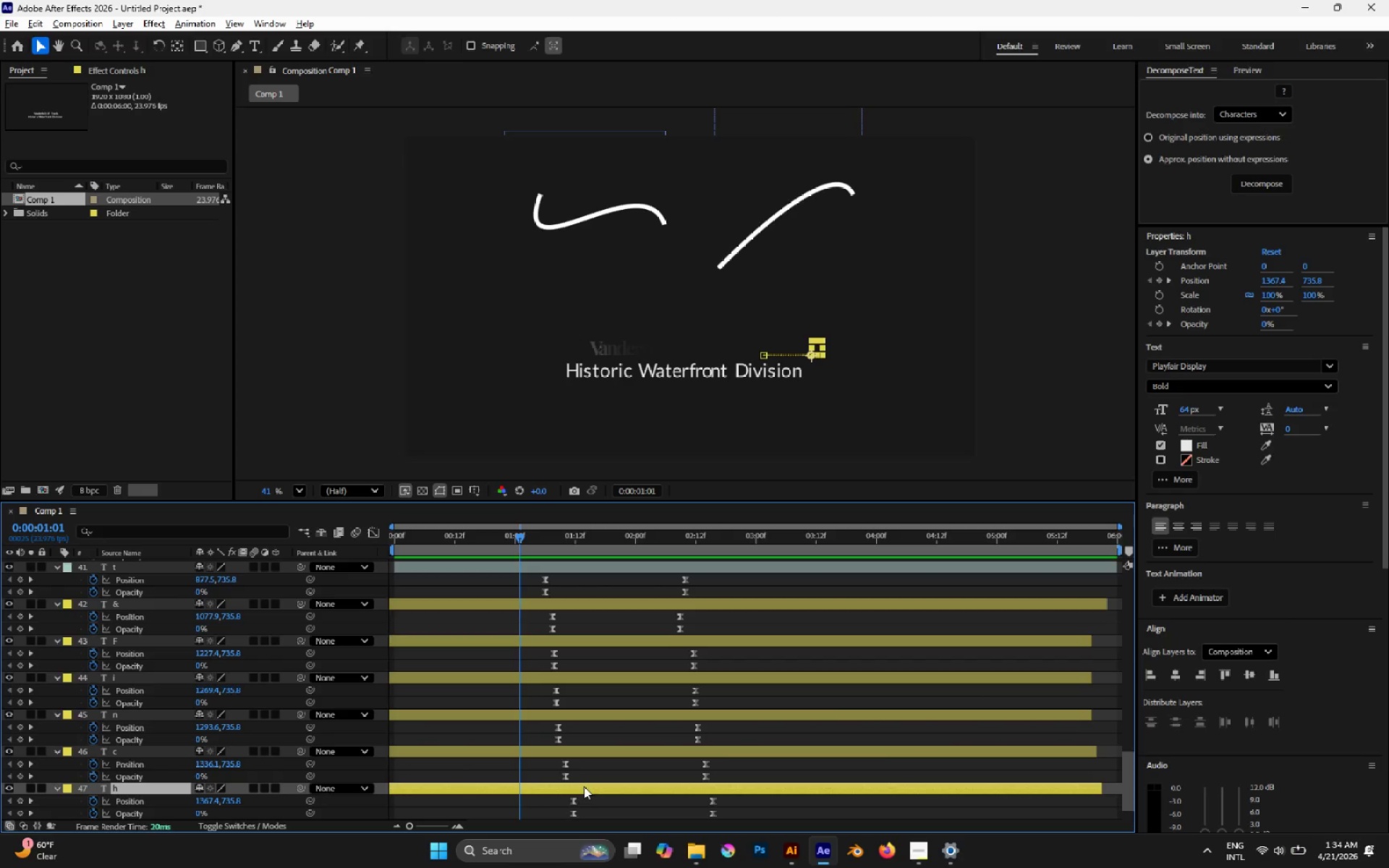 
scroll: coordinate [584, 786], scroll_direction: down, amount: 2.0
 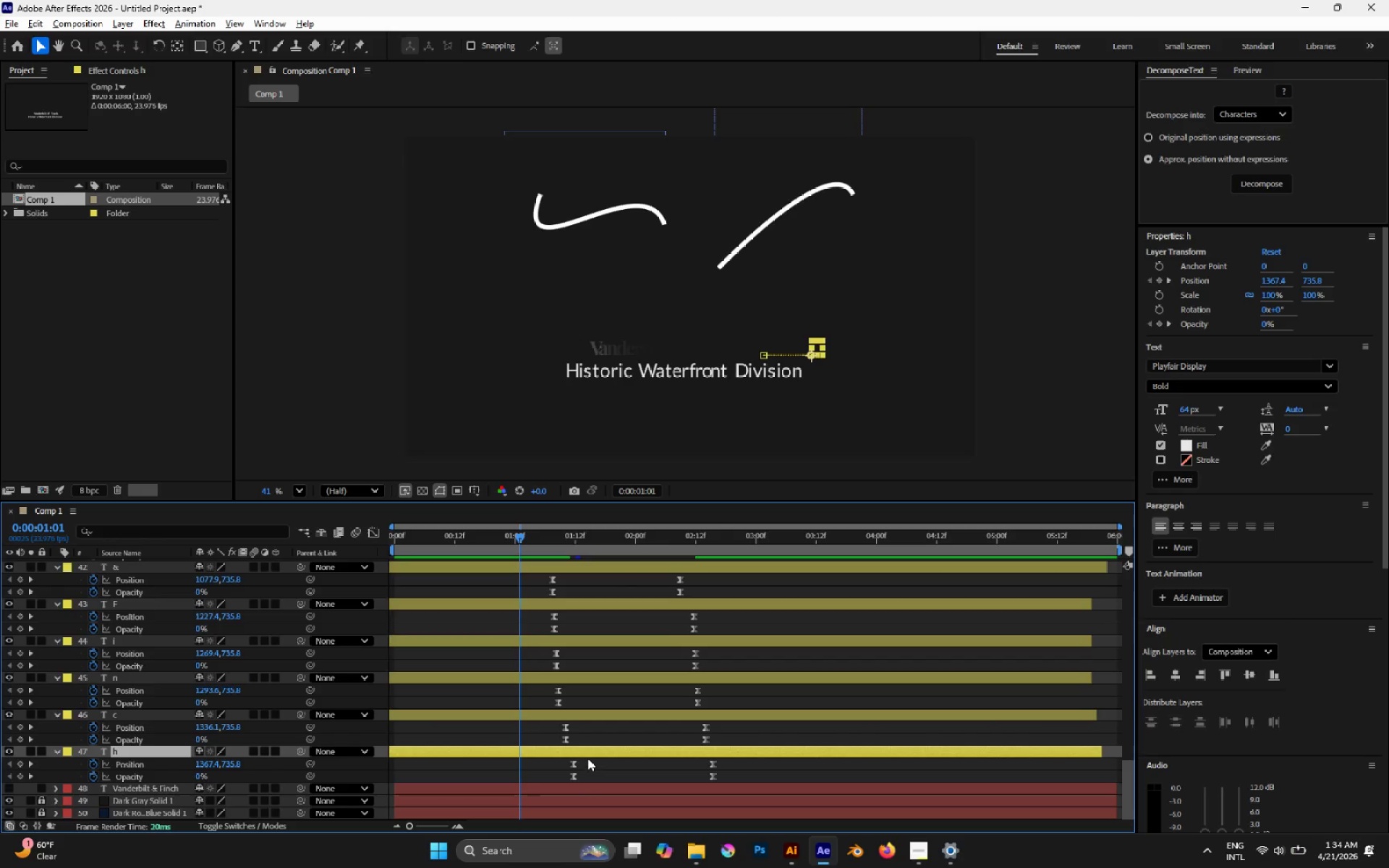 
scroll: coordinate [587, 758], scroll_direction: up, amount: 1.0
 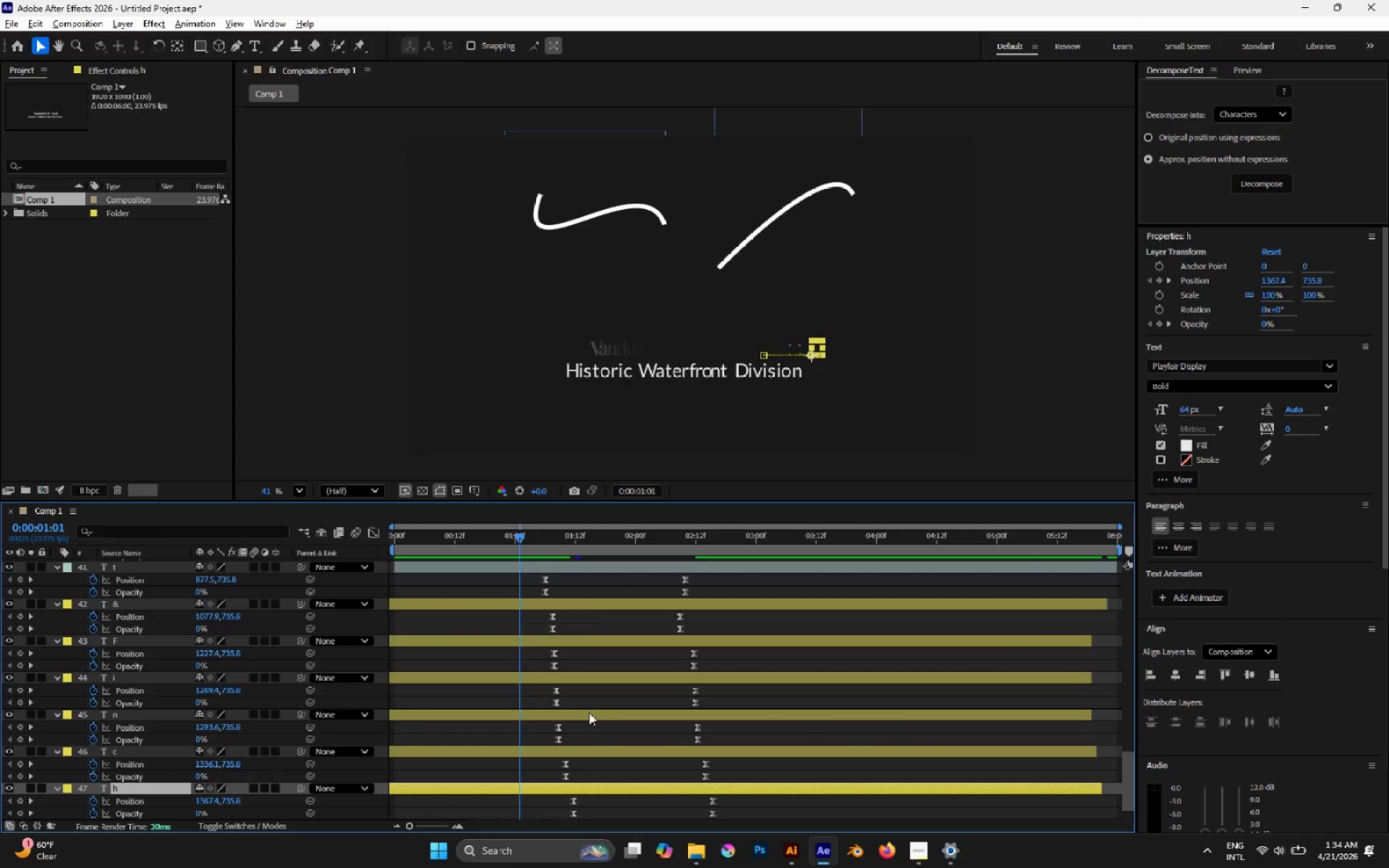 
hold_key(key=CapsLock, duration=0.8)
 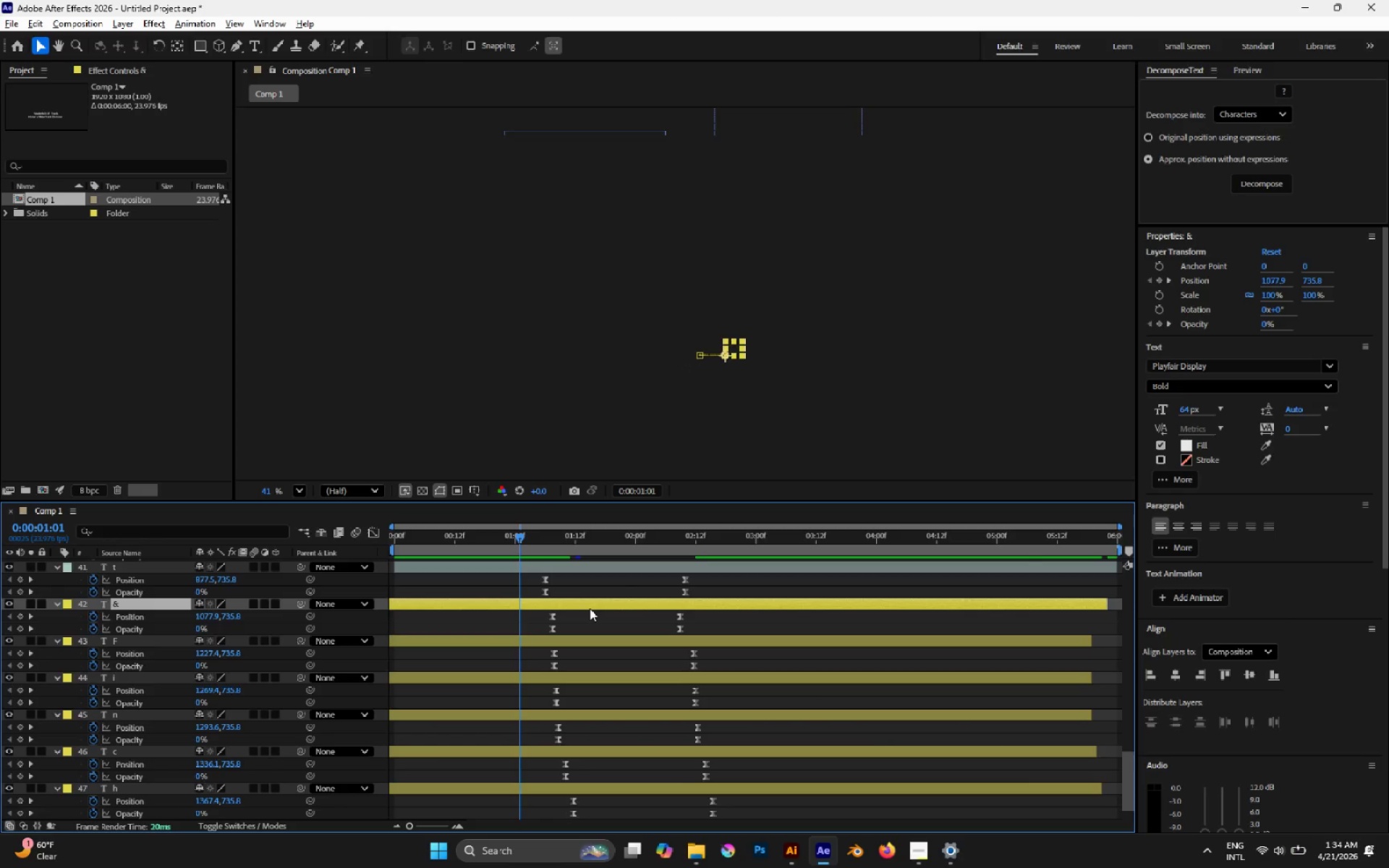 
left_click([590, 608])
 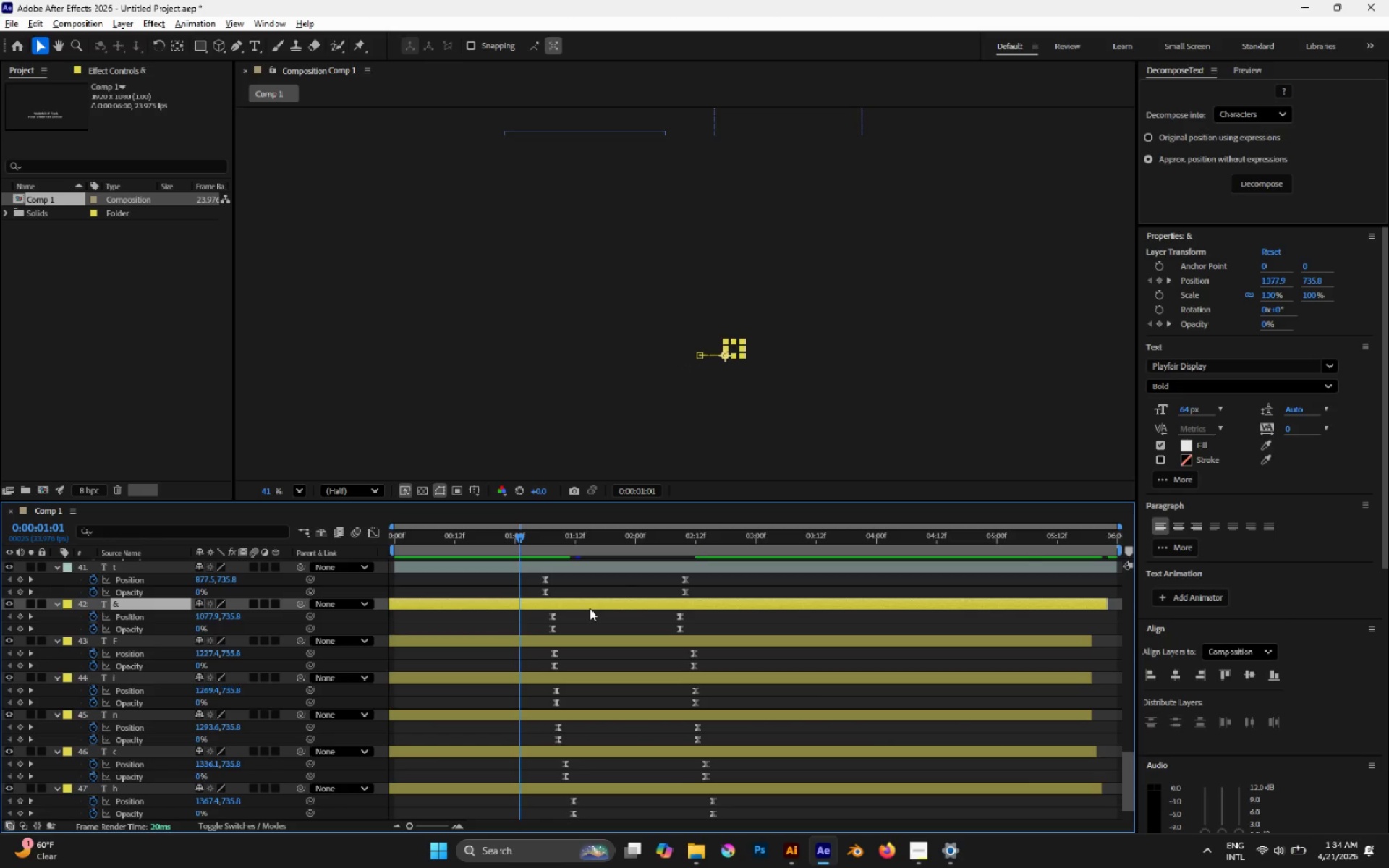 
key(CapsLock)
 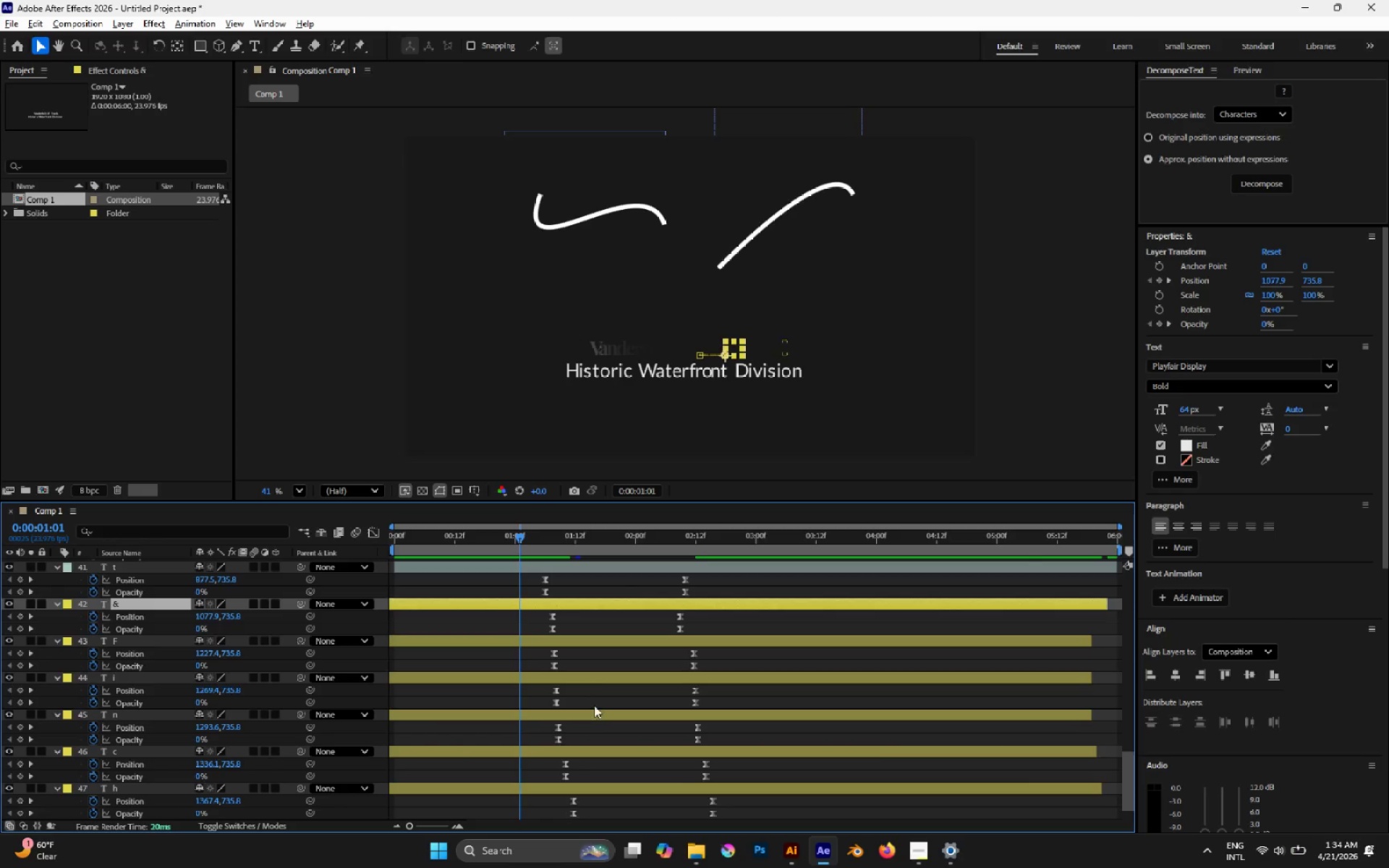 
hold_key(key=ShiftLeft, duration=0.84)
 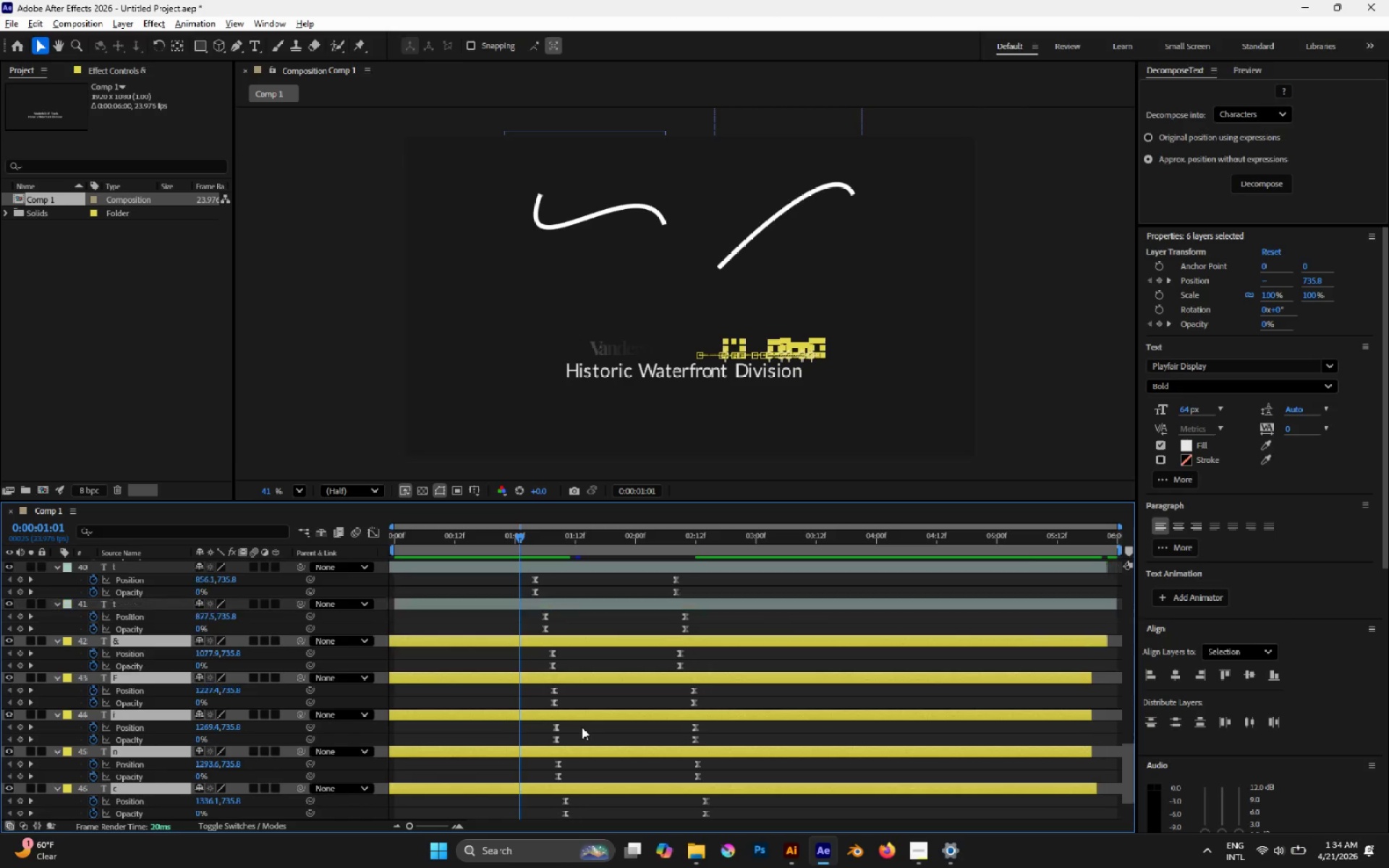 
scroll: coordinate [595, 715], scroll_direction: down, amount: 1.0
 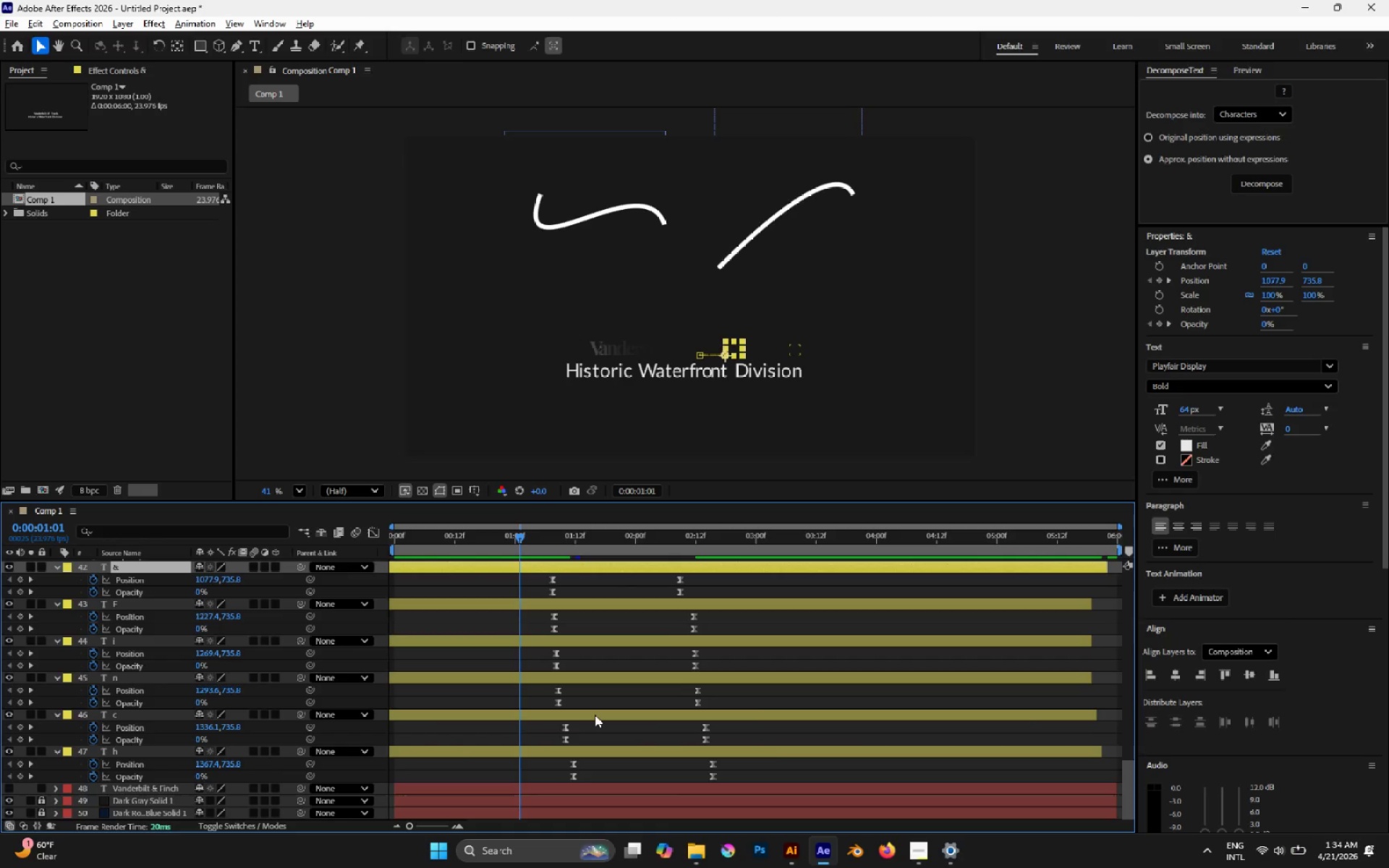 
left_click([585, 753])
 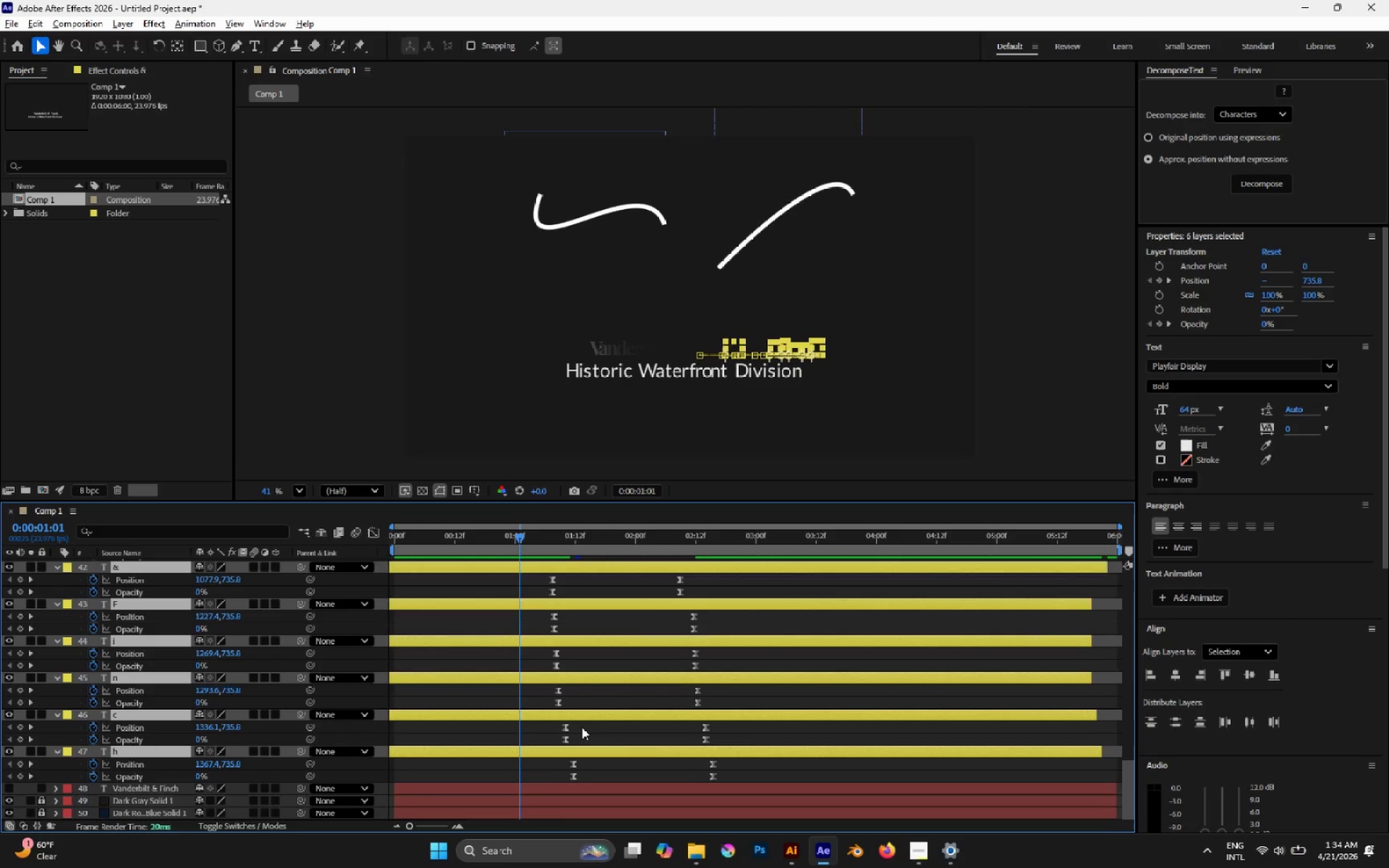 
scroll: coordinate [582, 727], scroll_direction: up, amount: 2.0
 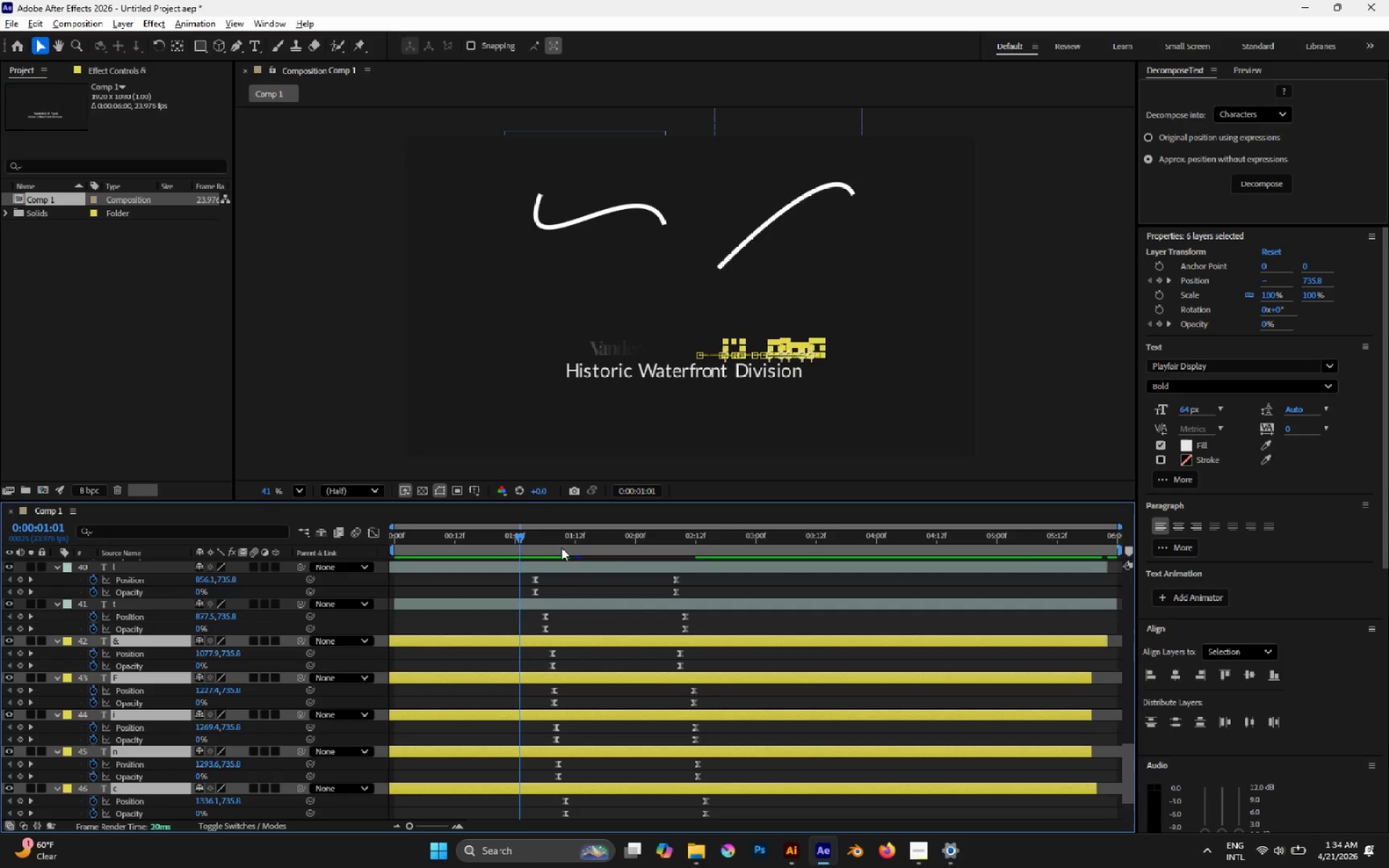 
left_click_drag(start_coordinate=[546, 541], to_coordinate=[602, 554])
 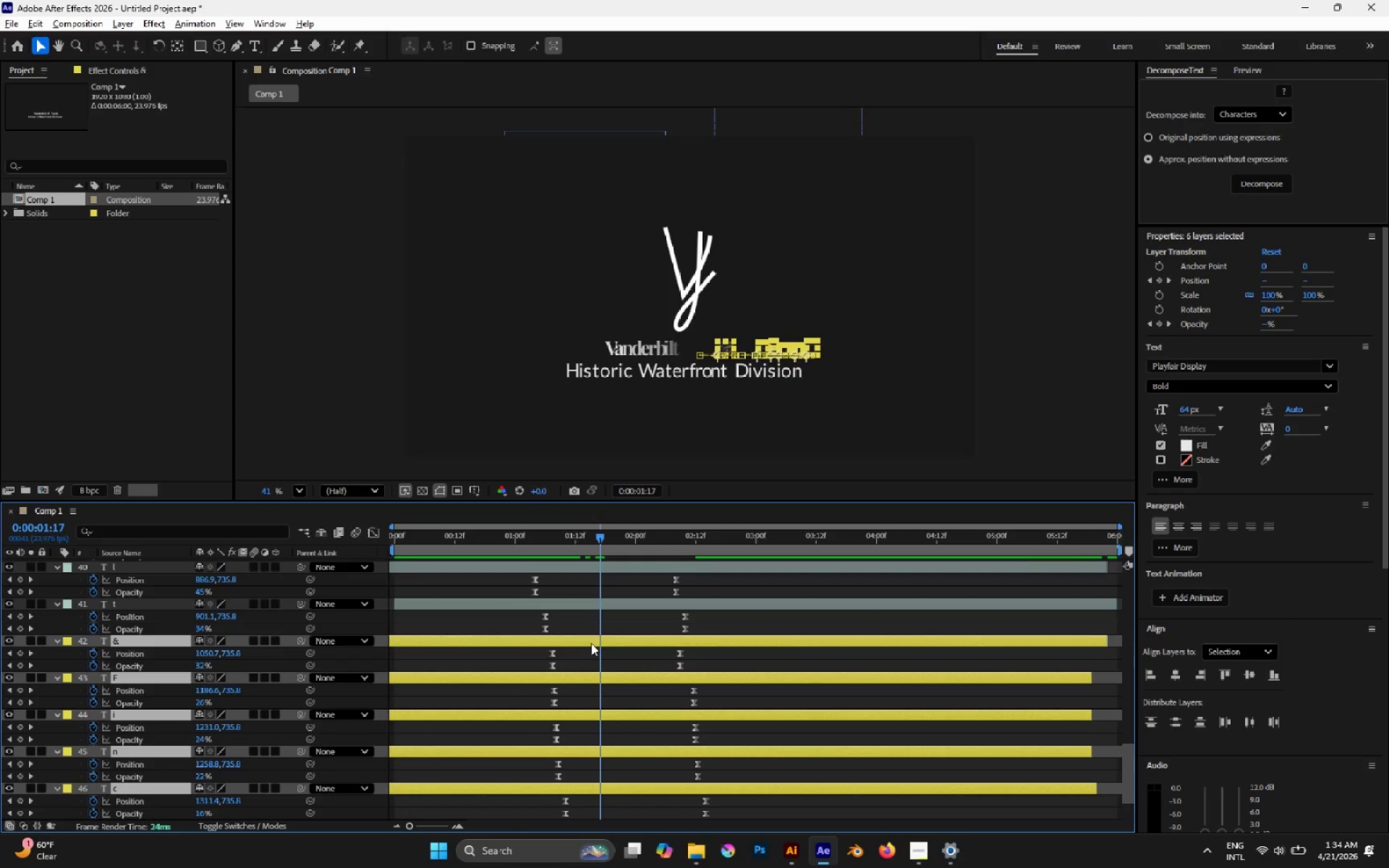 
left_click_drag(start_coordinate=[591, 643], to_coordinate=[563, 632])
 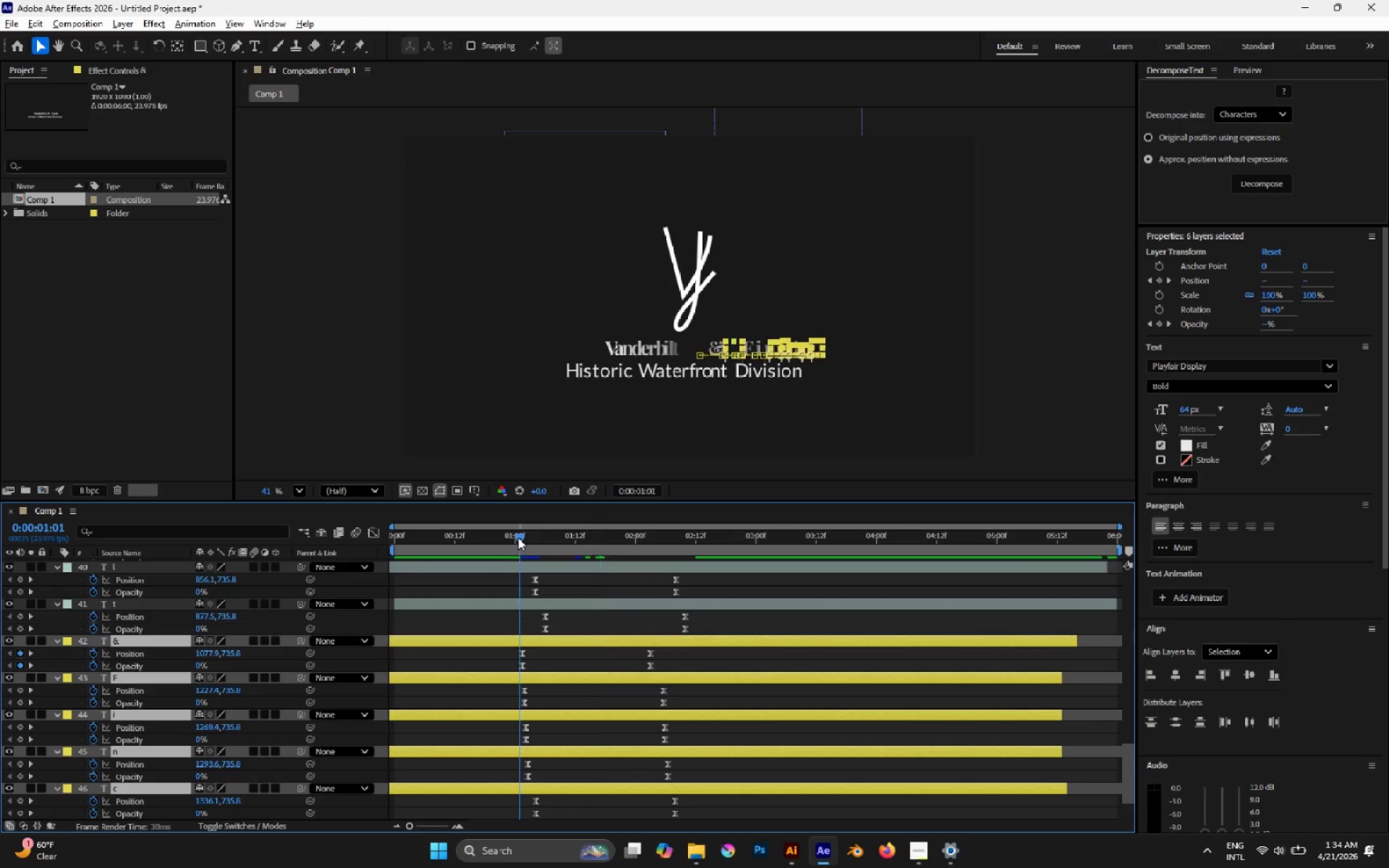 
key(Space)
 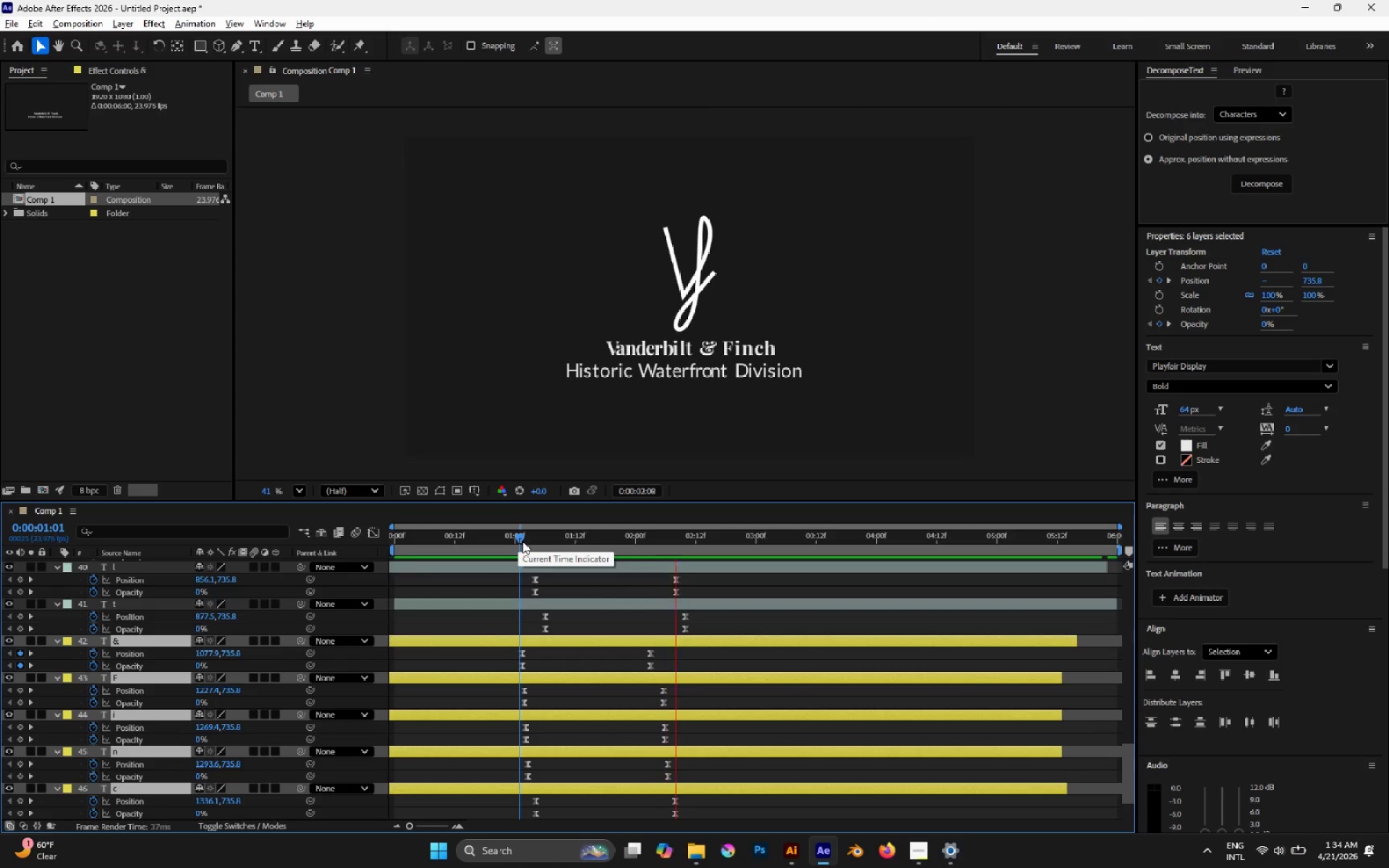 
key(Space)
 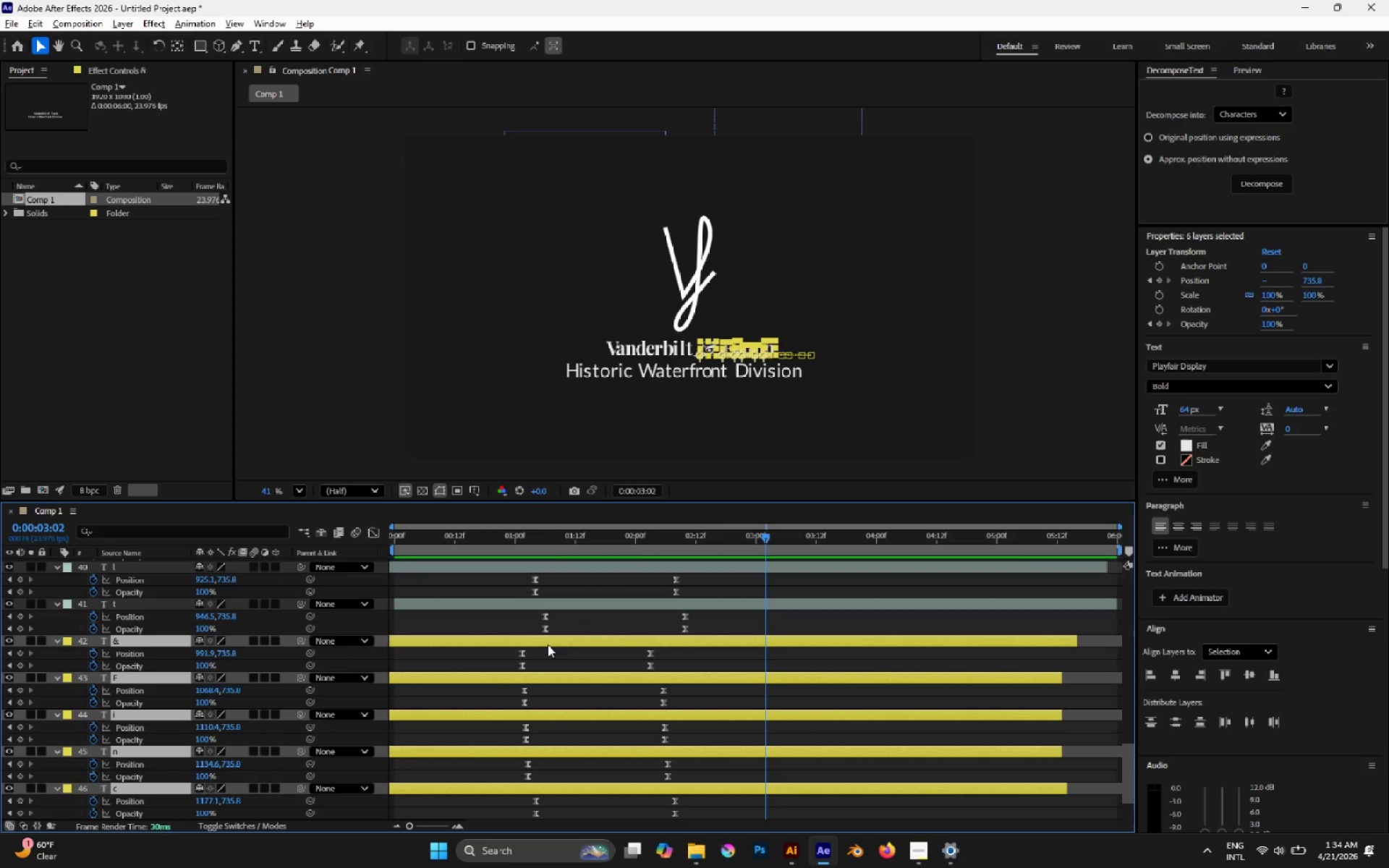 
left_click_drag(start_coordinate=[545, 642], to_coordinate=[554, 644])
 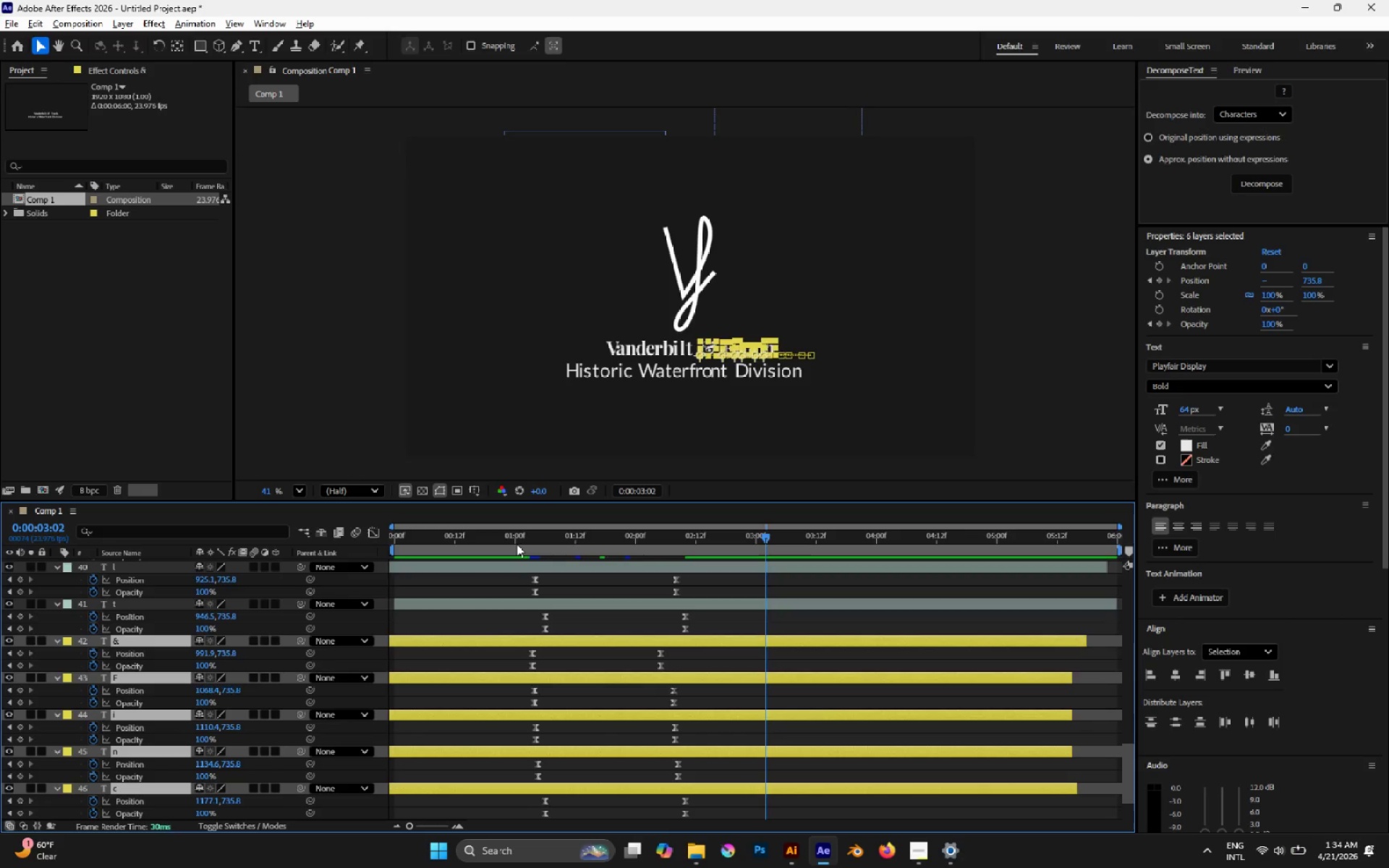 
key(Space)
 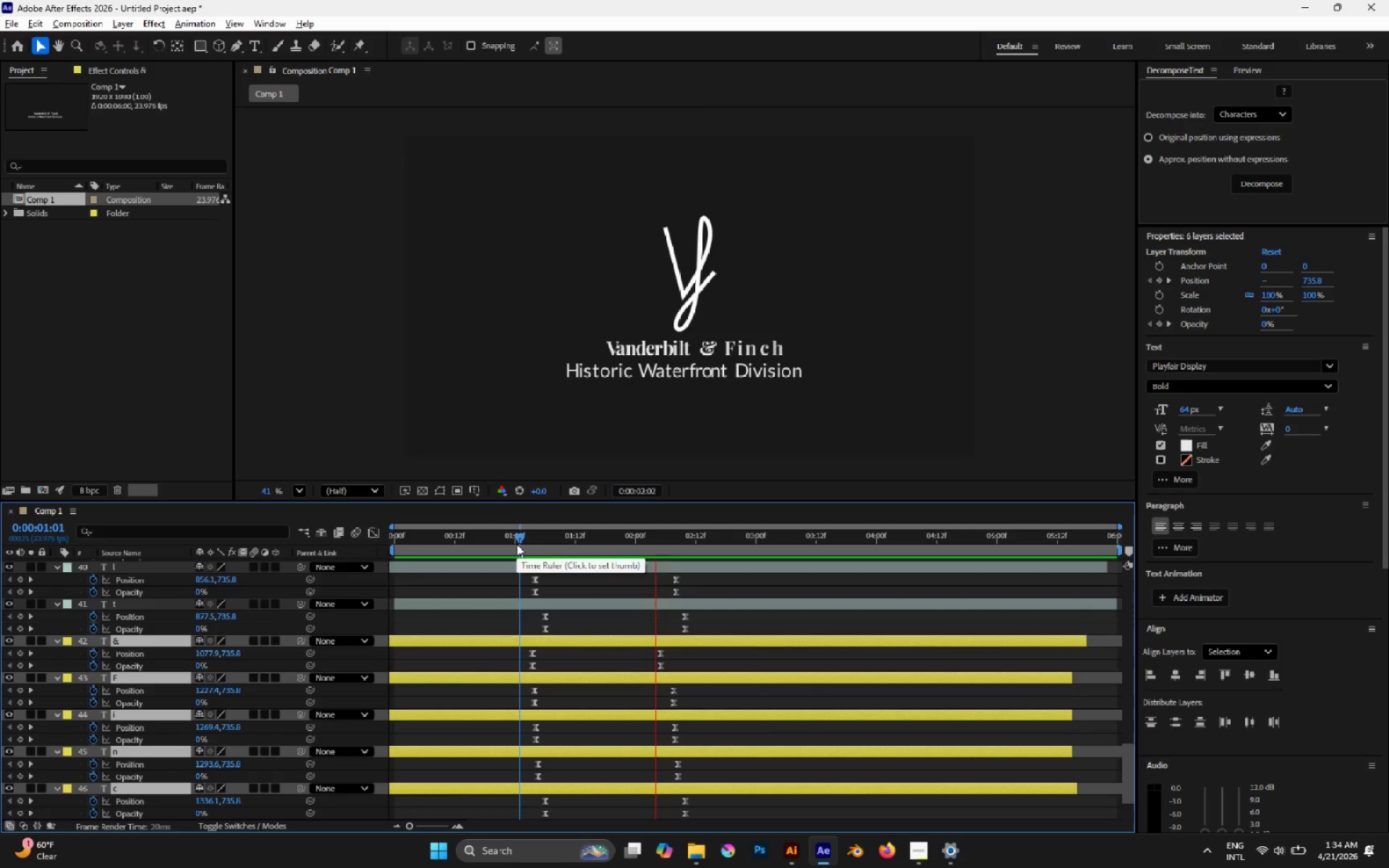 
key(Space)
 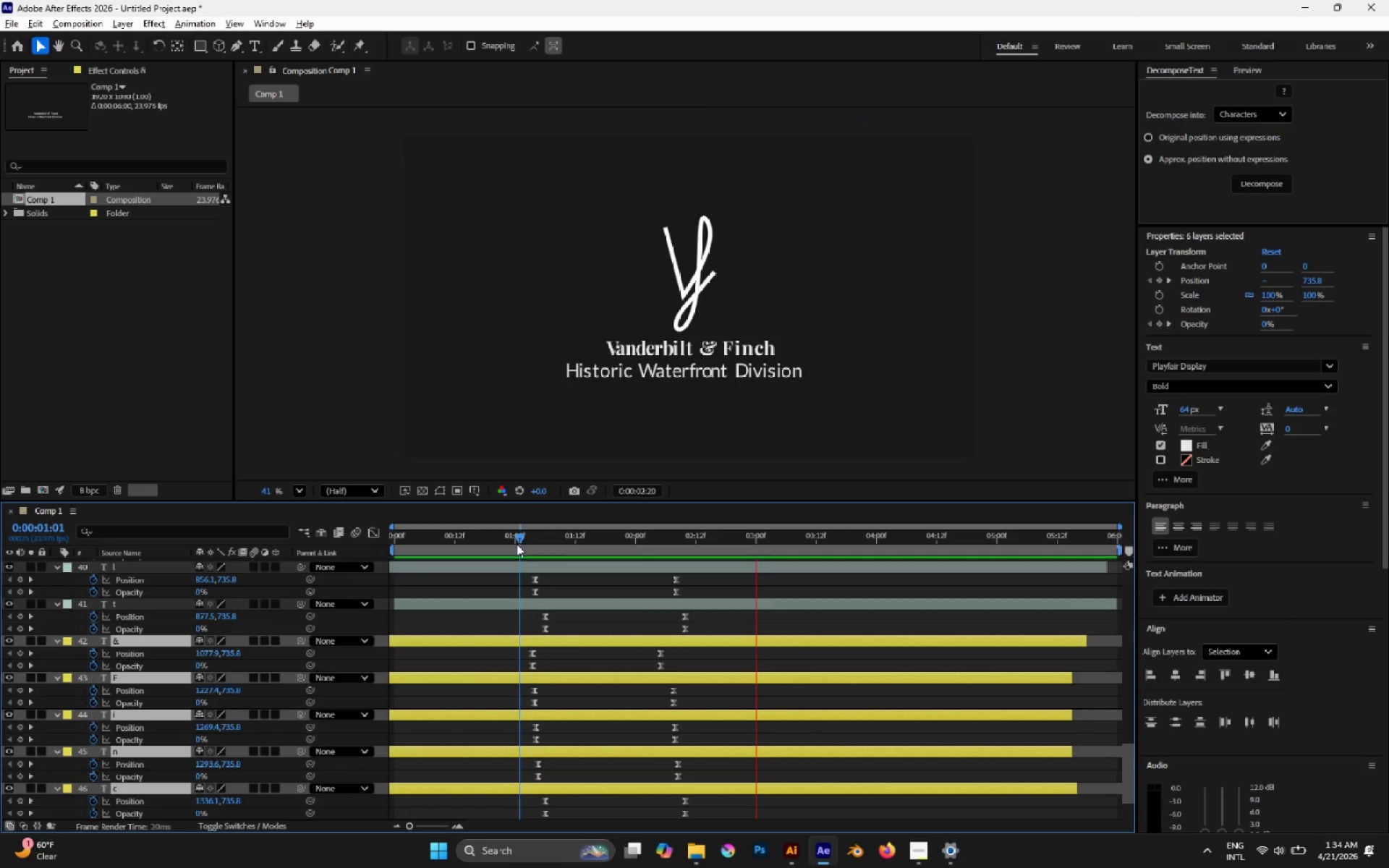 
left_click([517, 544])
 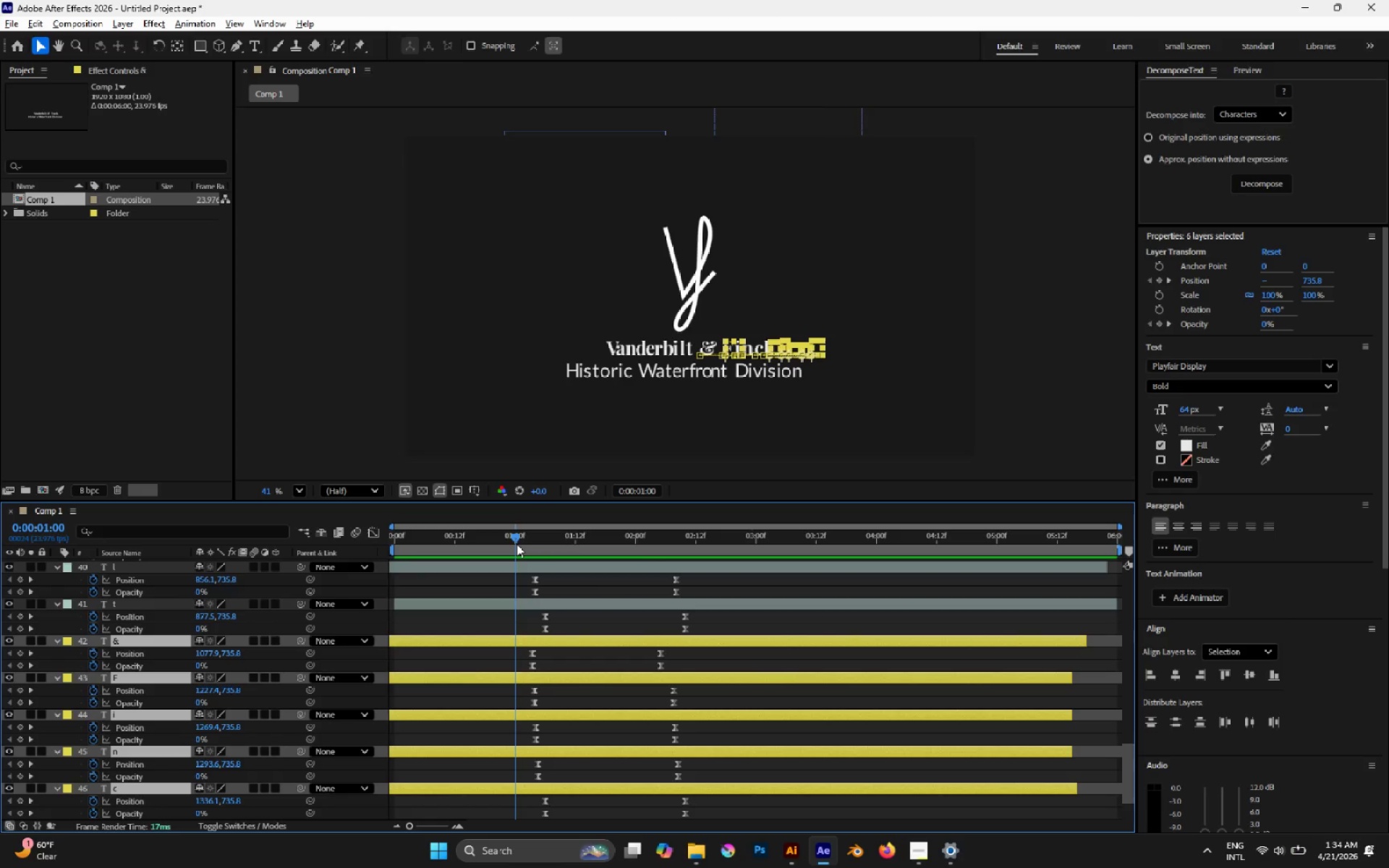 
key(Space)
 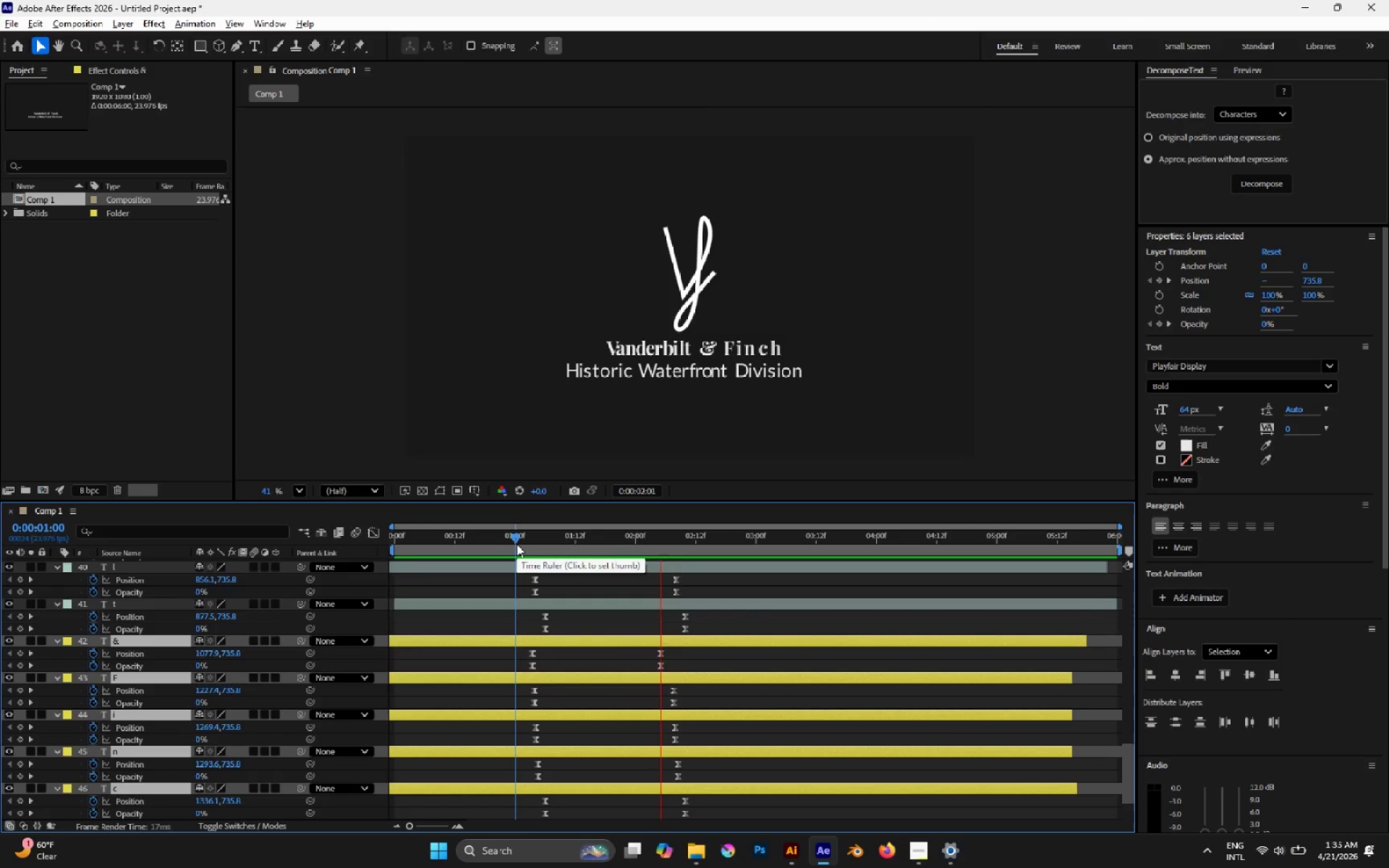 
key(Space)
 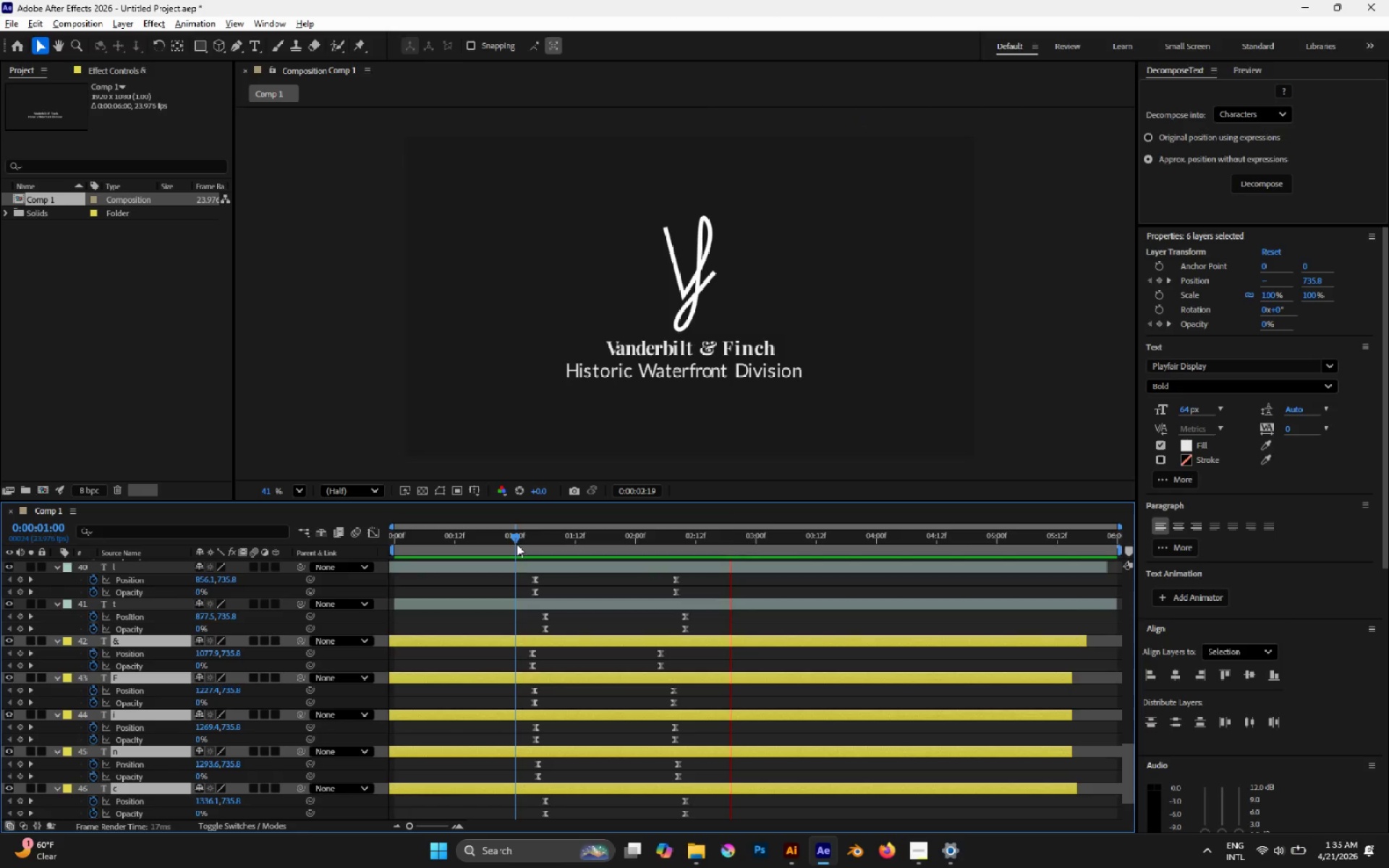 
left_click([517, 544])
 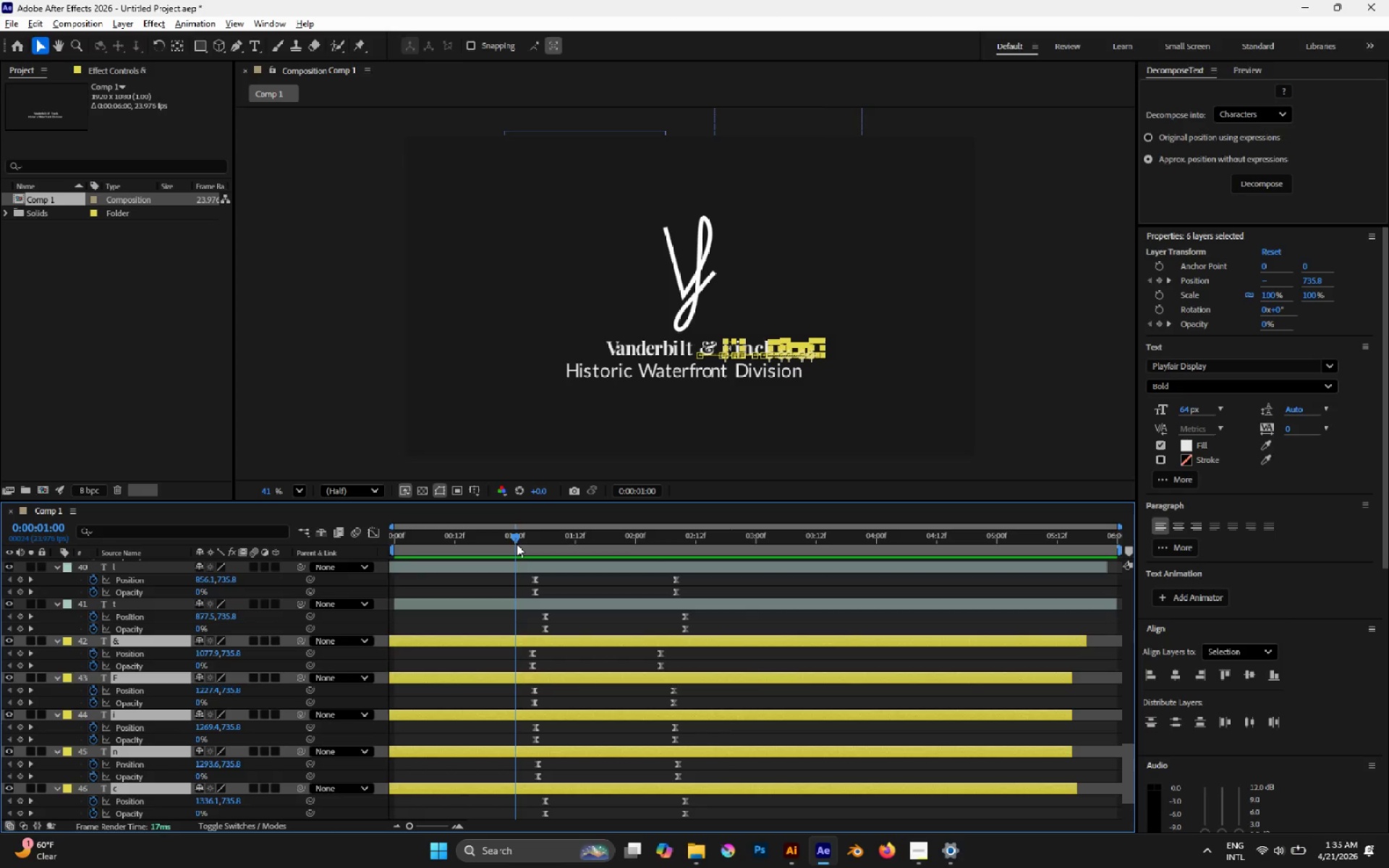 
key(Space)
 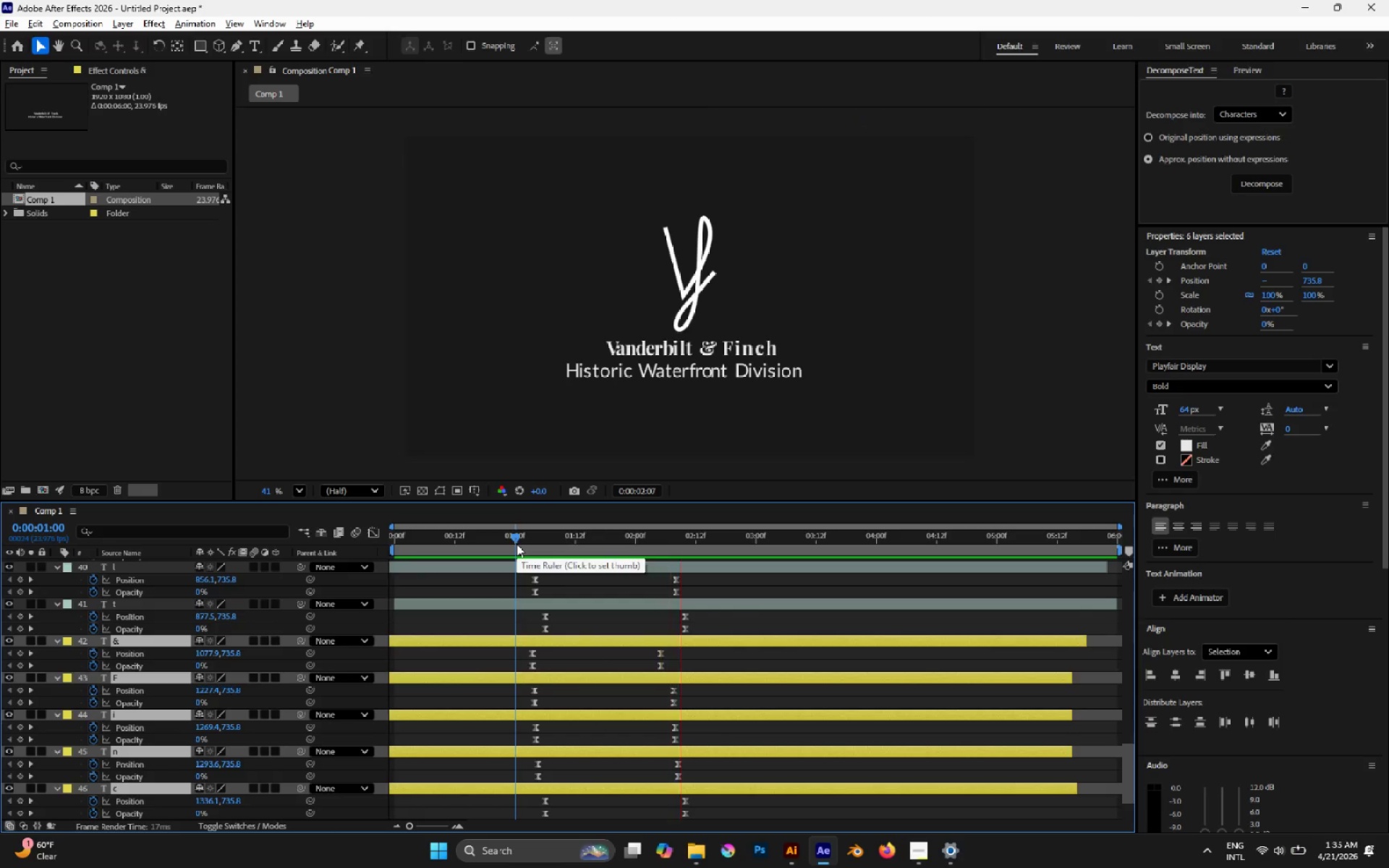 
key(Space)
 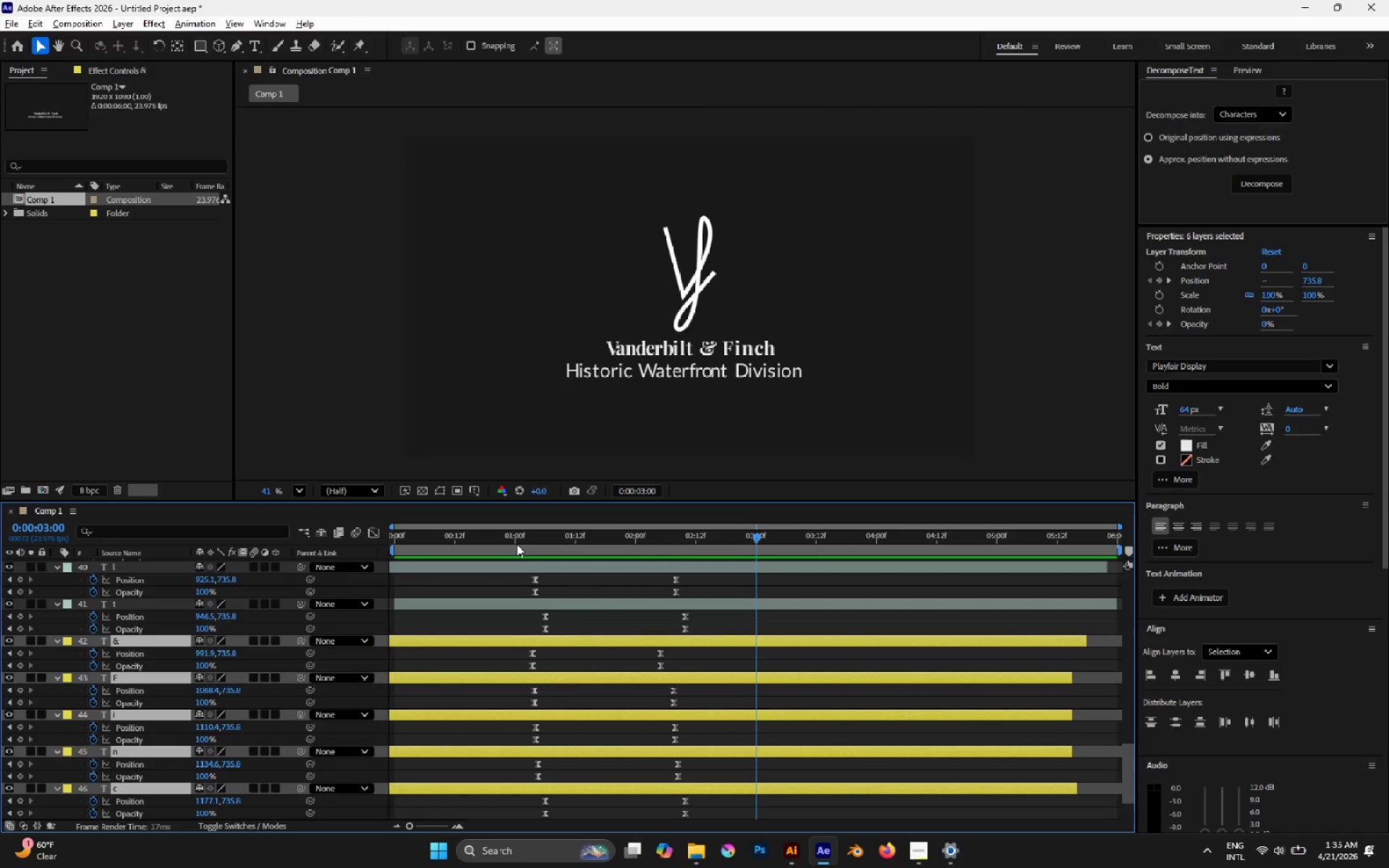 
left_click([517, 544])
 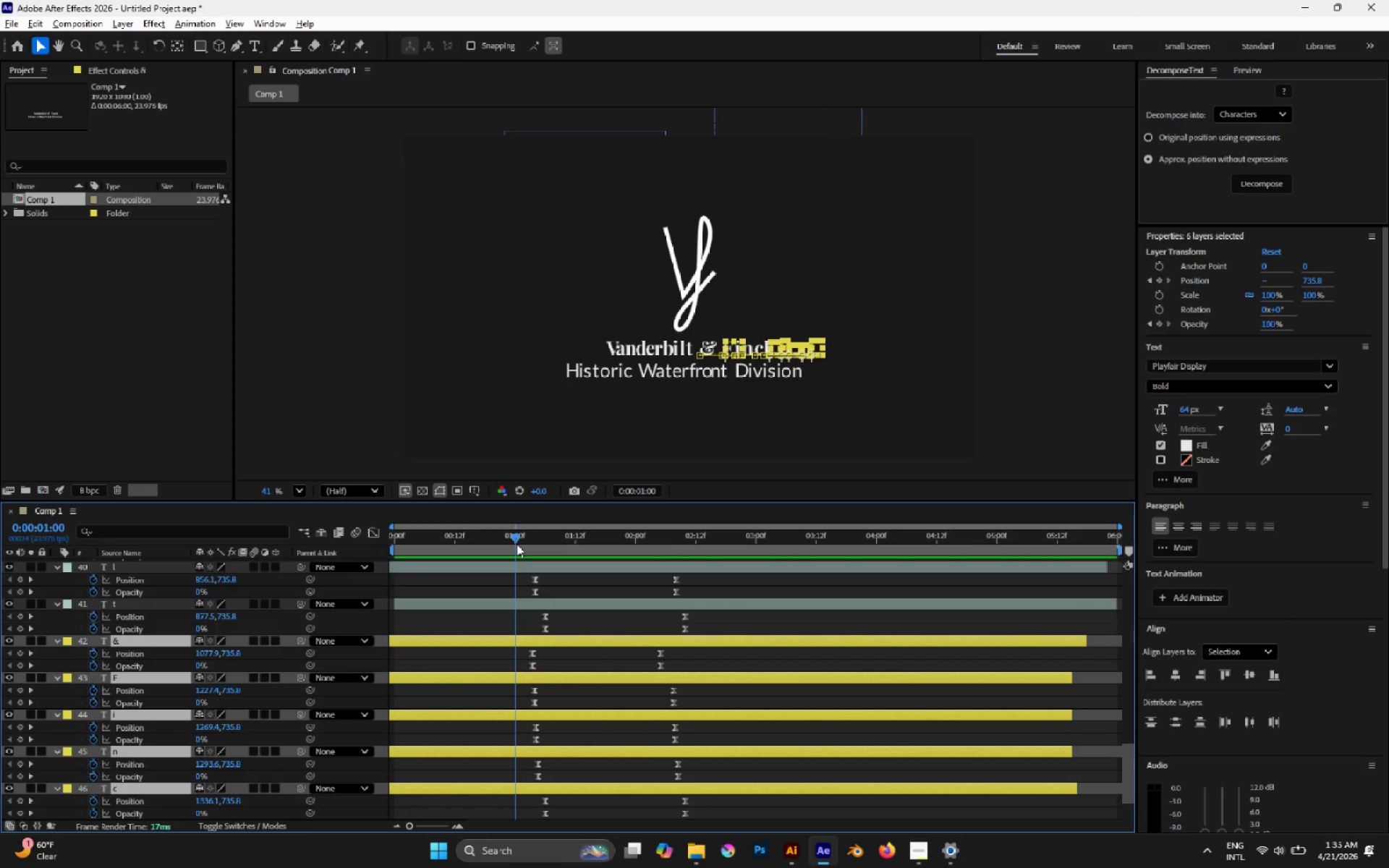 
key(Space)
 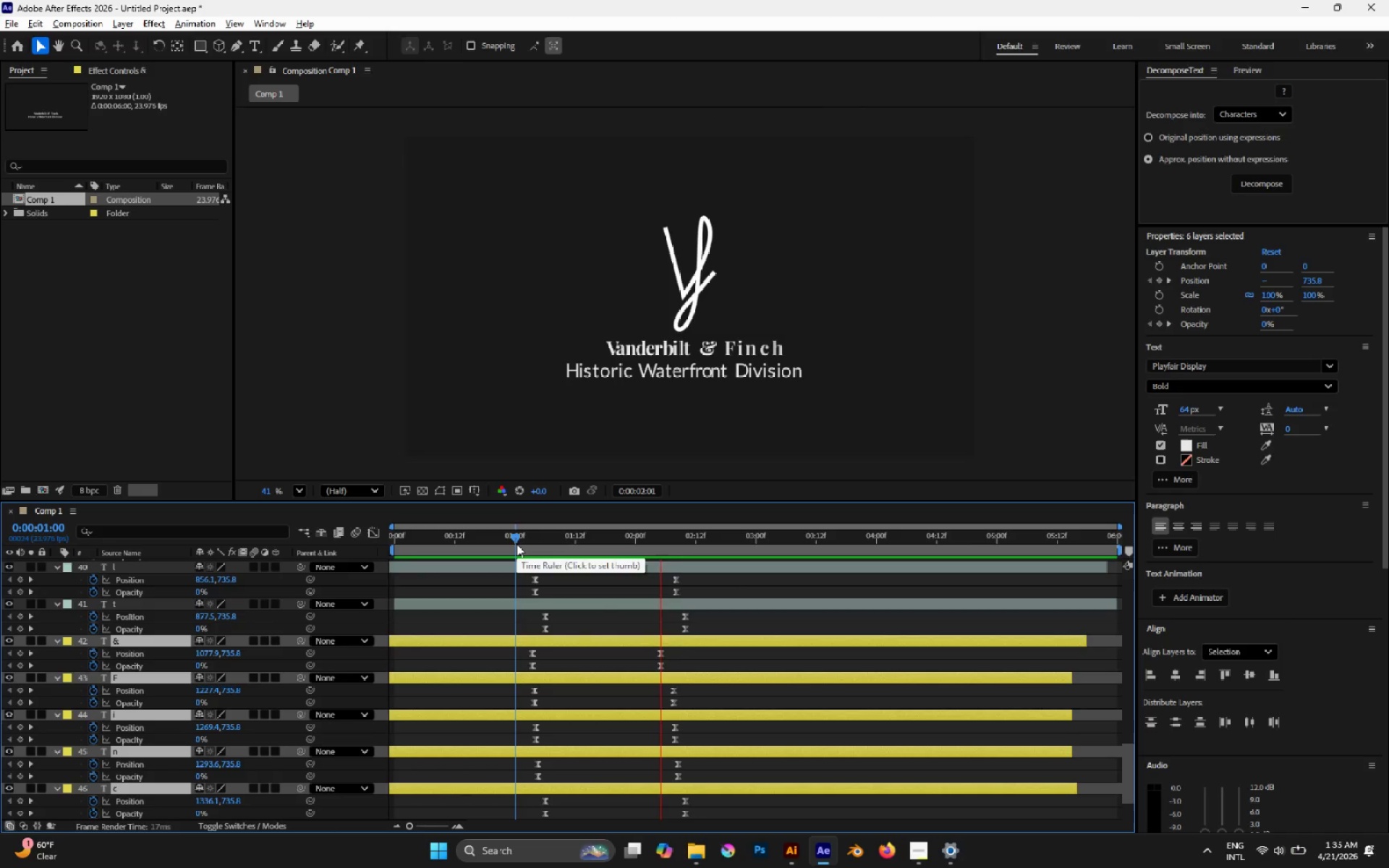 
key(Space)
 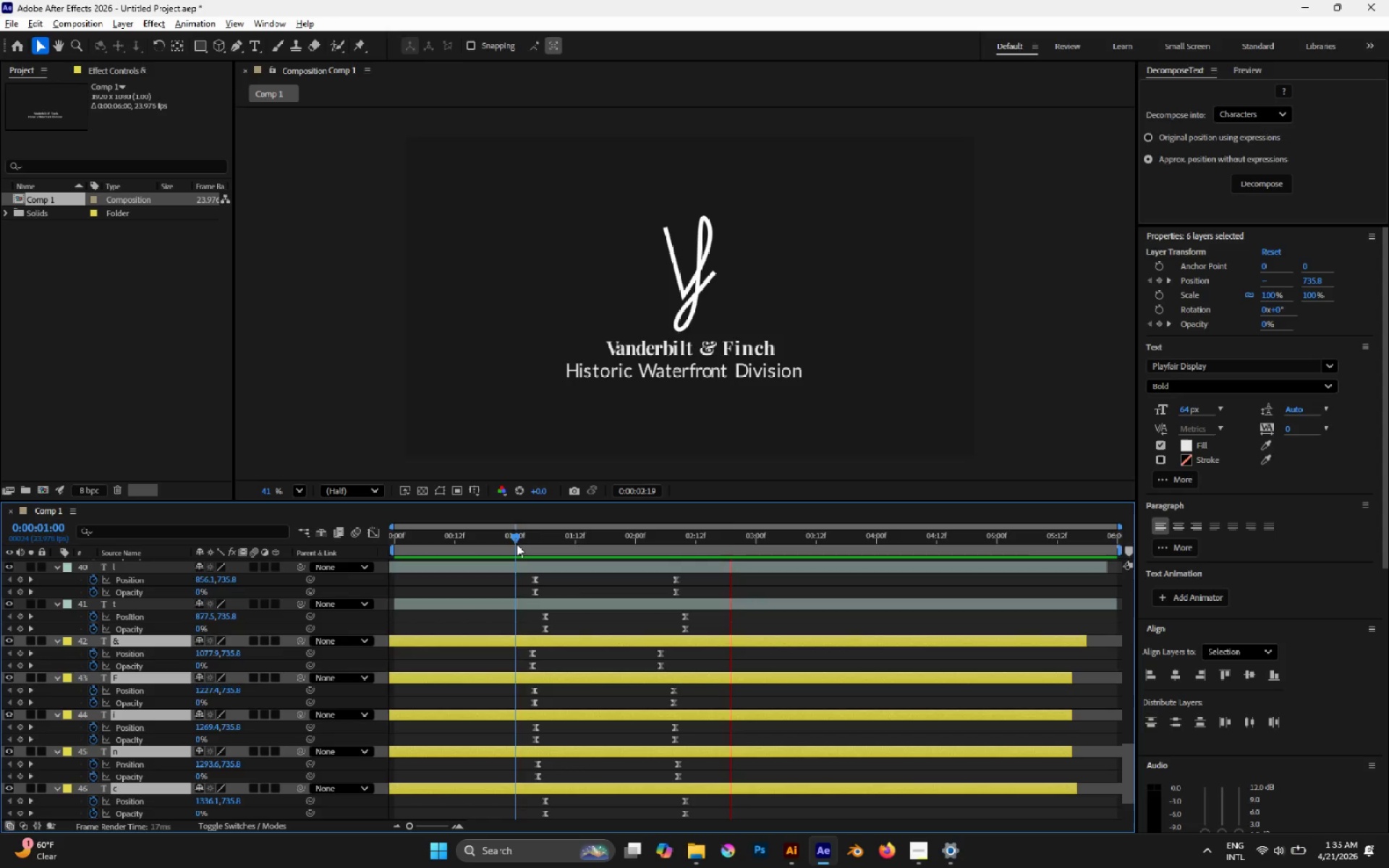 
left_click([517, 544])
 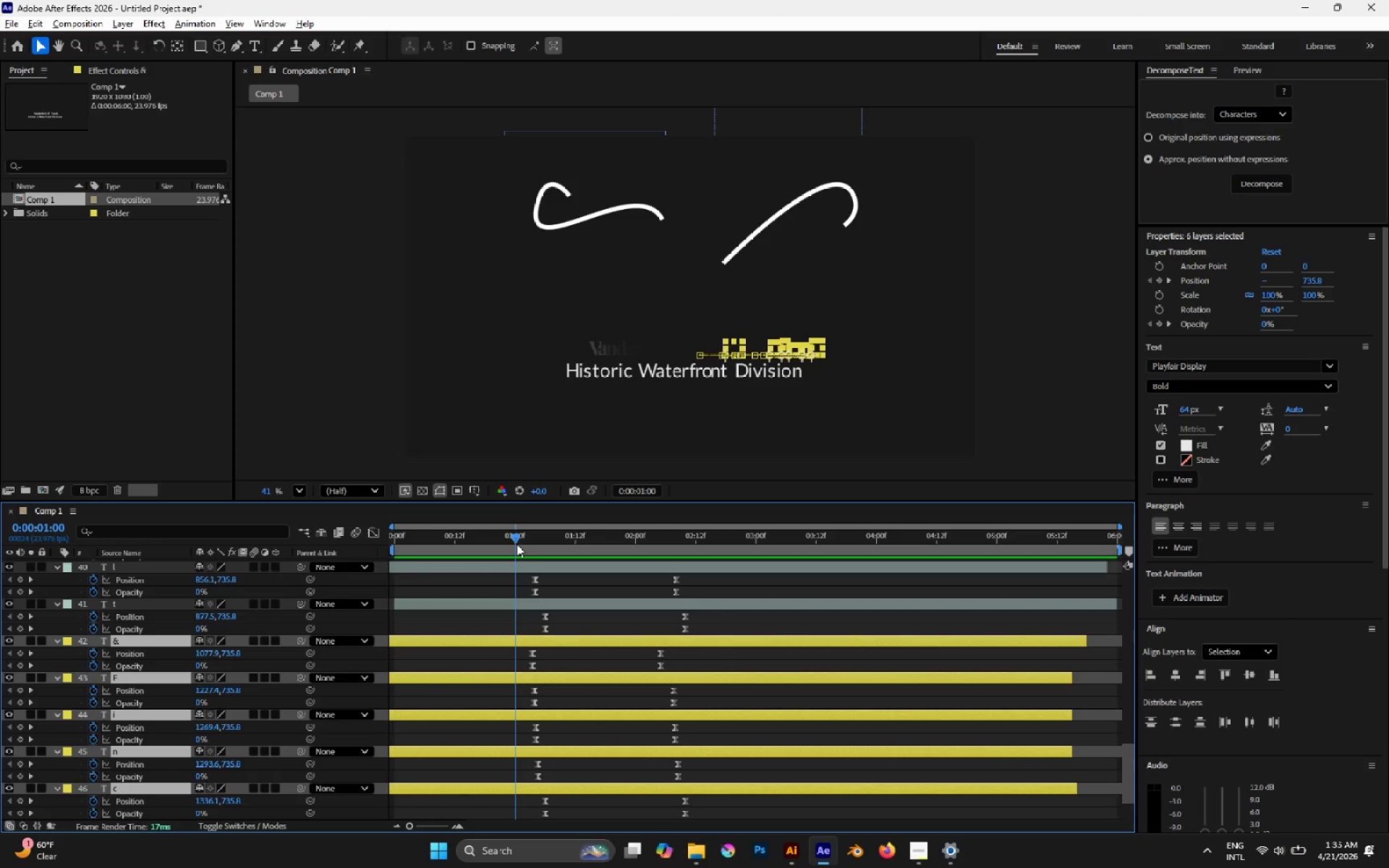 
key(Space)
 